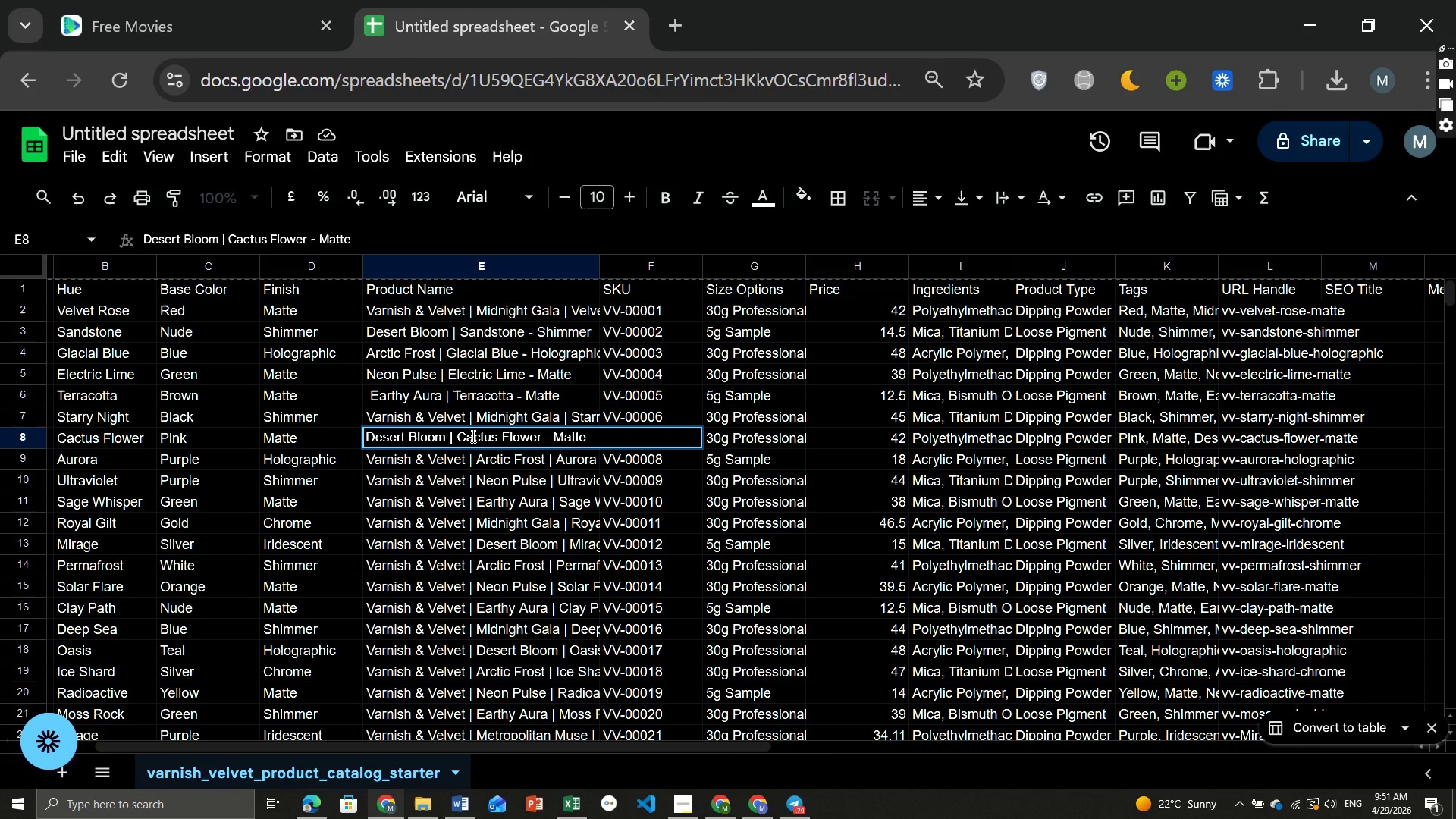 
key(Backspace)
 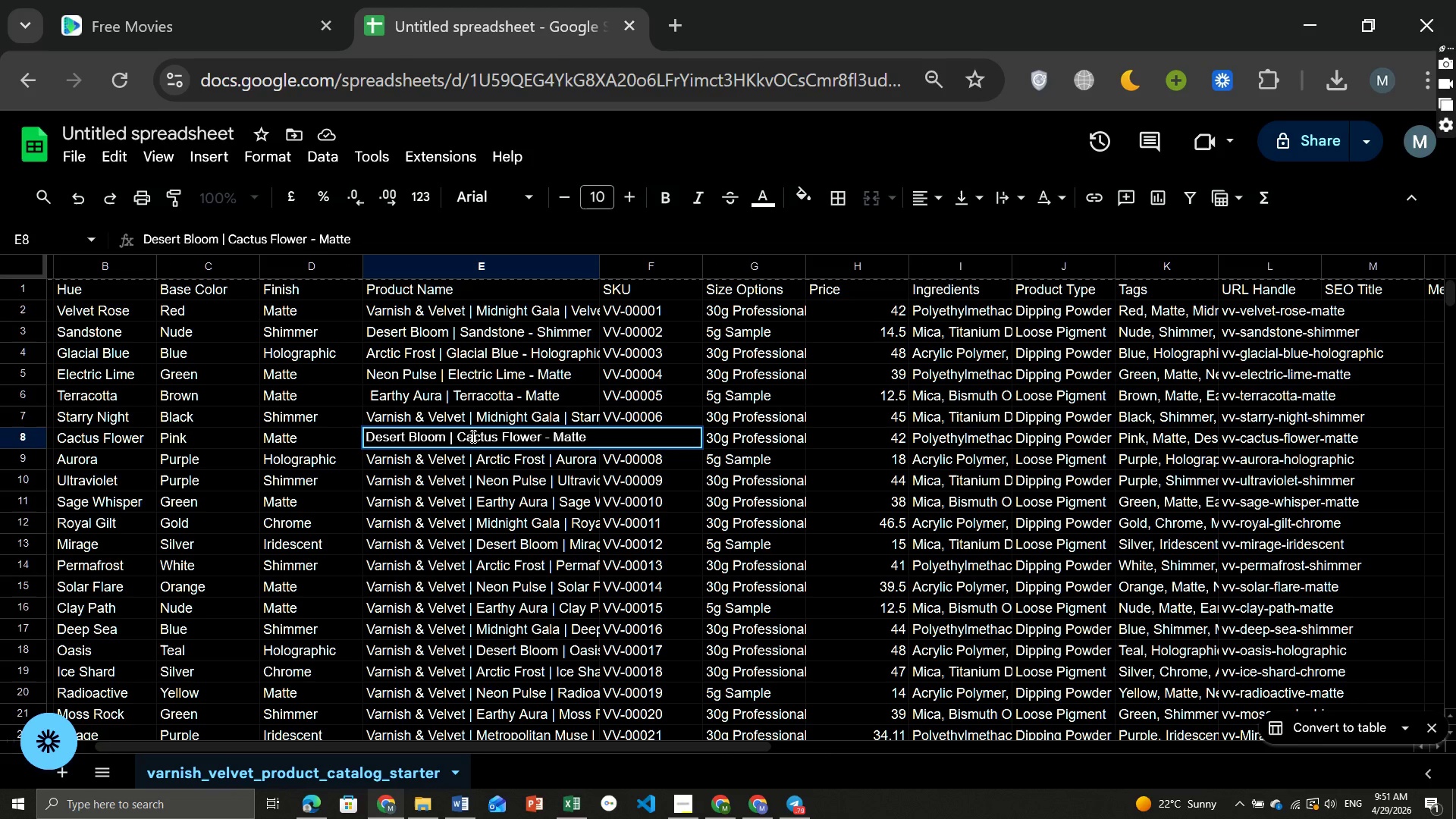 
key(Backspace)
 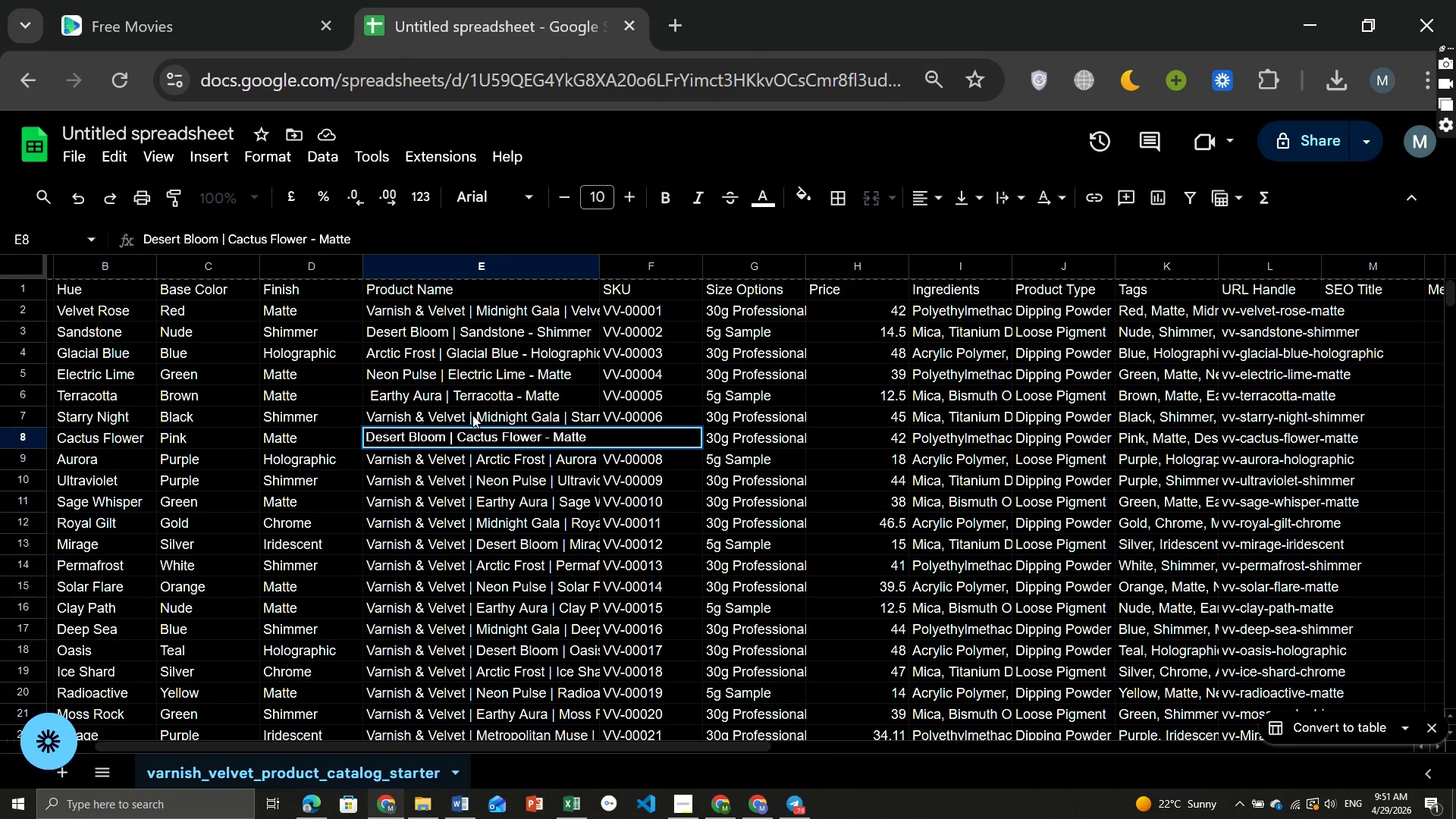 
left_click([471, 415])
 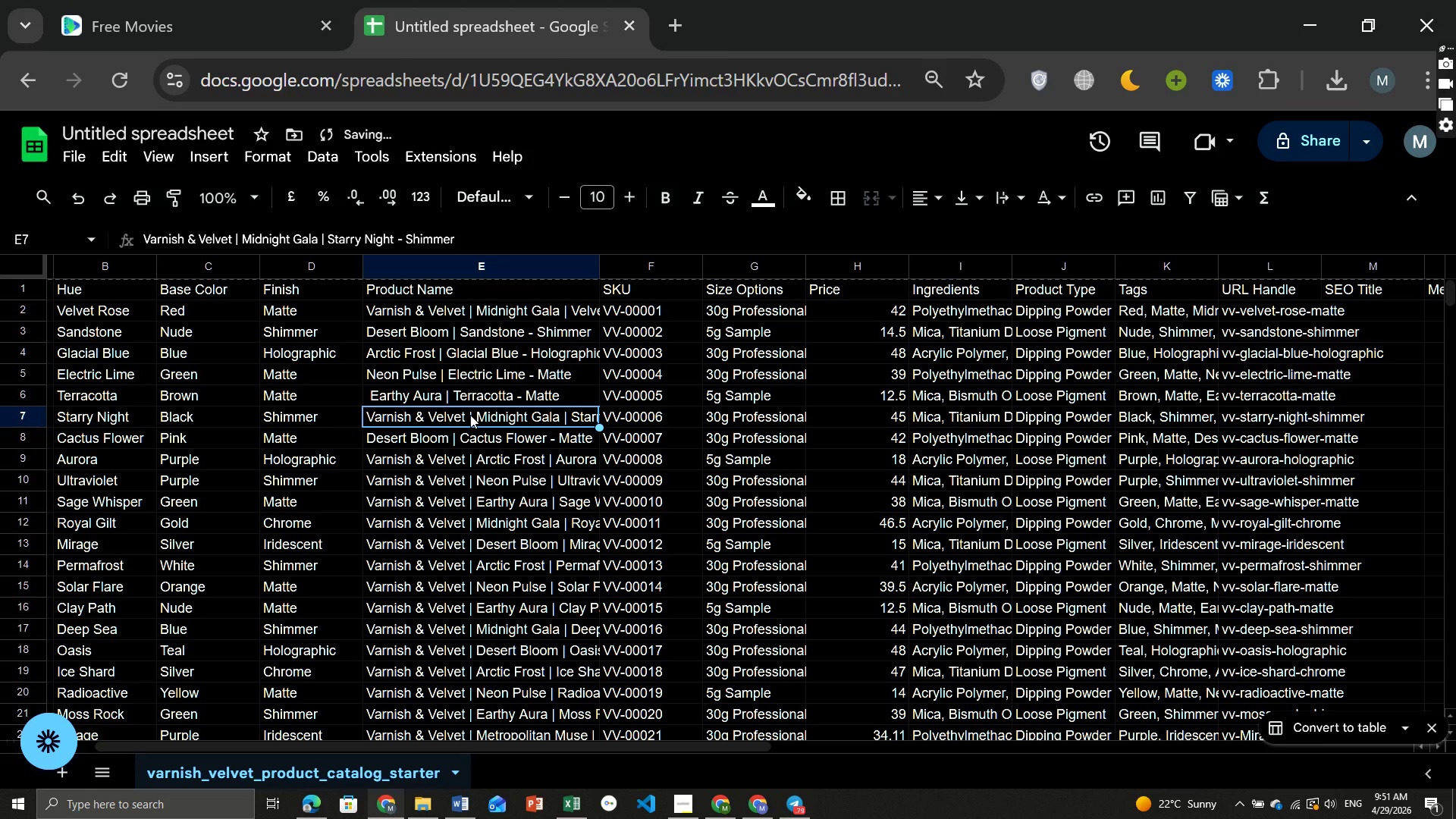 
double_click([470, 415])
 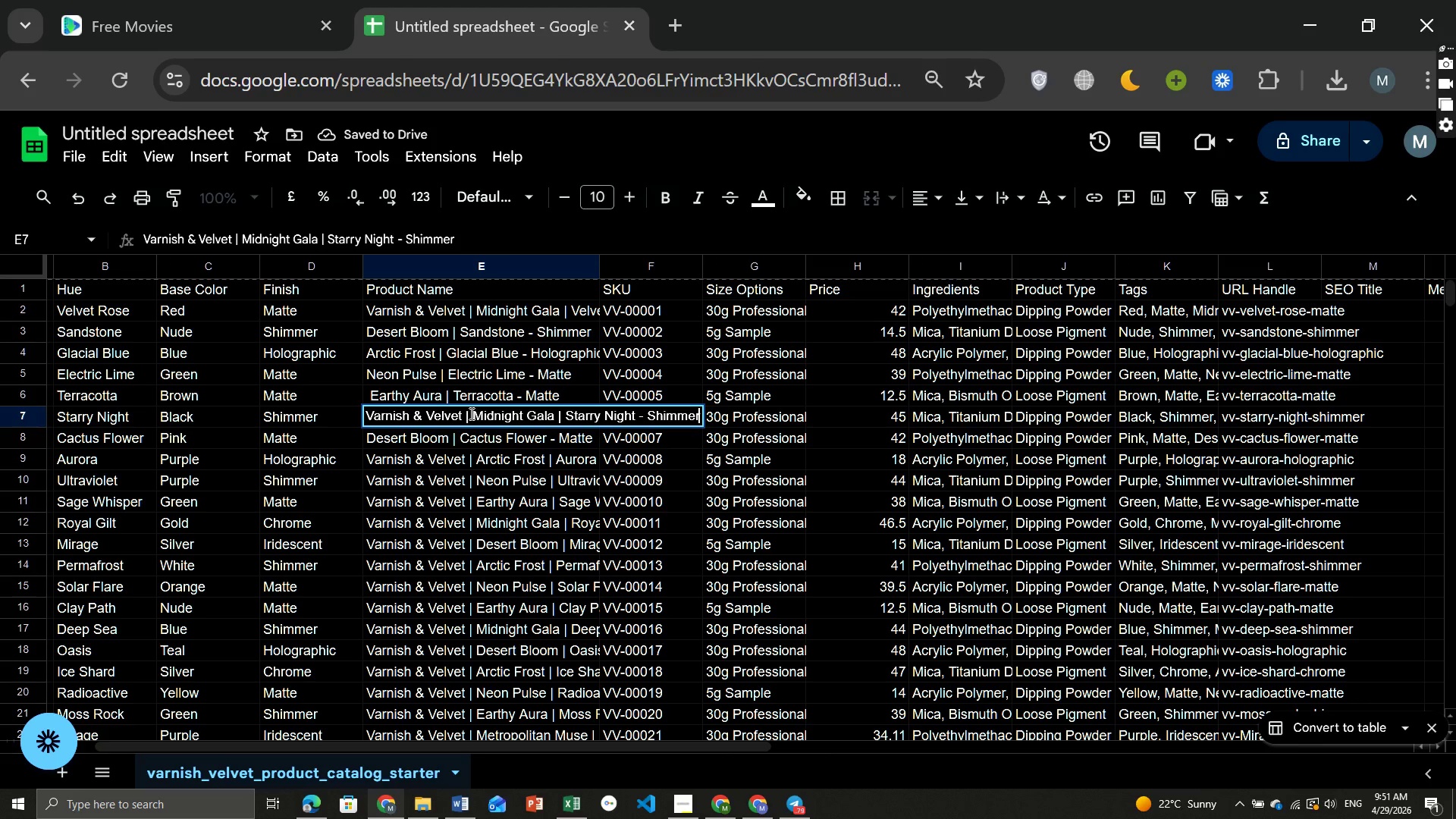 
left_click([469, 413])
 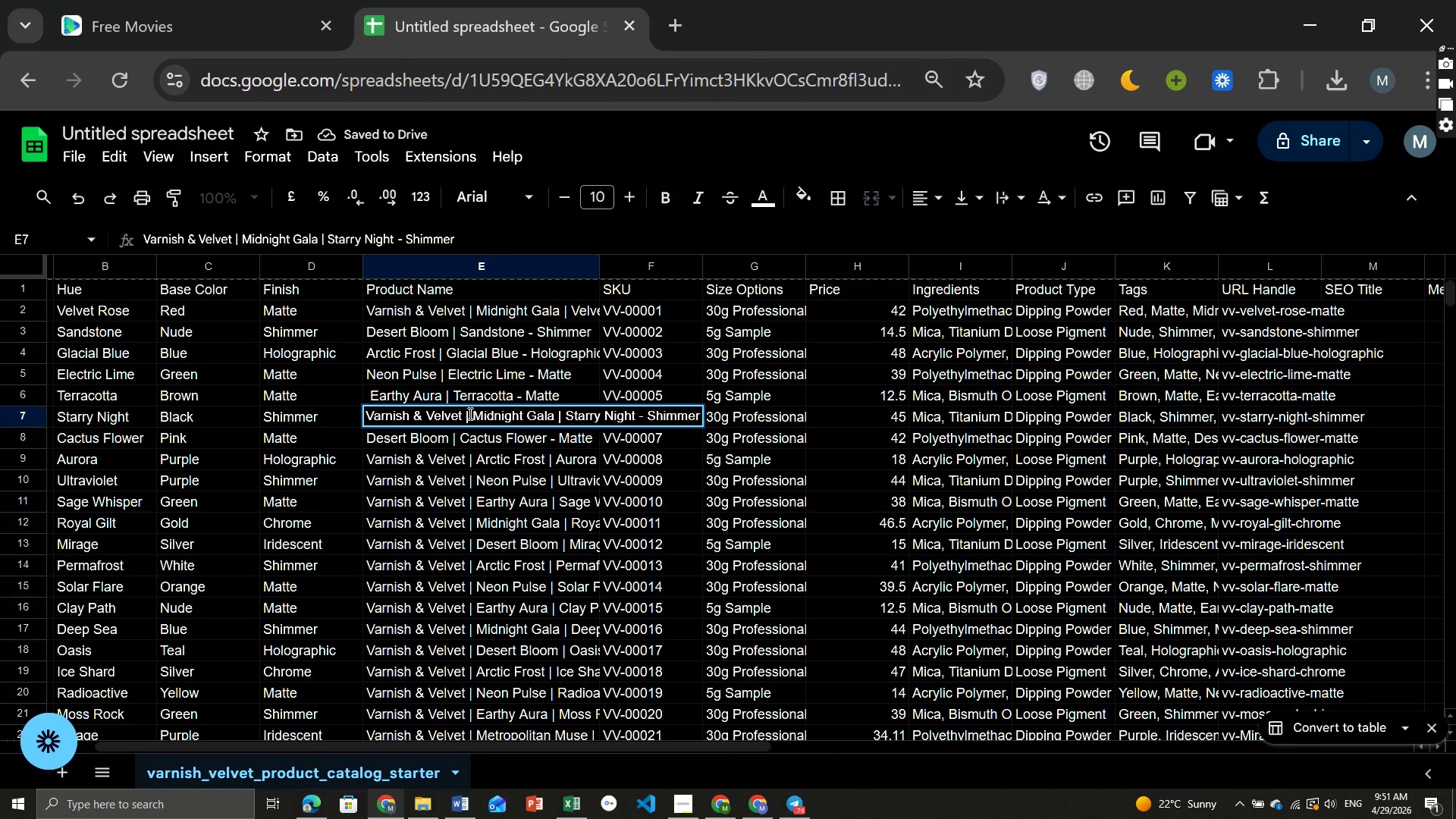 
hold_key(key=Backspace, duration=1.5)
 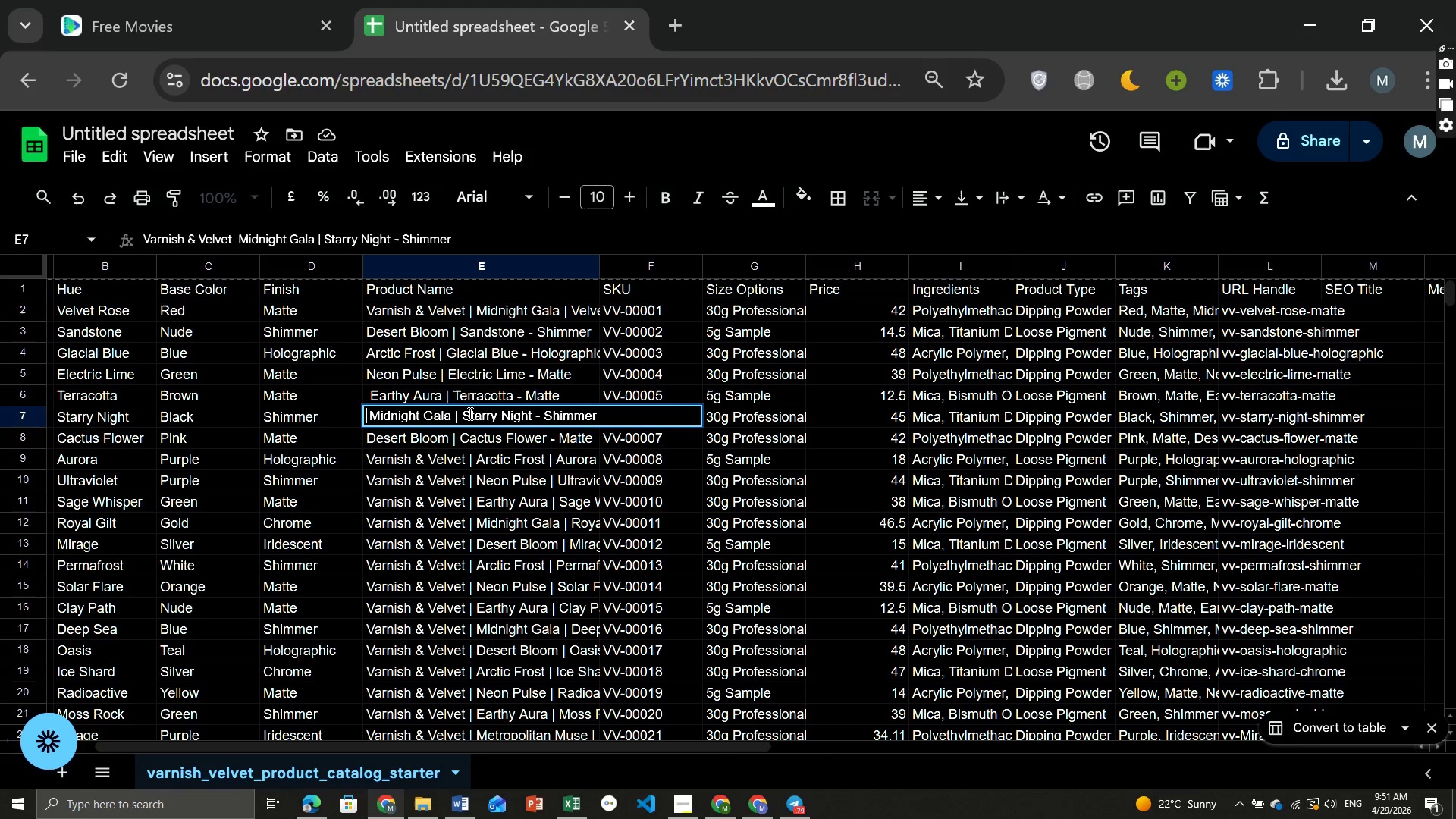 
key(Backspace)
 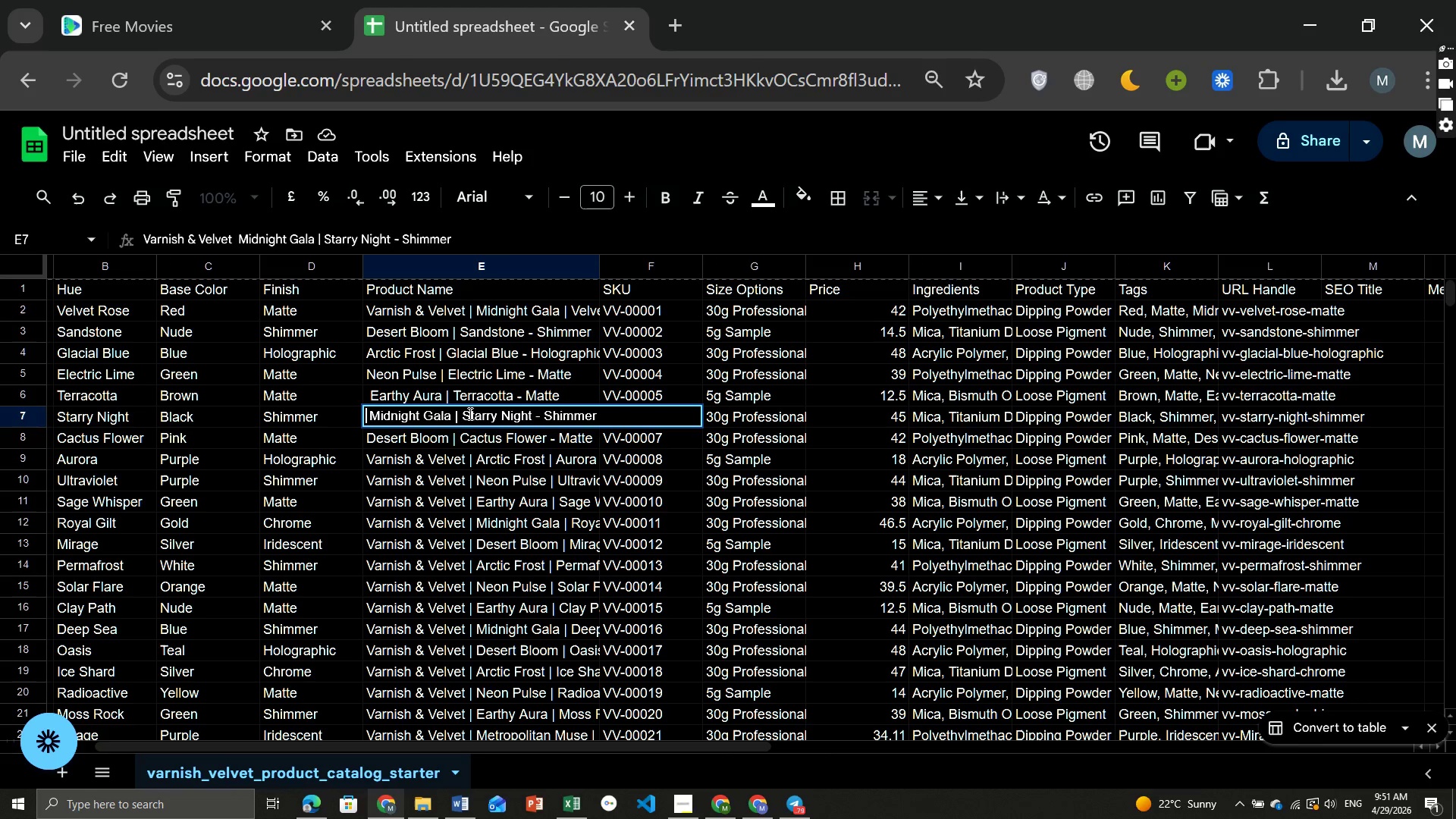 
key(Backspace)
 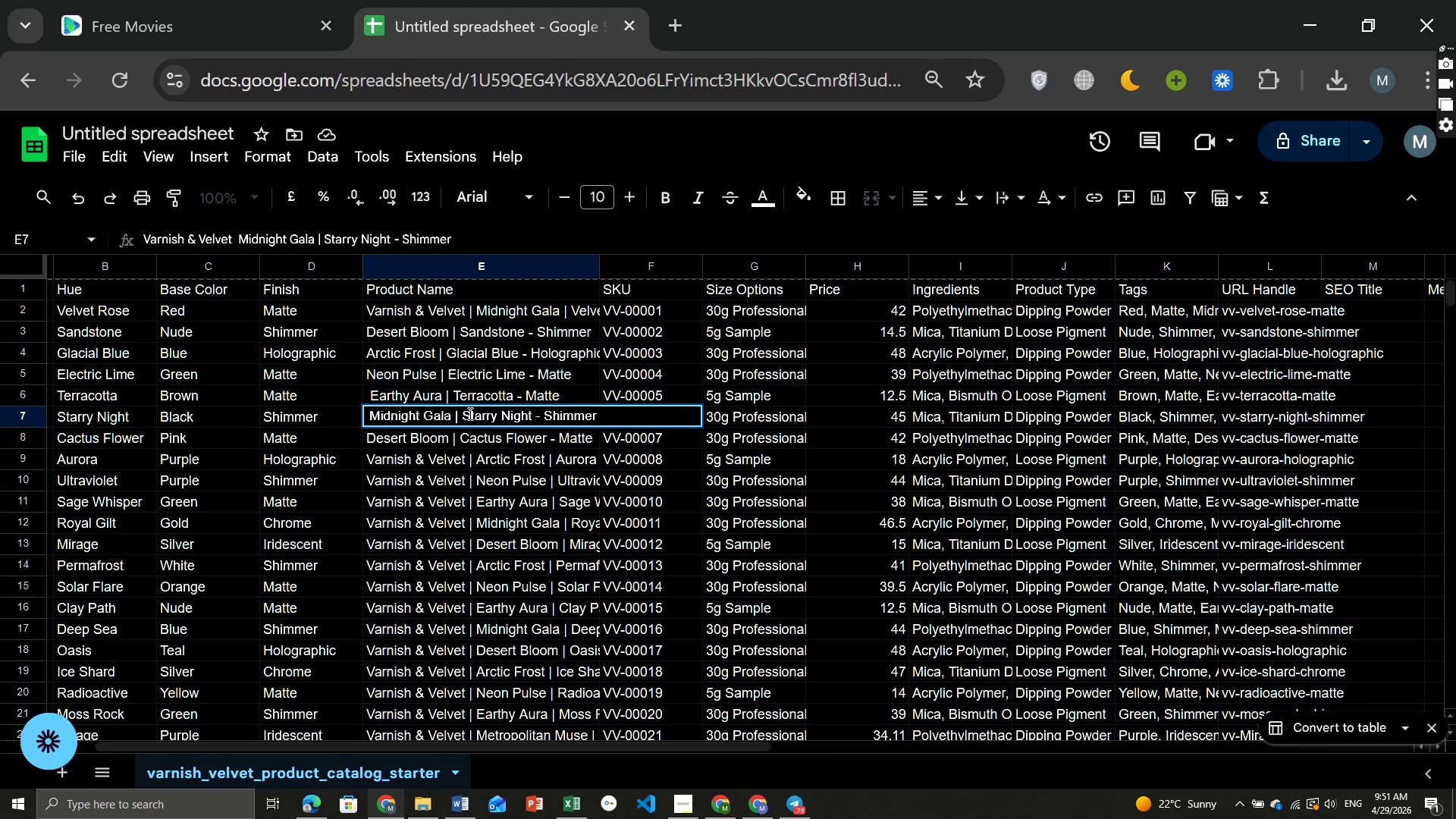 
key(Backspace)
 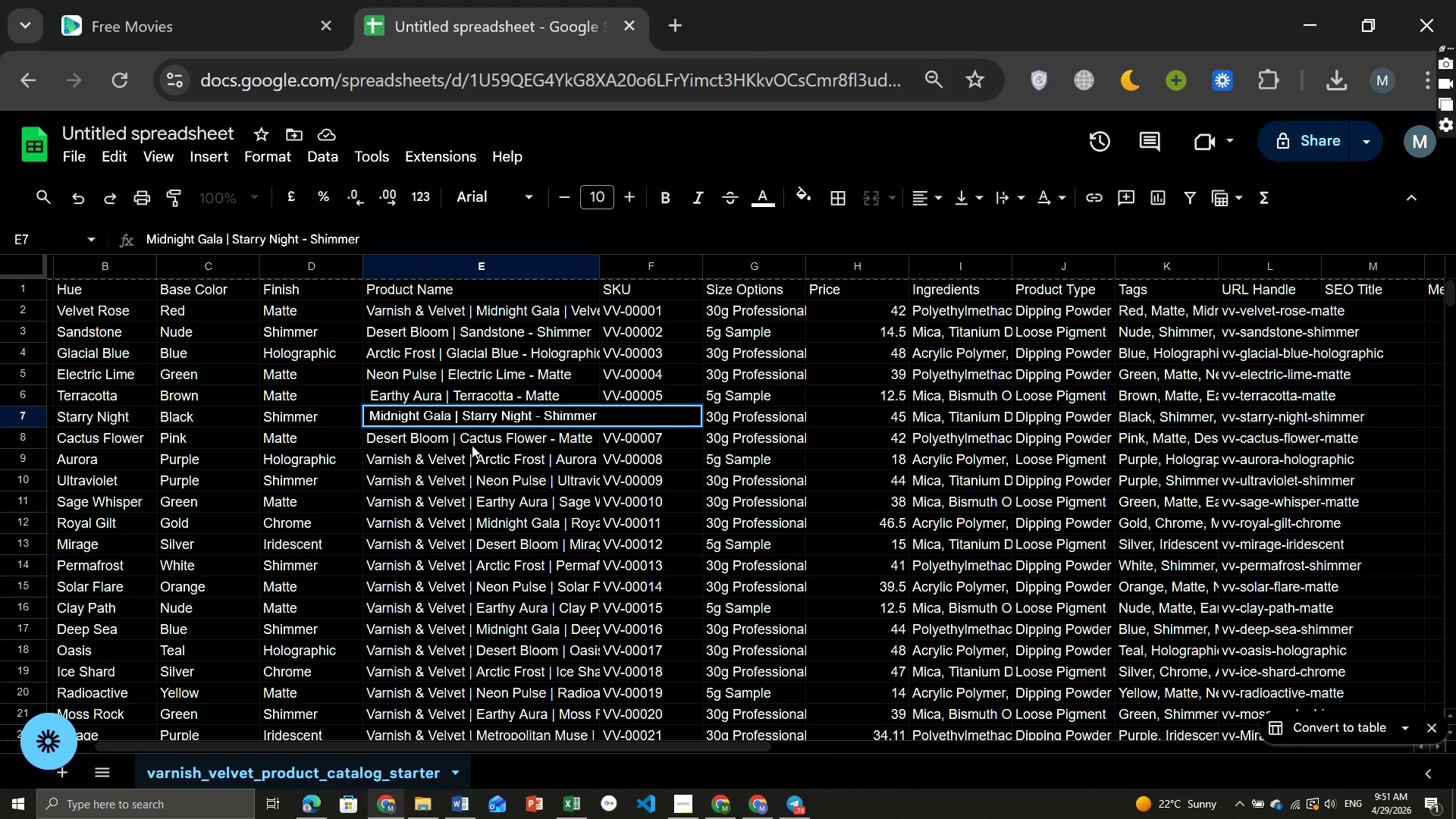 
left_click([457, 438])
 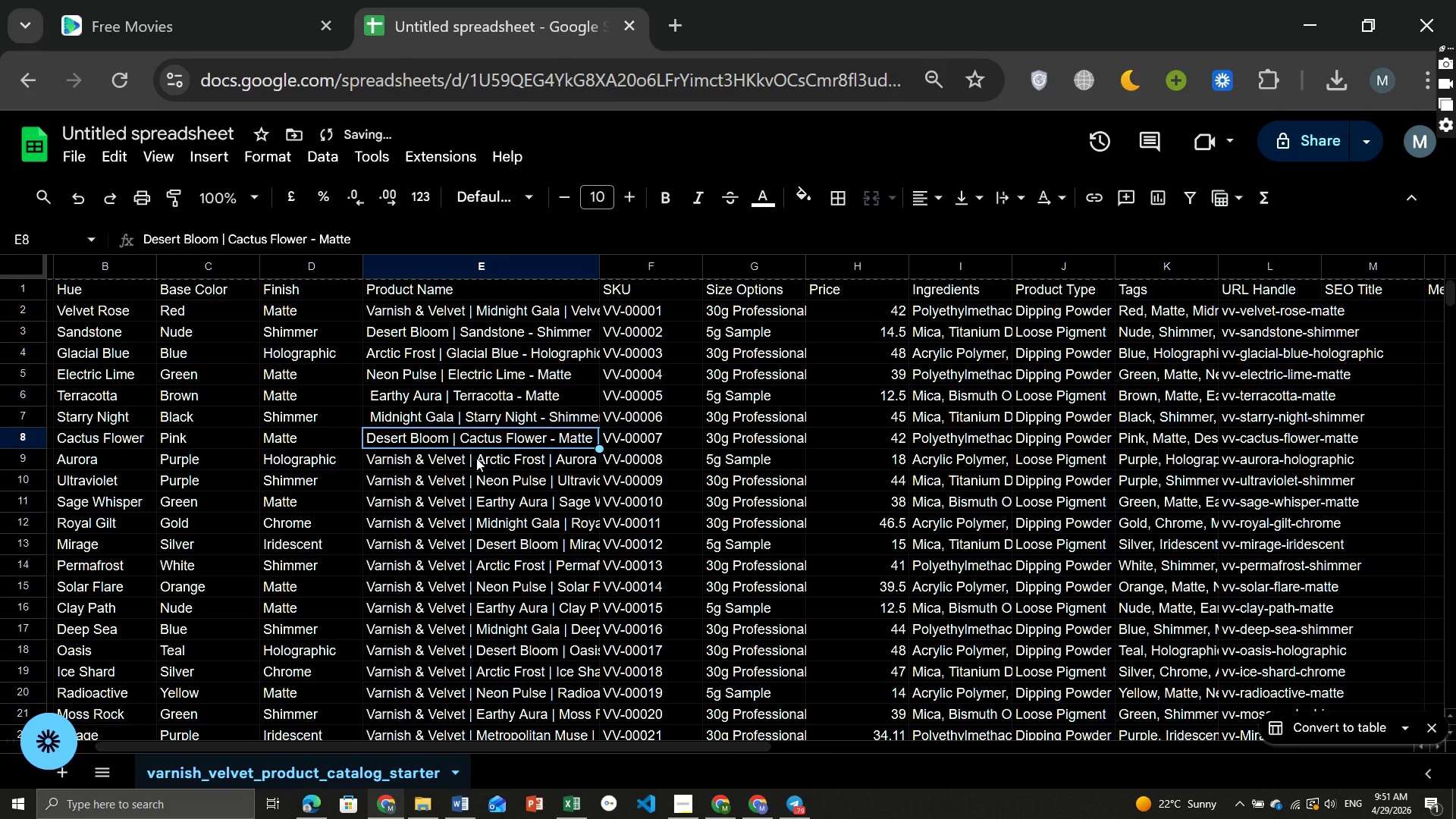 
left_click([476, 458])
 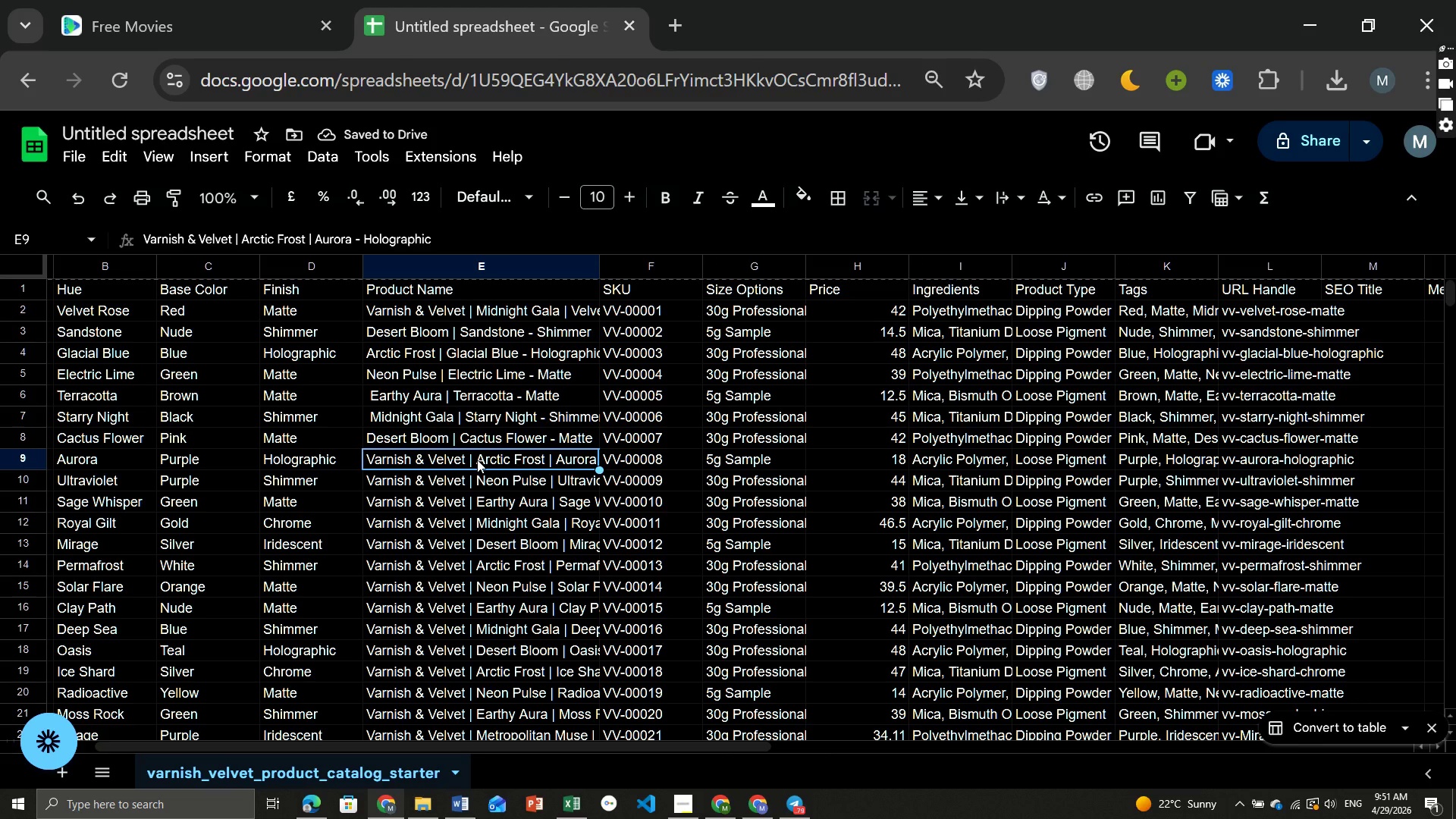 
double_click([477, 460])
 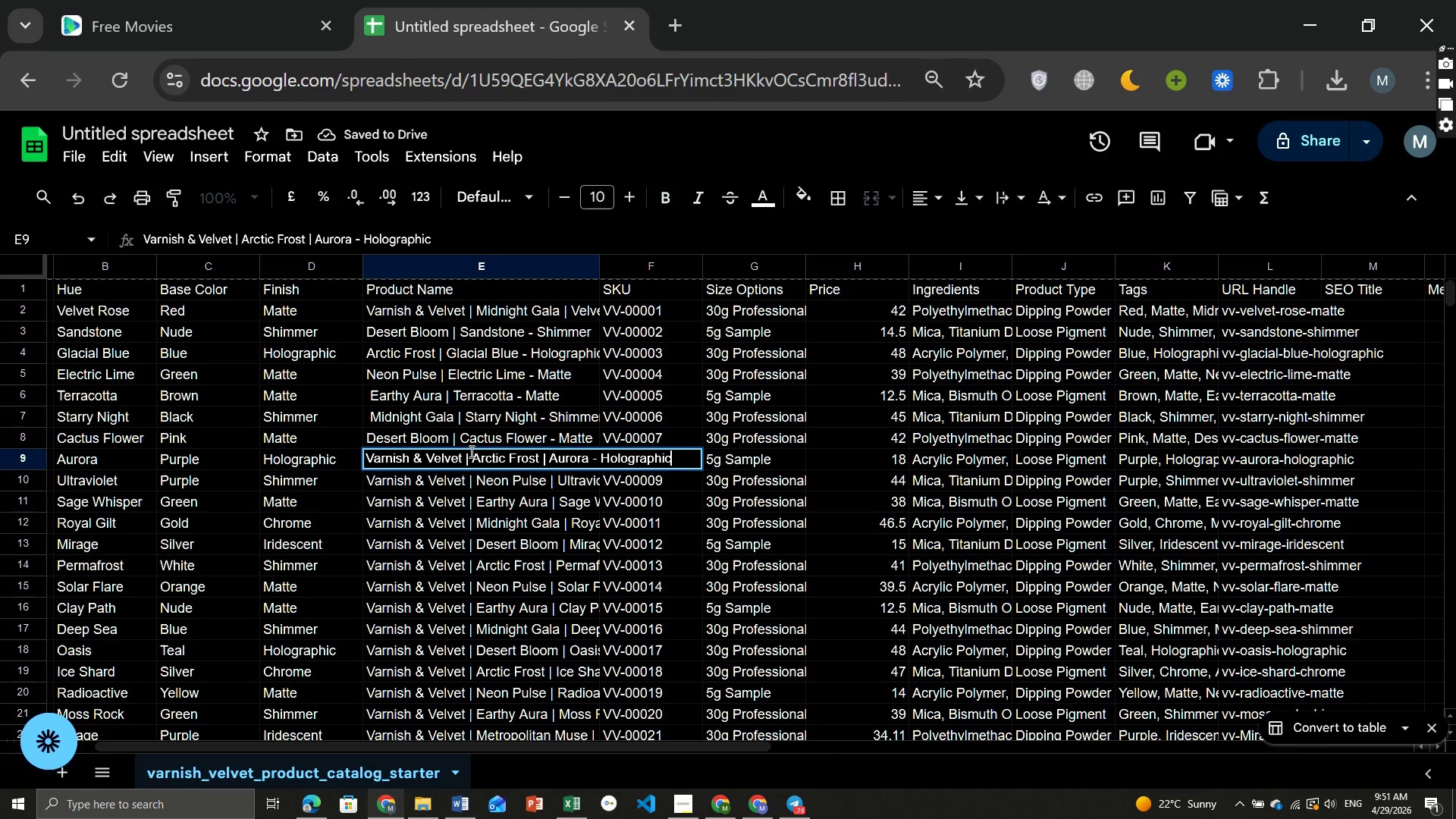 
left_click([470, 451])
 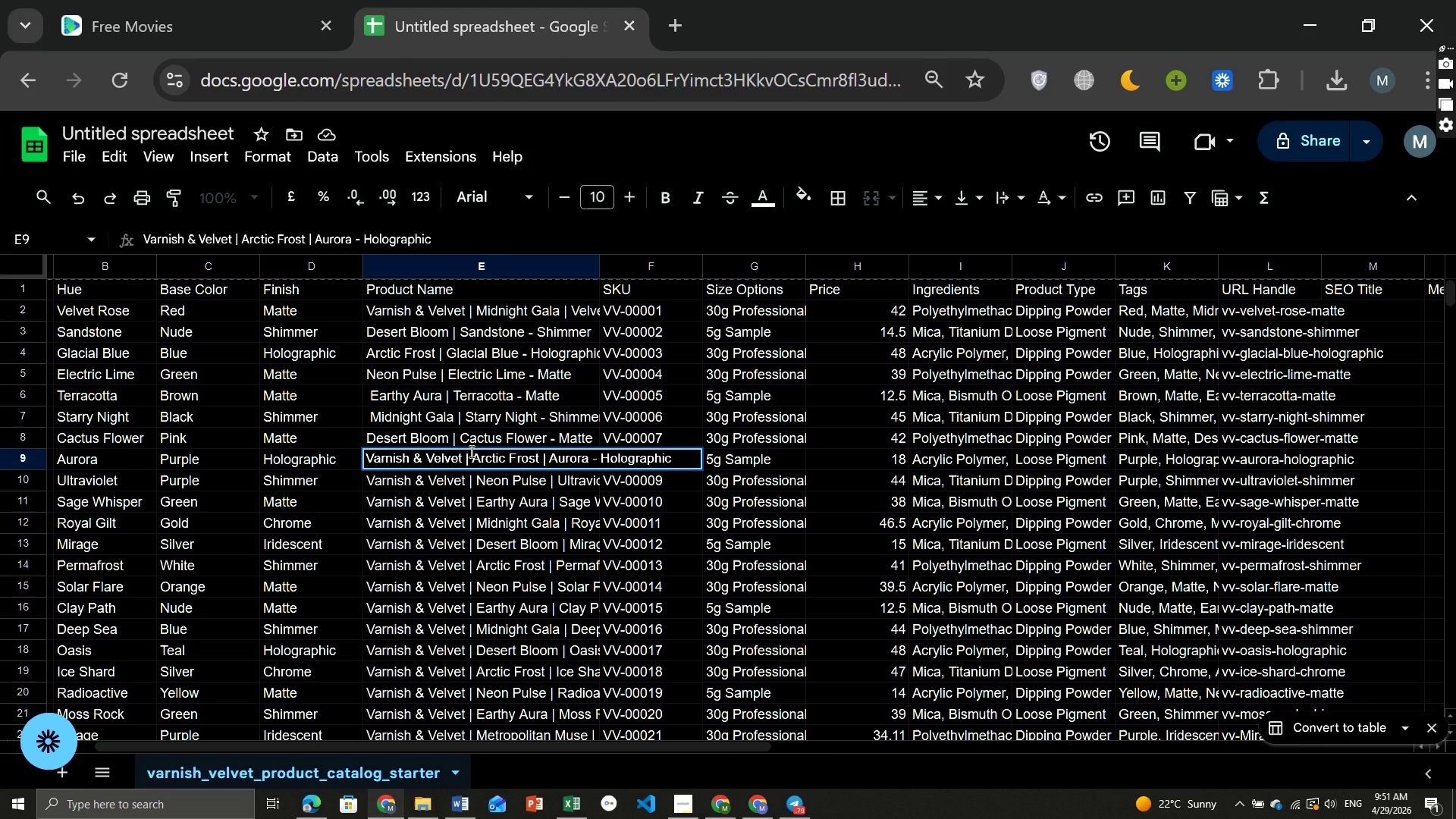 
hold_key(key=Backspace, duration=1.53)
 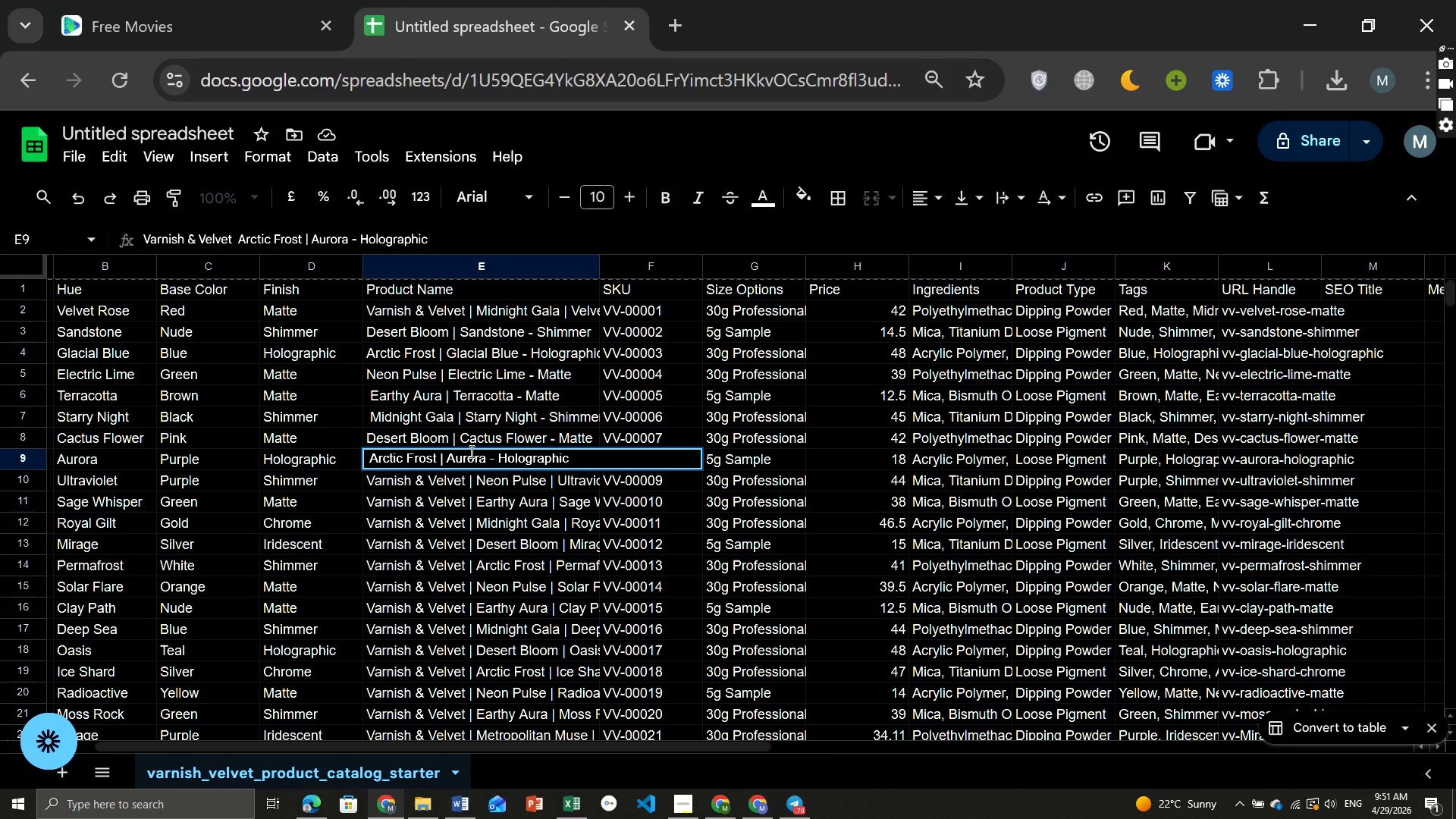 
key(Backspace)
 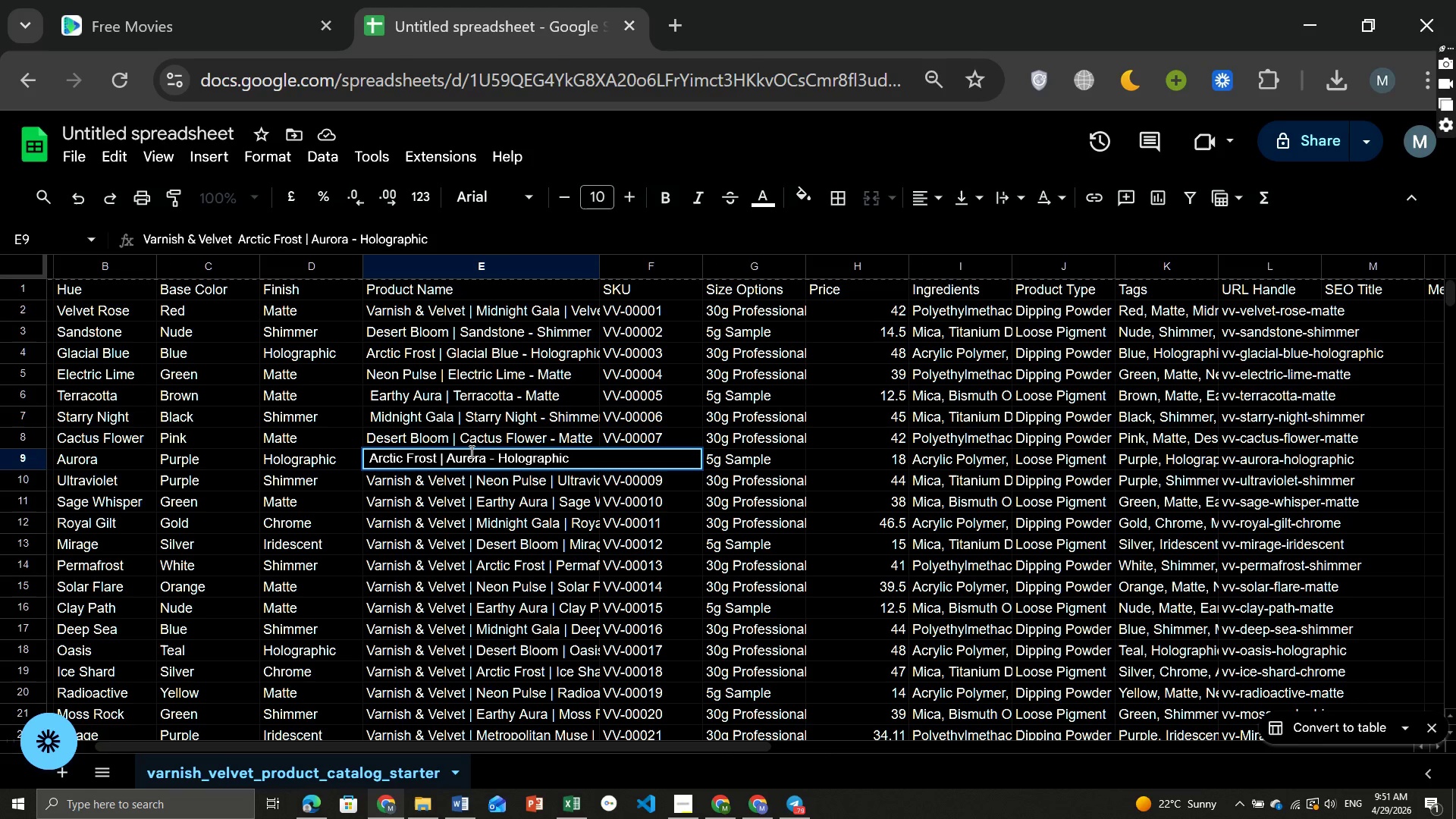 
key(Backspace)
 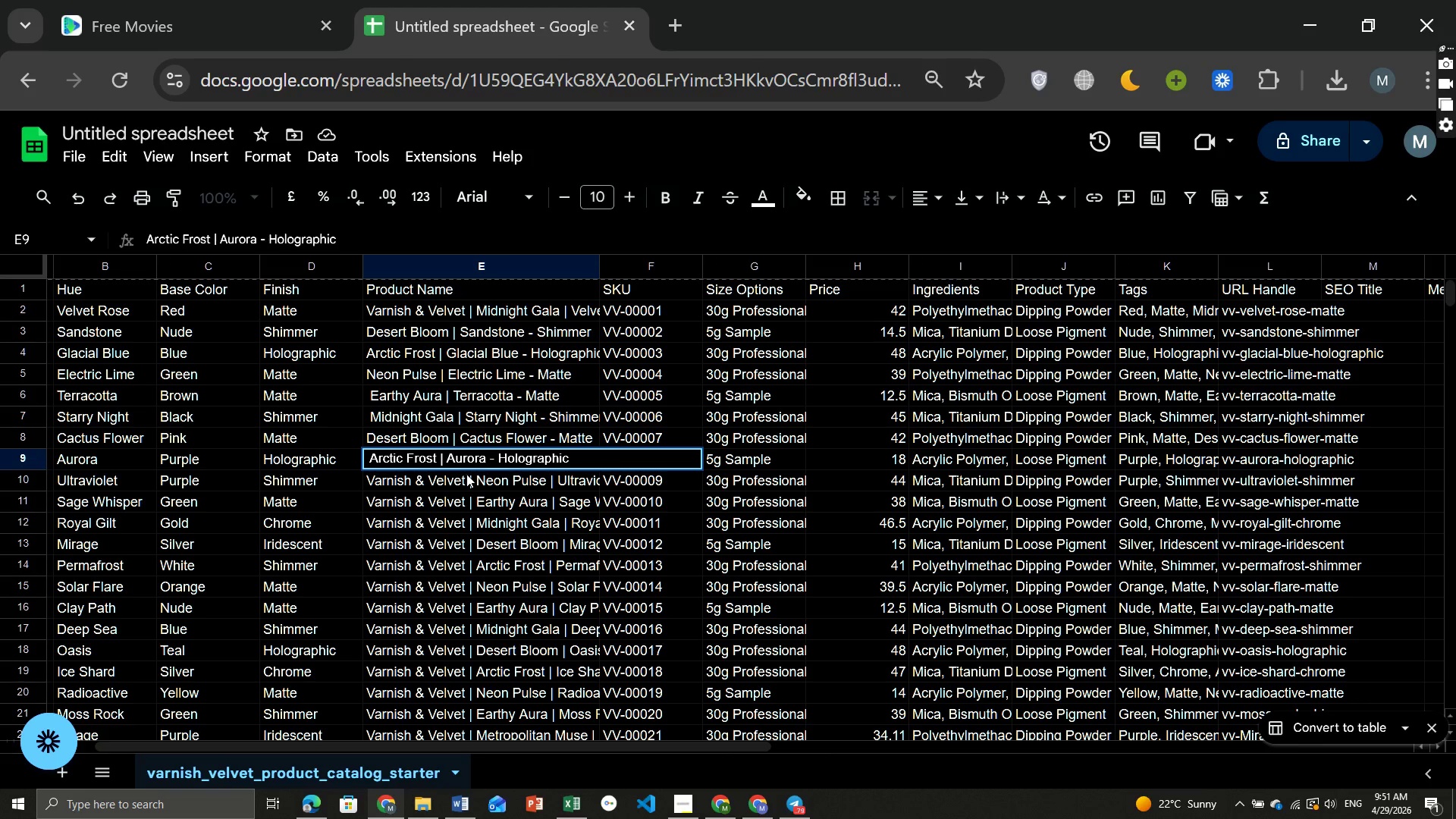 
left_click([466, 475])
 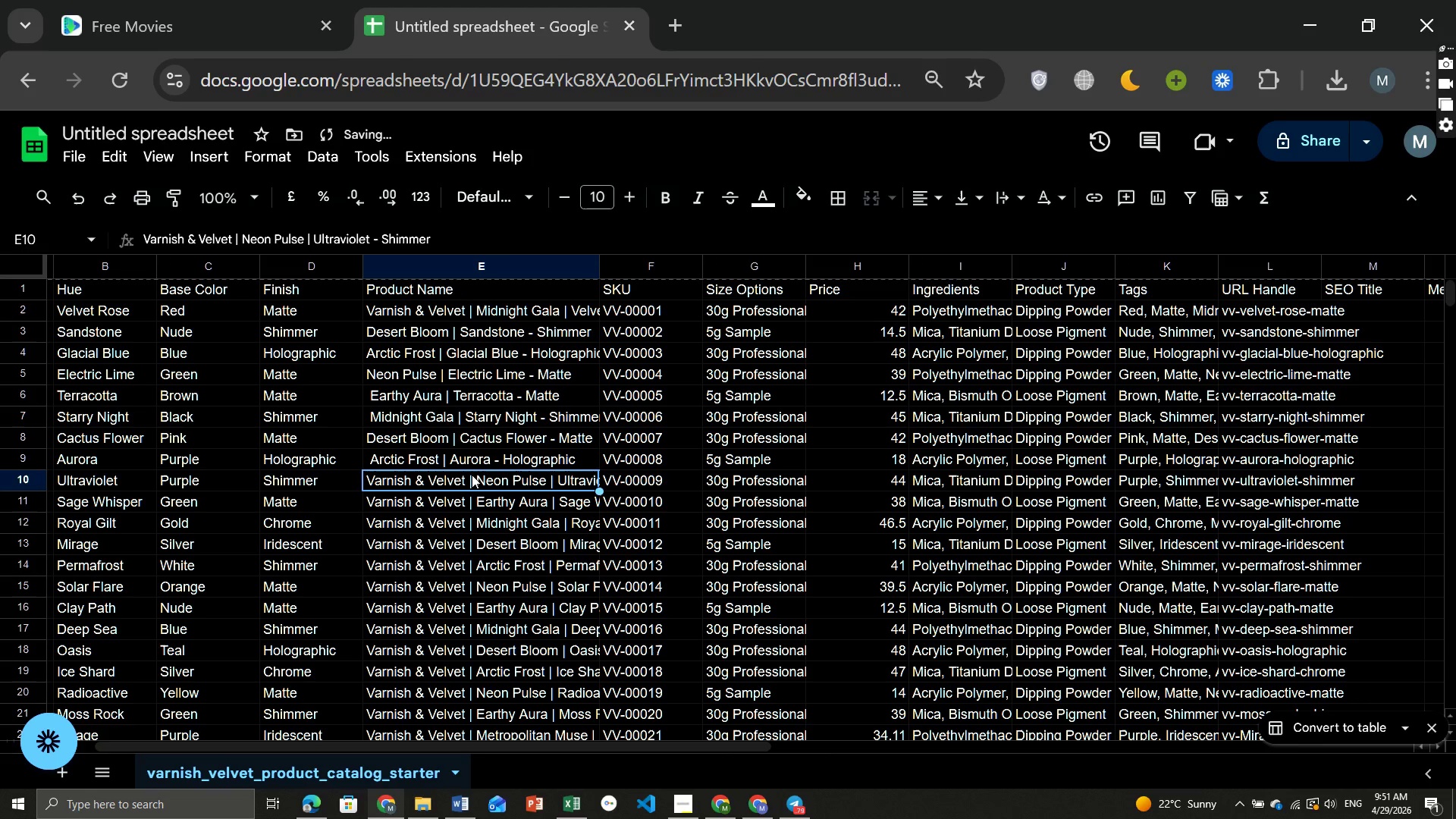 
double_click([472, 475])
 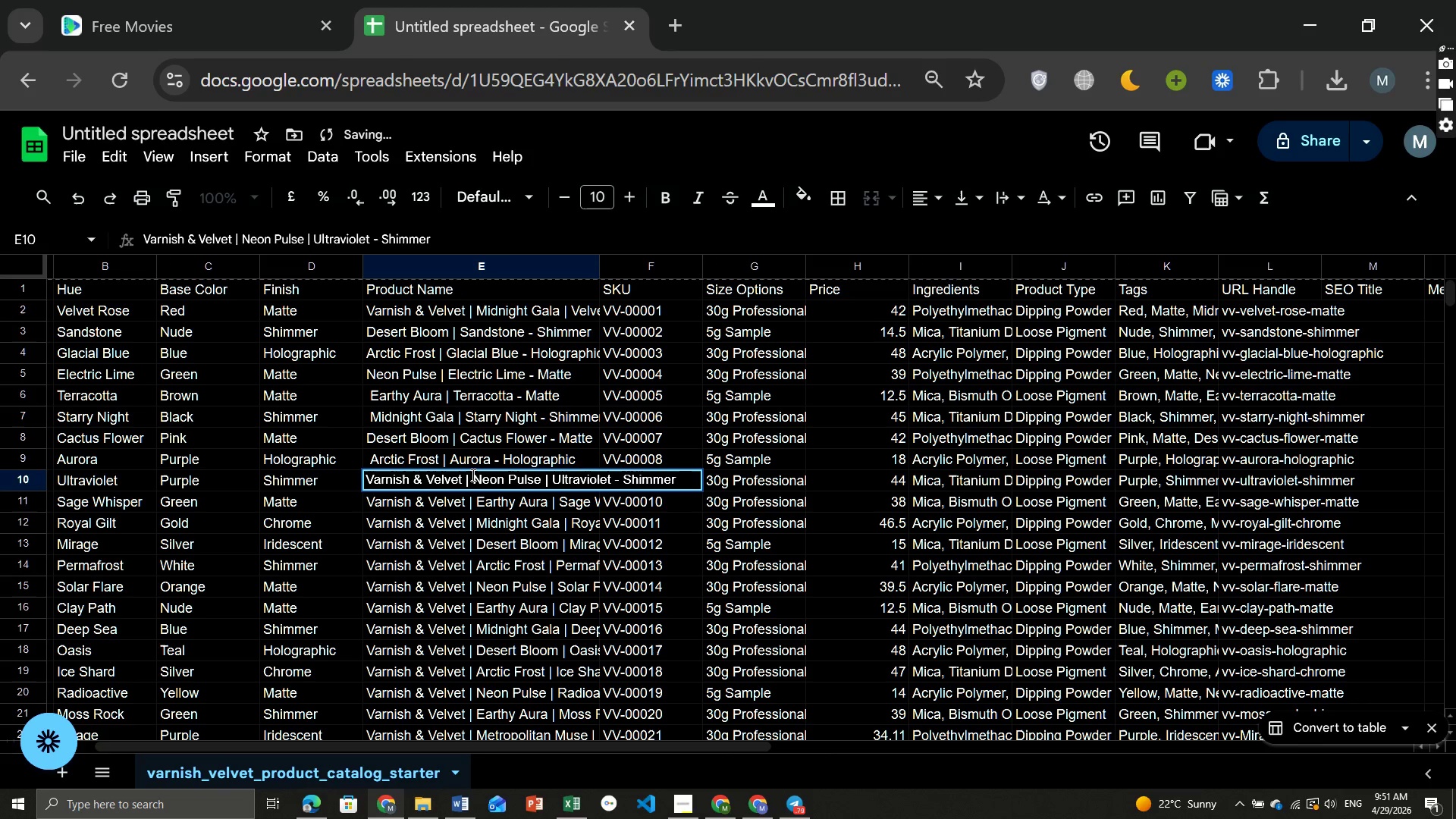 
left_click([472, 475])
 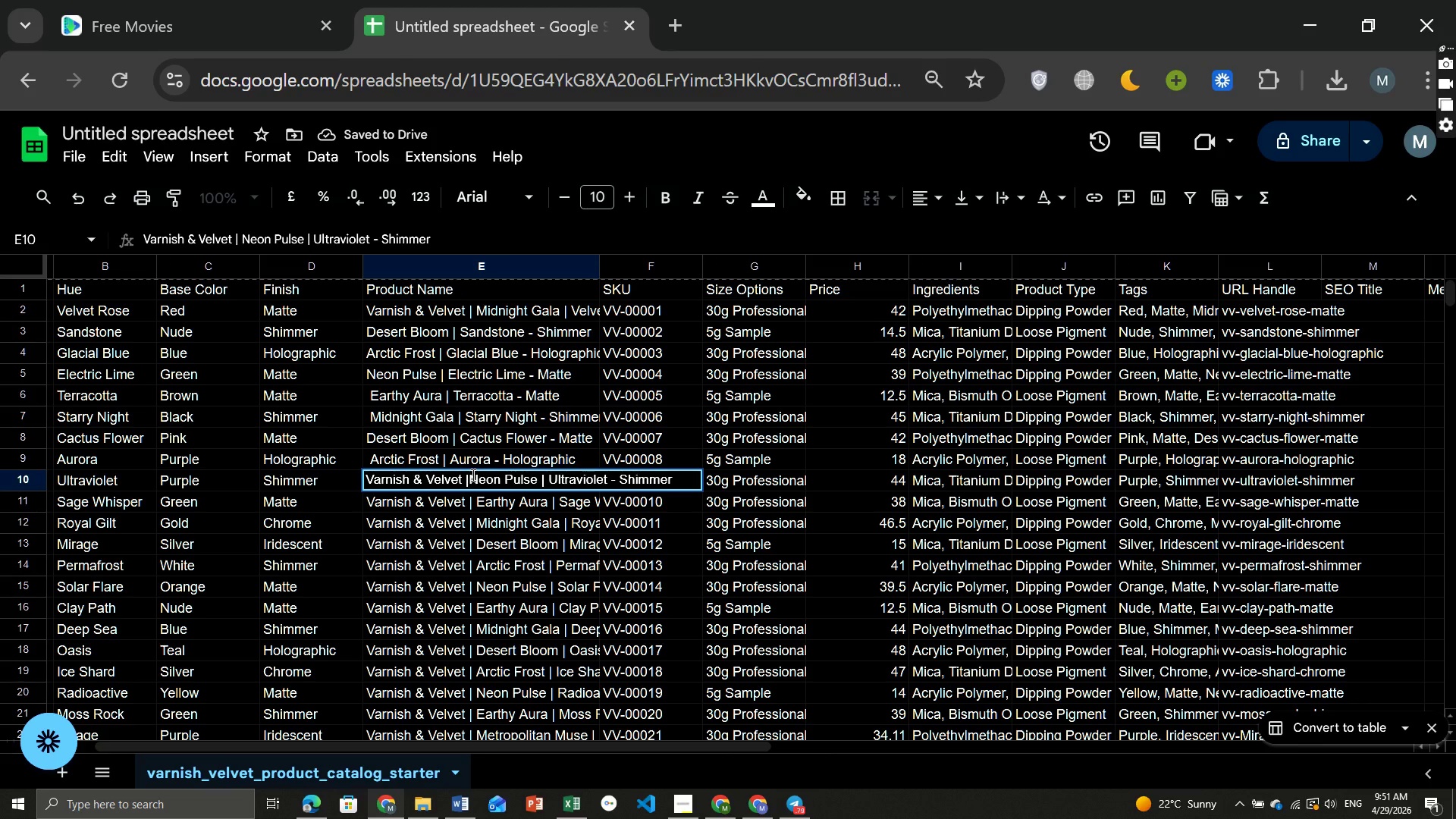 
hold_key(key=Backspace, duration=1.5)
 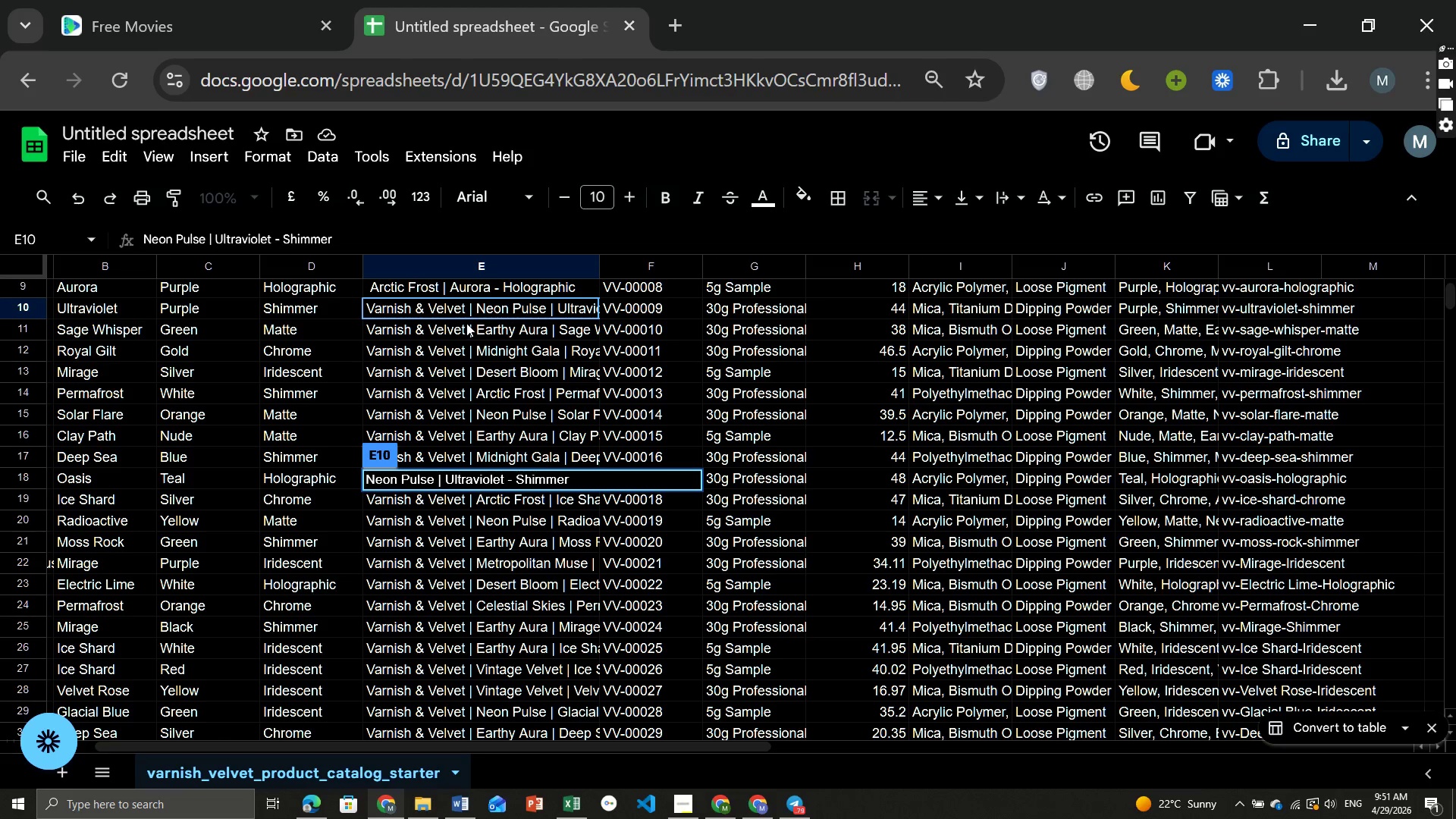 
double_click([469, 326])
 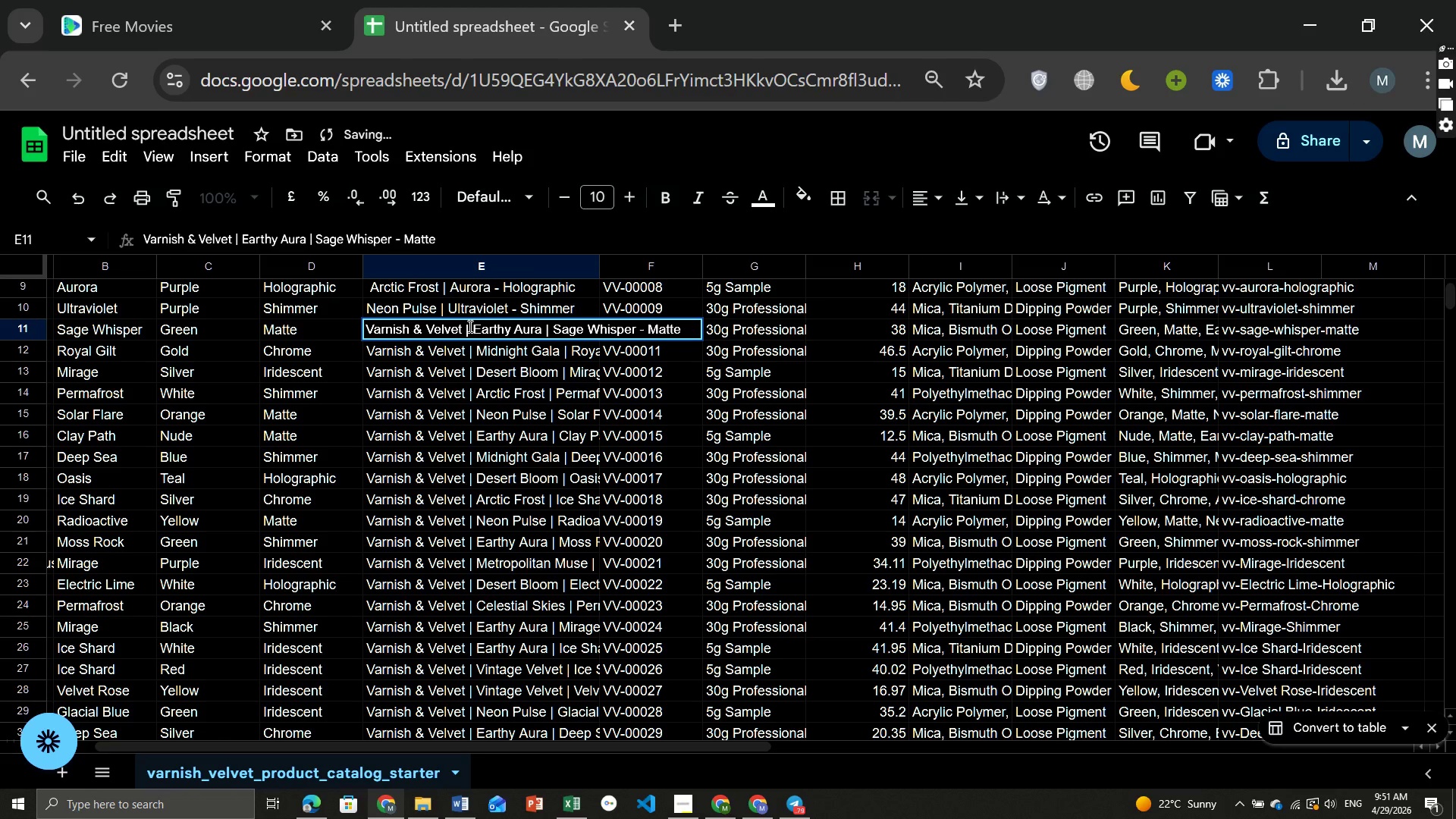 
left_click([469, 326])
 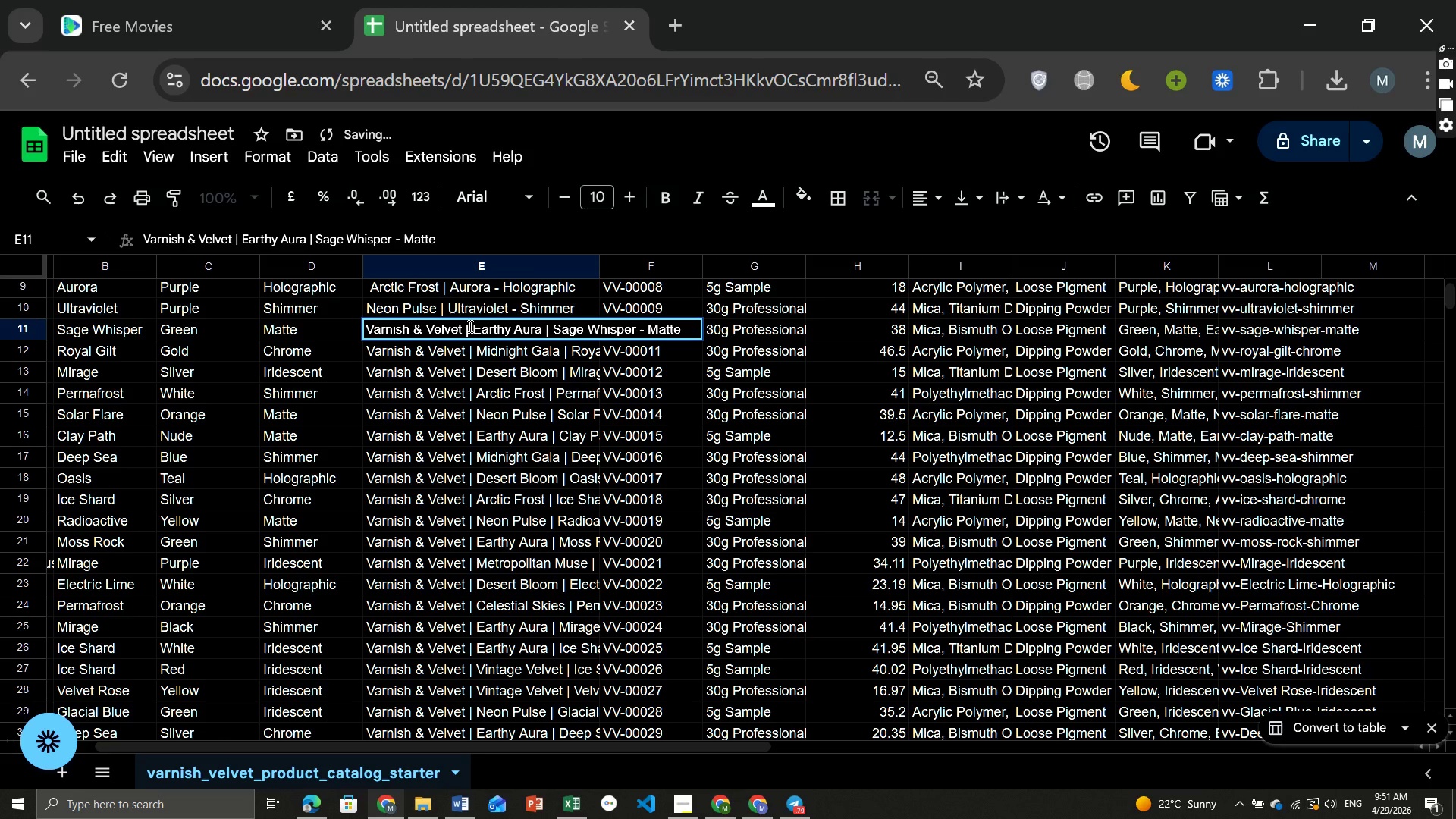 
hold_key(key=Backspace, duration=1.53)
 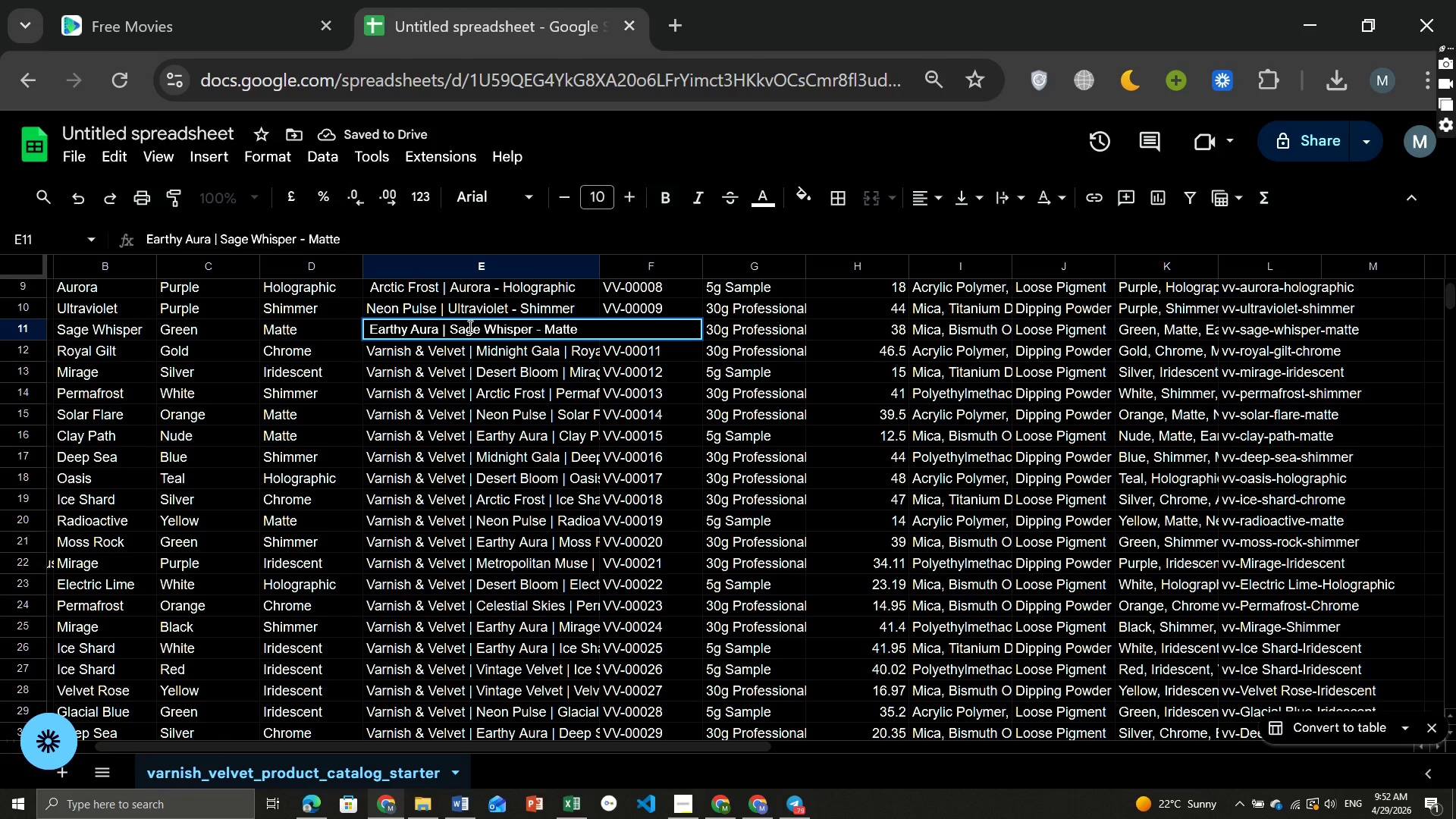 
hold_key(key=Backspace, duration=0.42)
 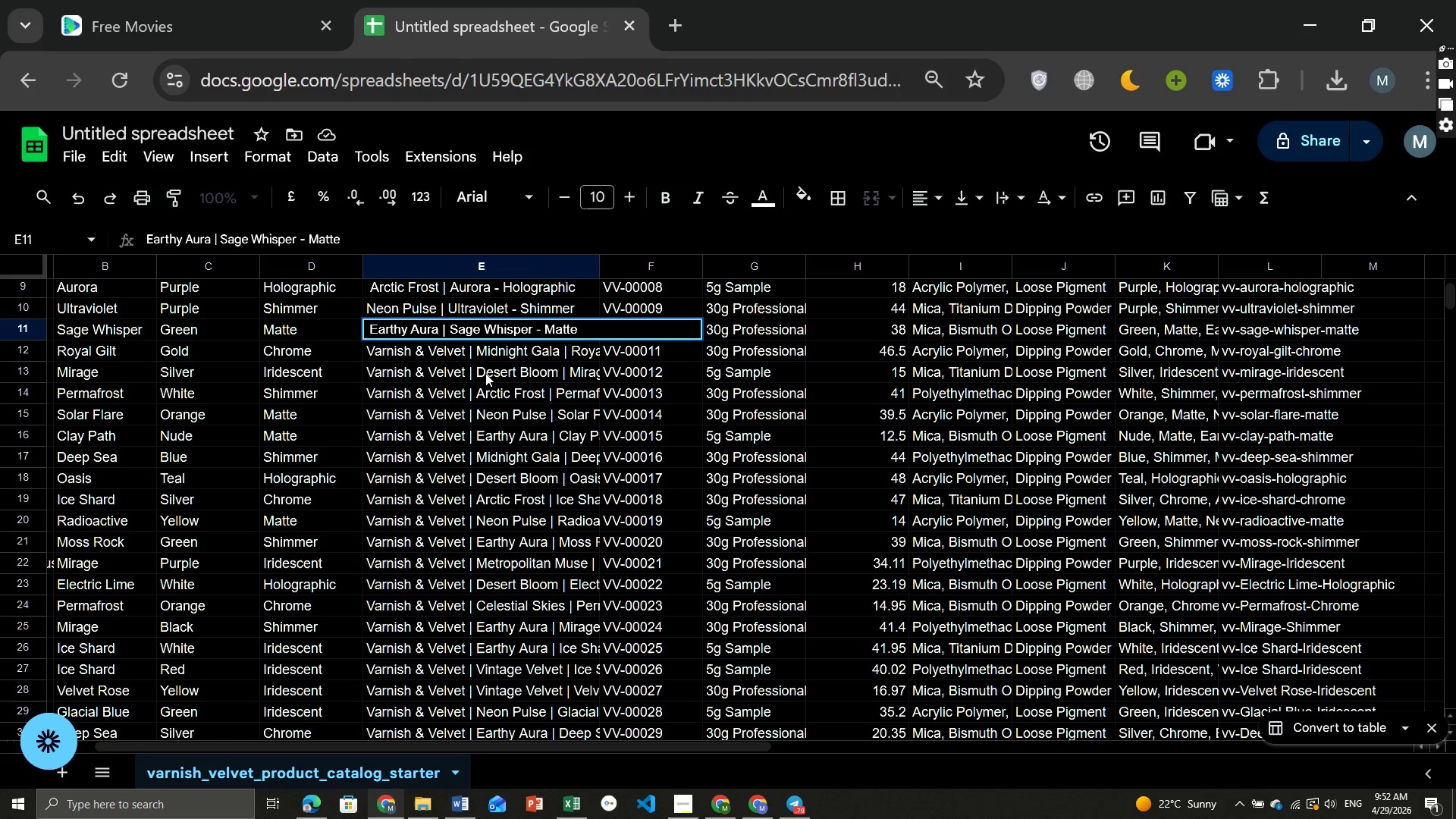 
left_click([475, 354])
 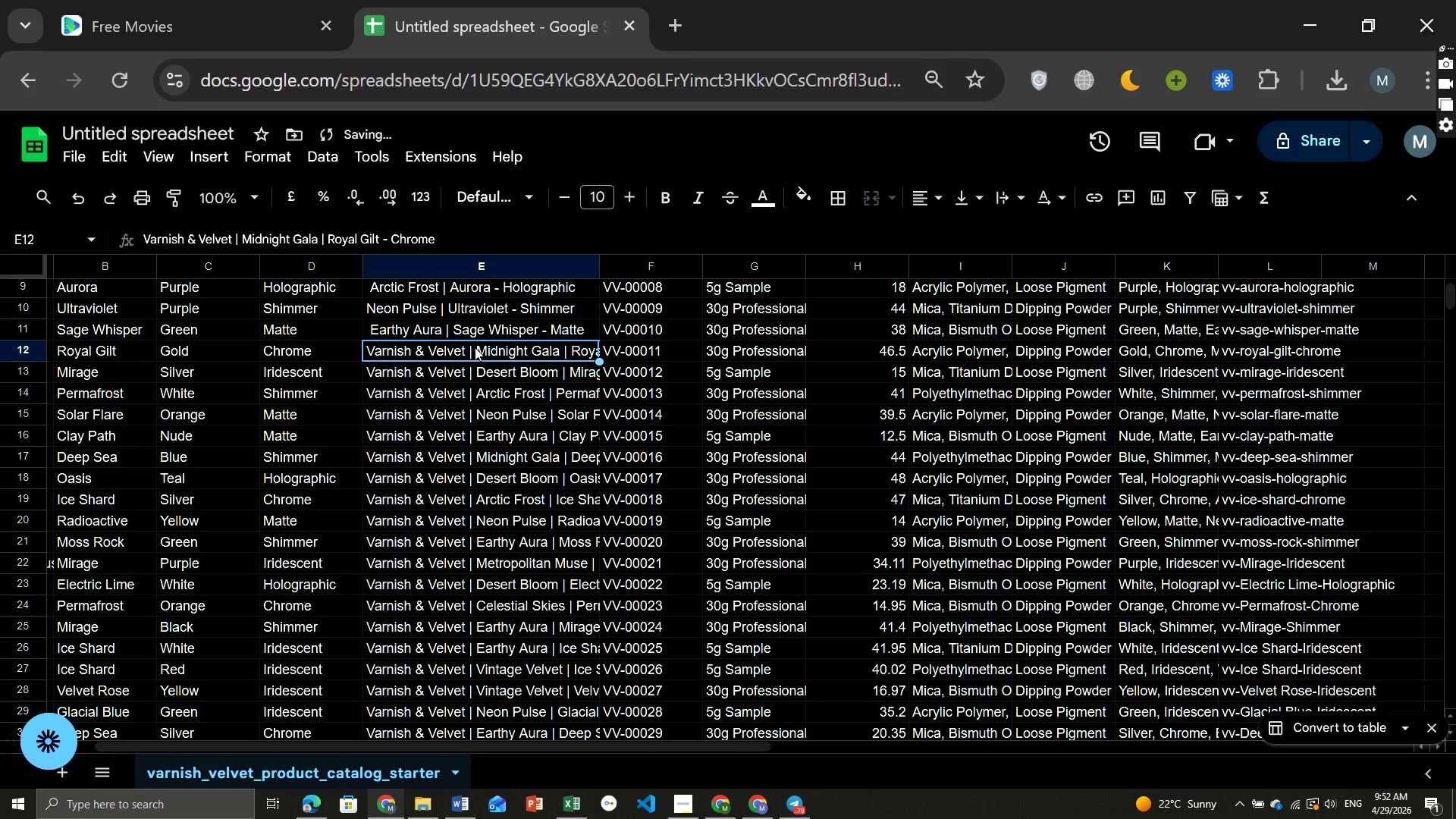 
double_click([475, 347])
 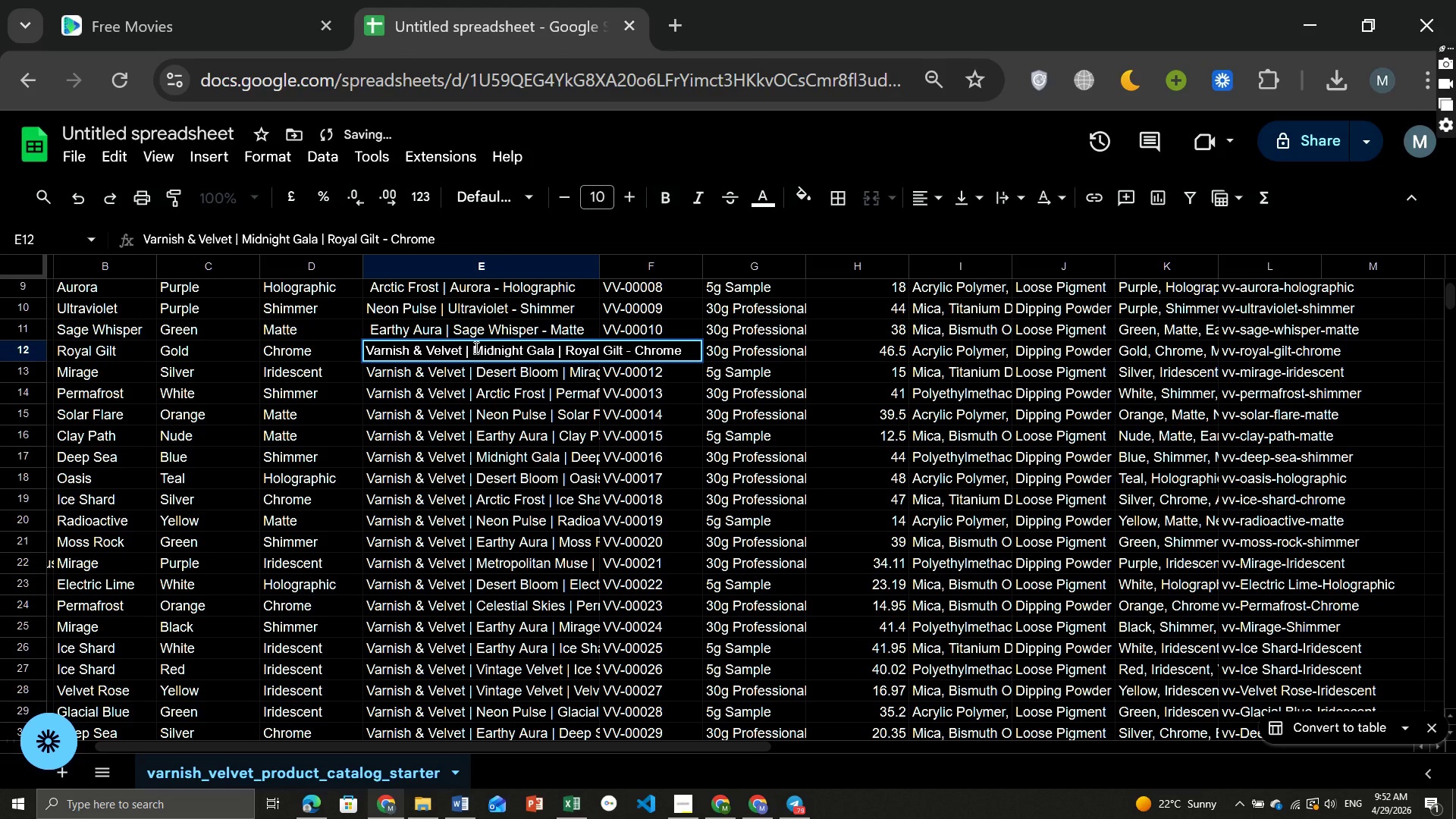 
left_click([475, 347])
 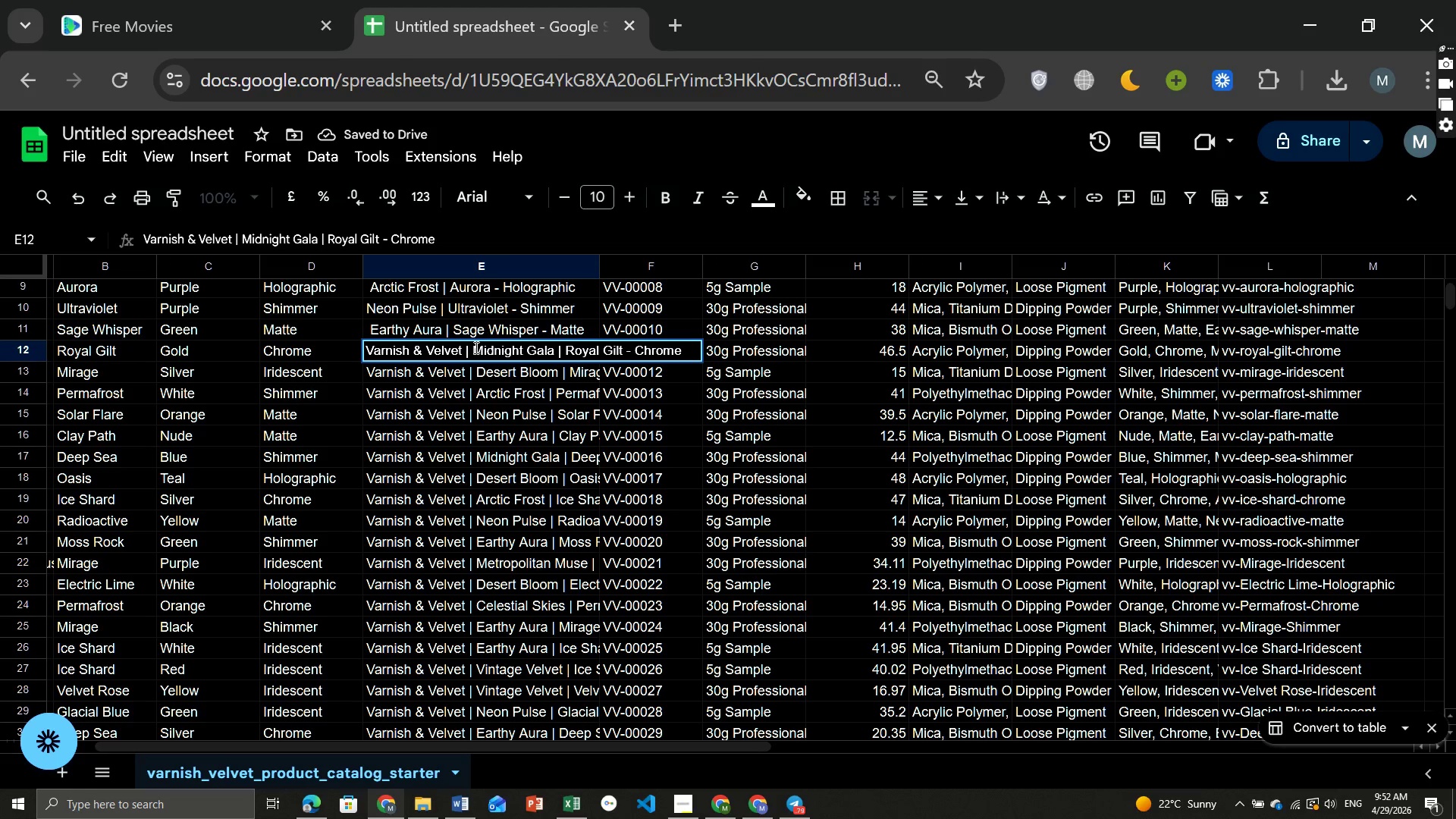 
hold_key(key=Backspace, duration=1.53)
 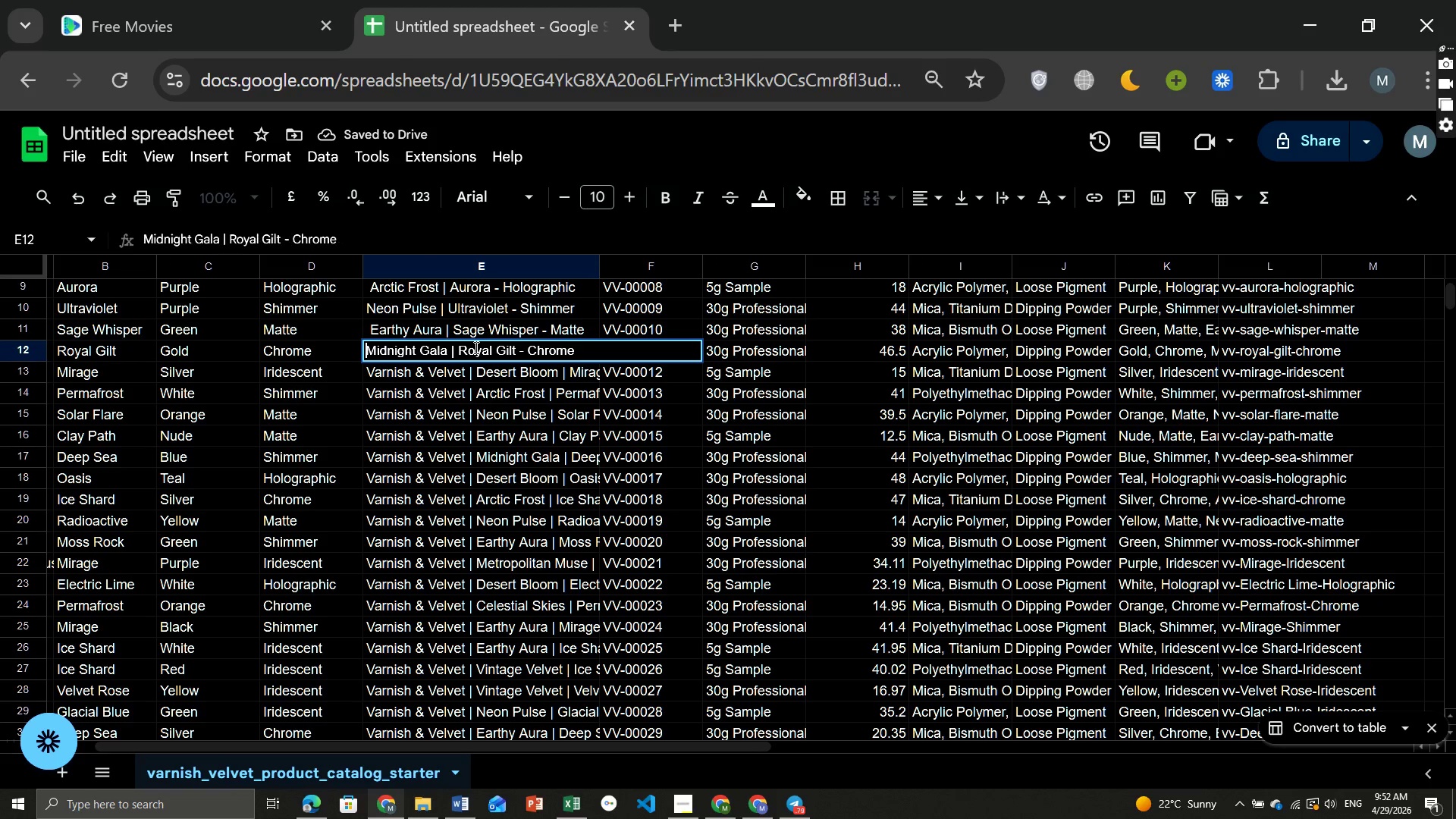 
key(Backspace)
 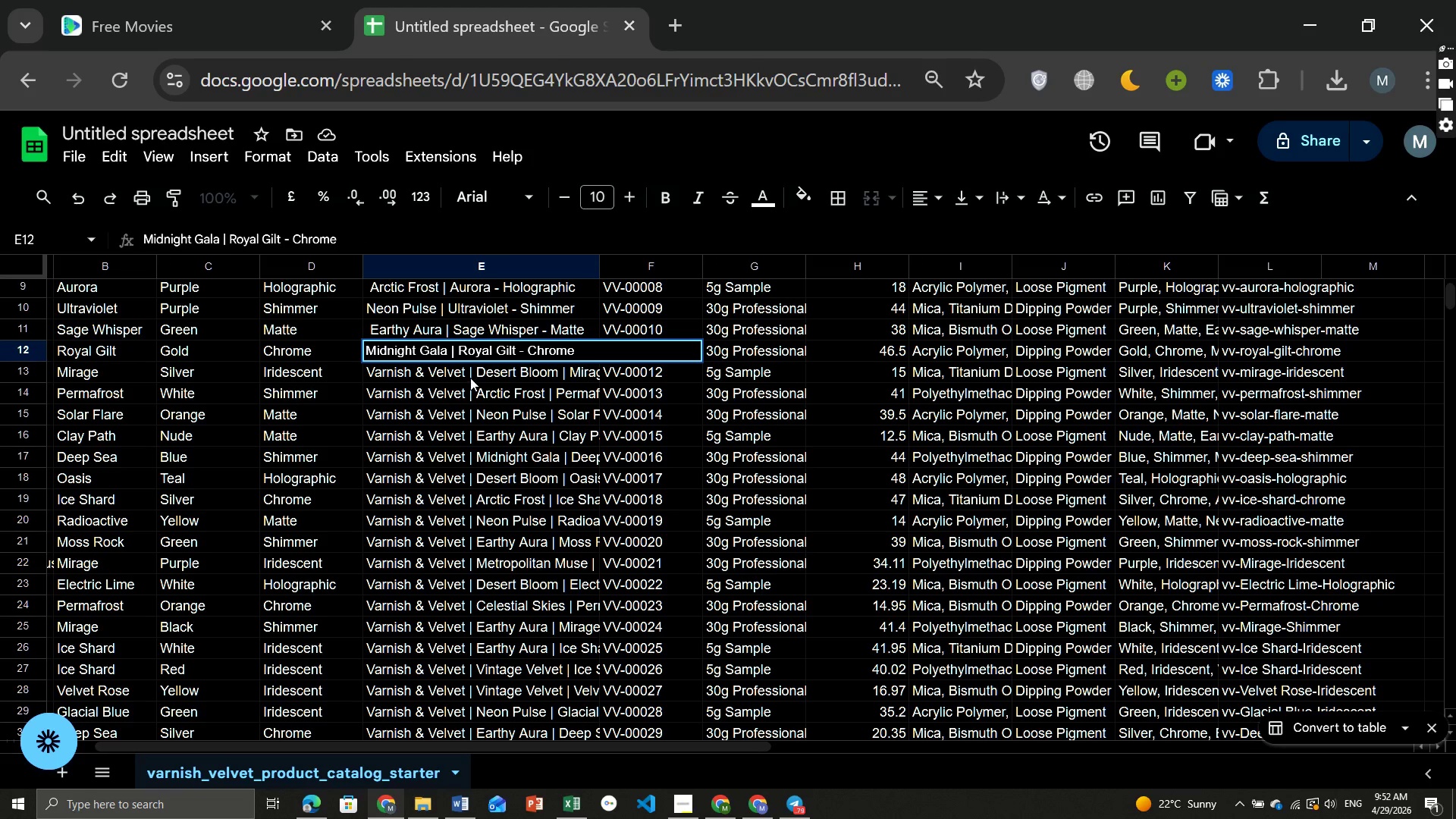 
left_click([472, 375])
 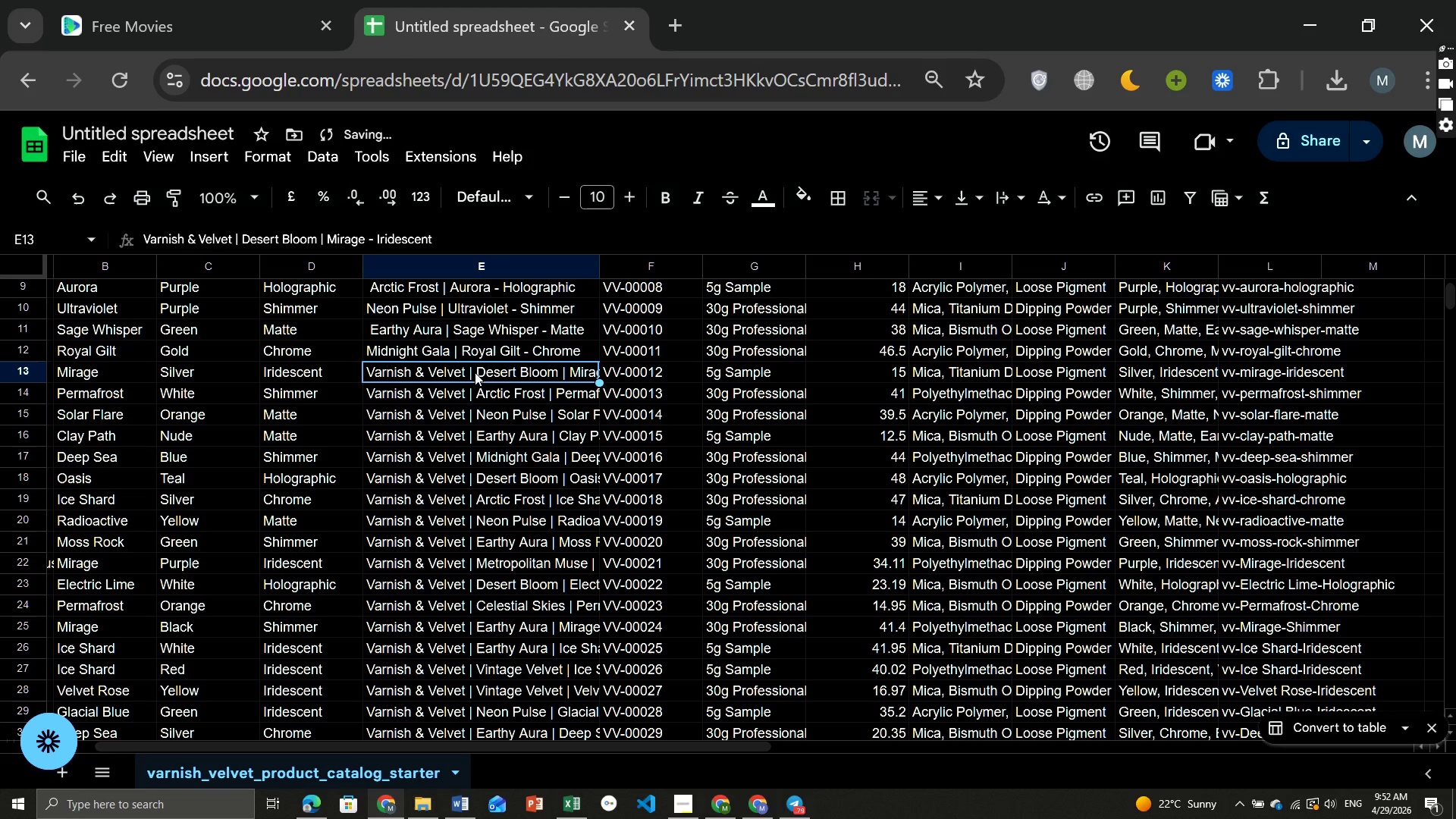 
double_click([475, 372])
 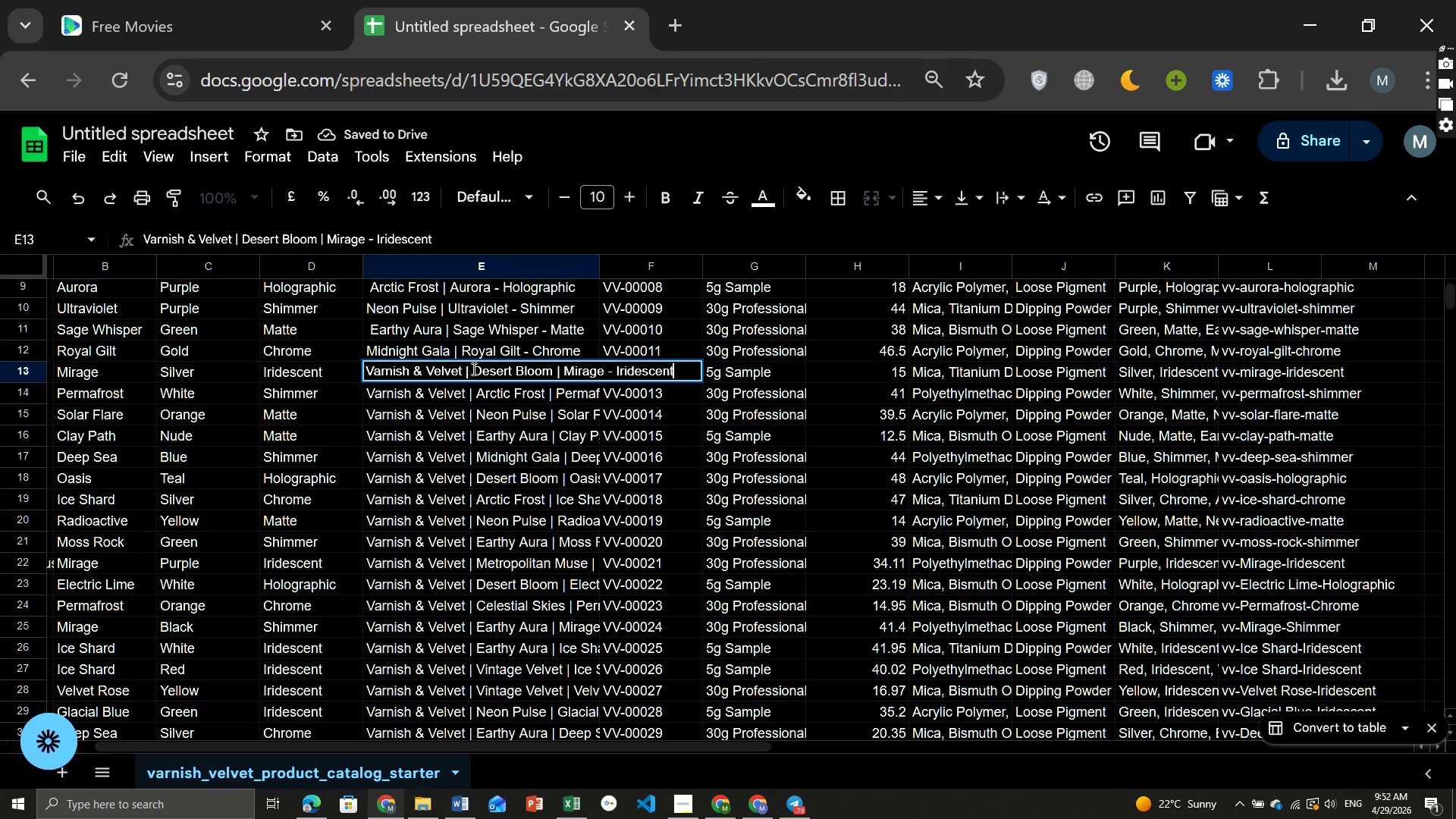 
left_click([472, 369])
 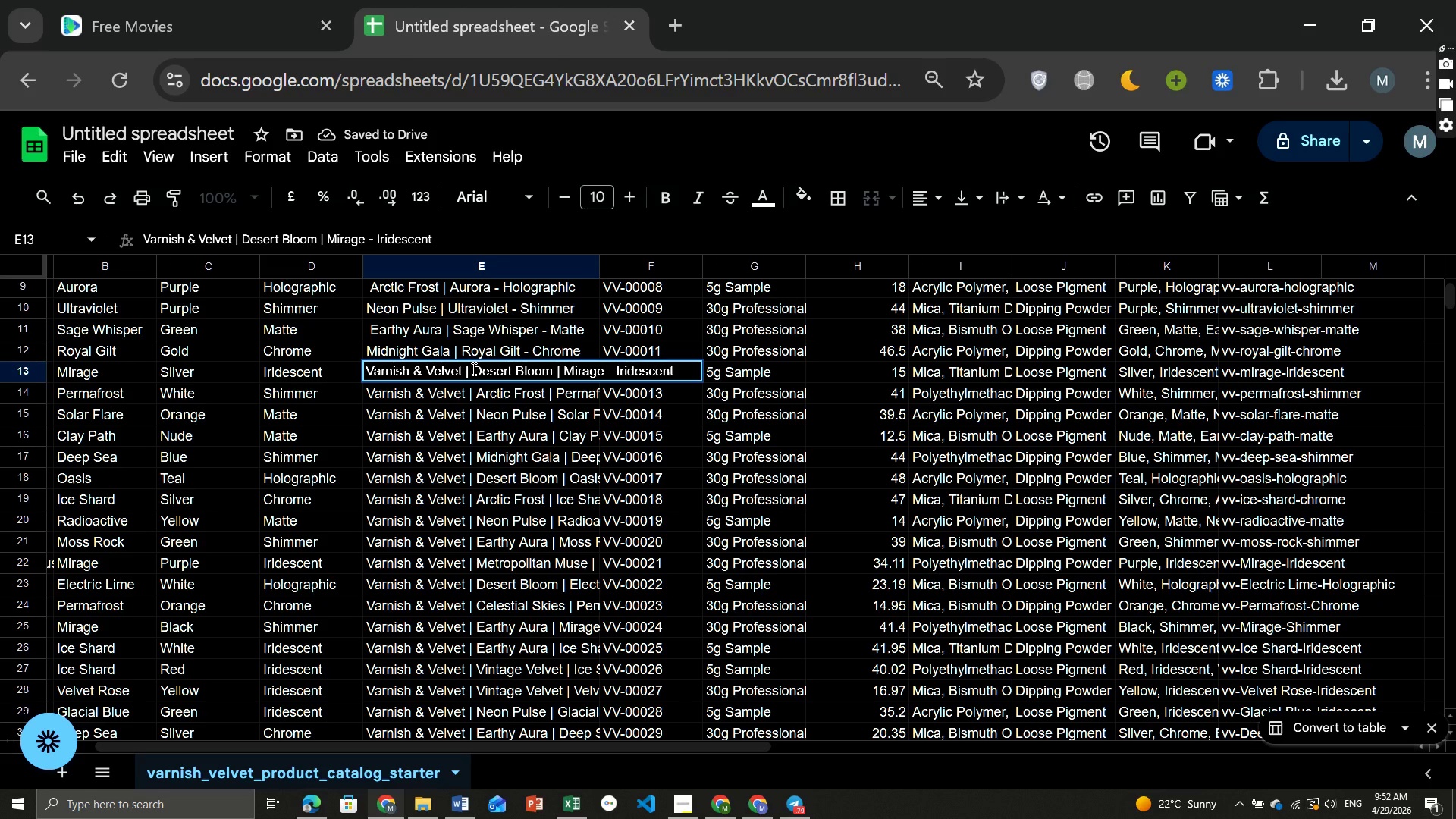 
hold_key(key=Backspace, duration=1.5)
 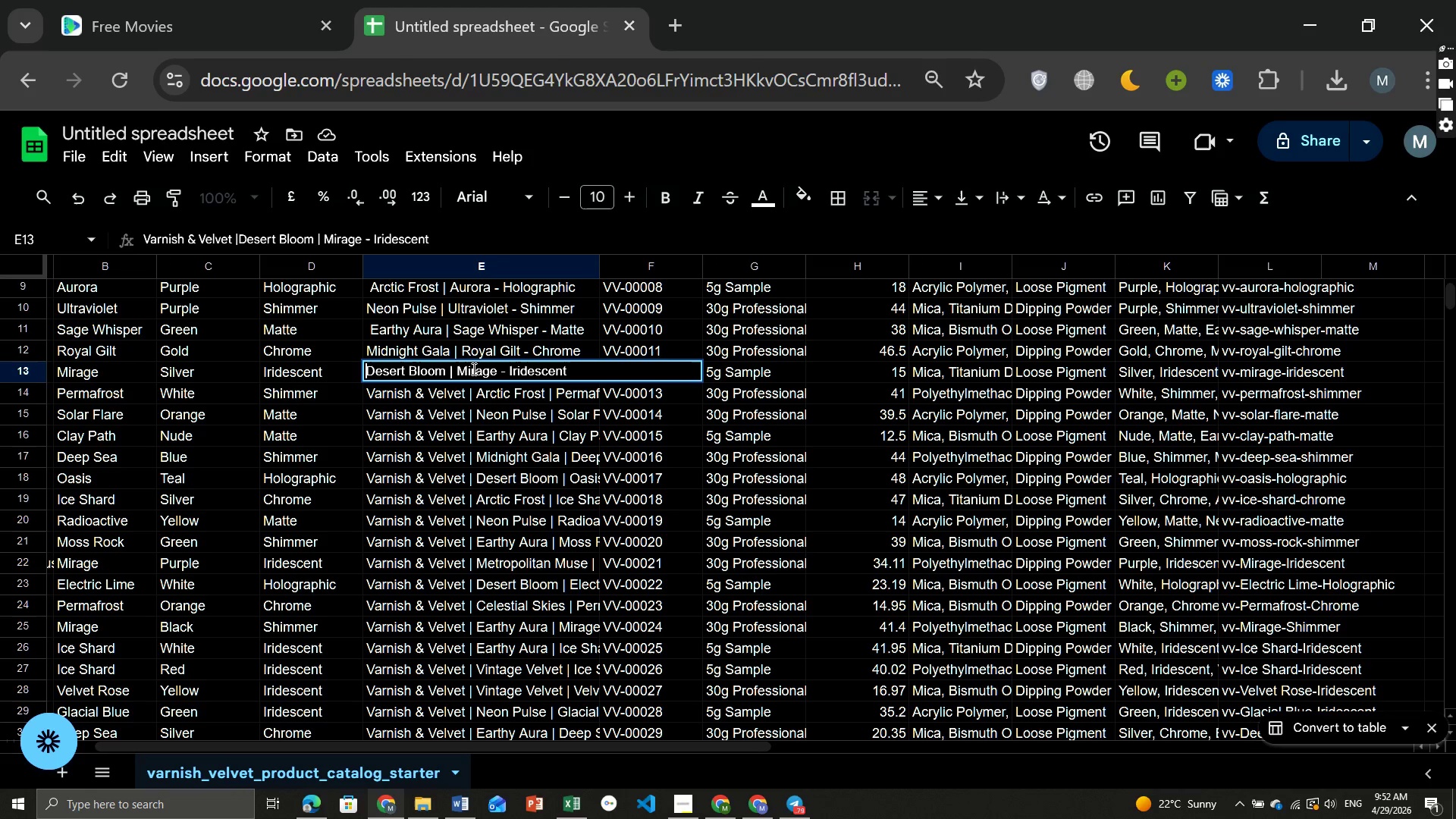 
key(Backspace)
 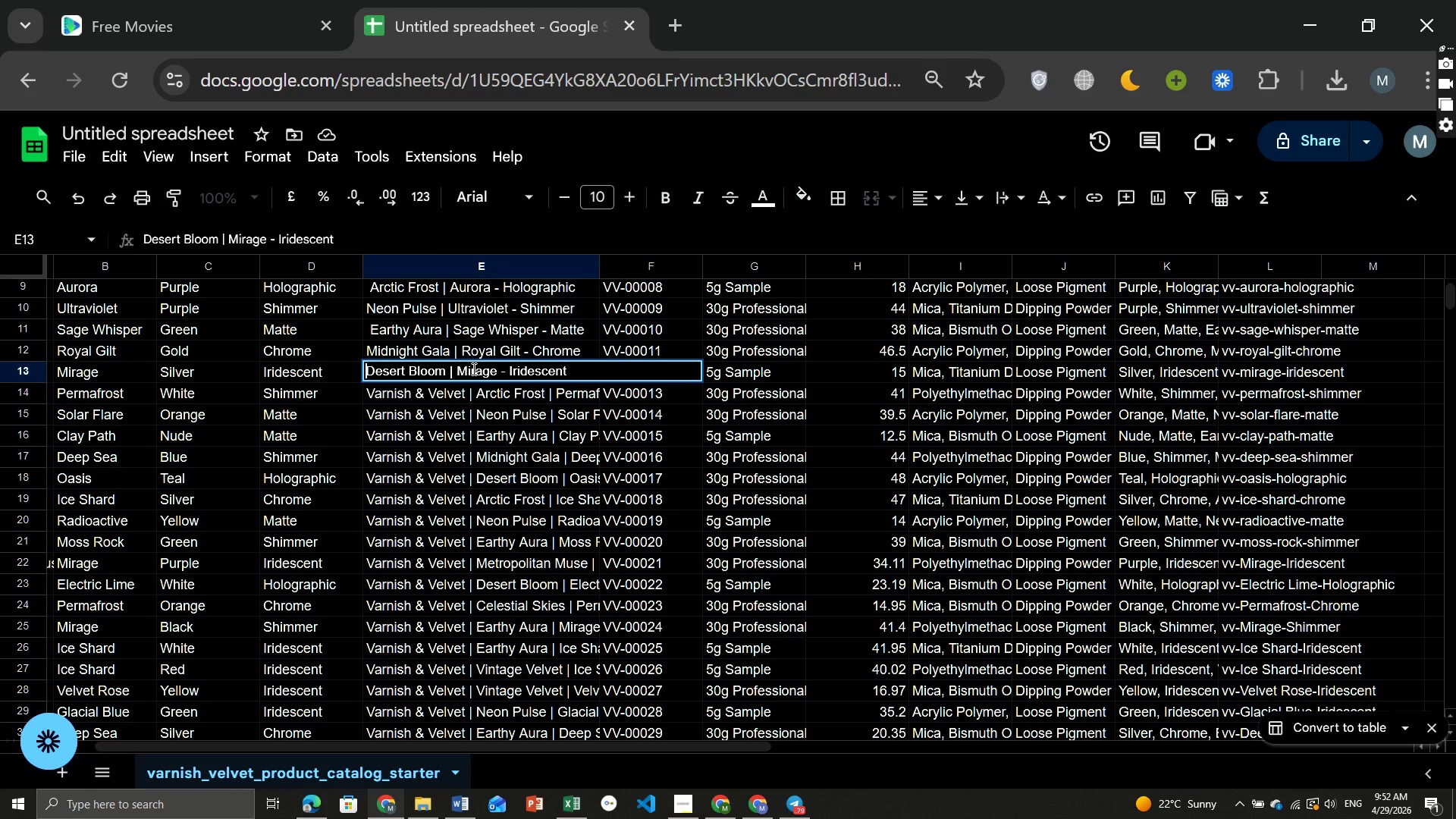 
key(Backspace)
 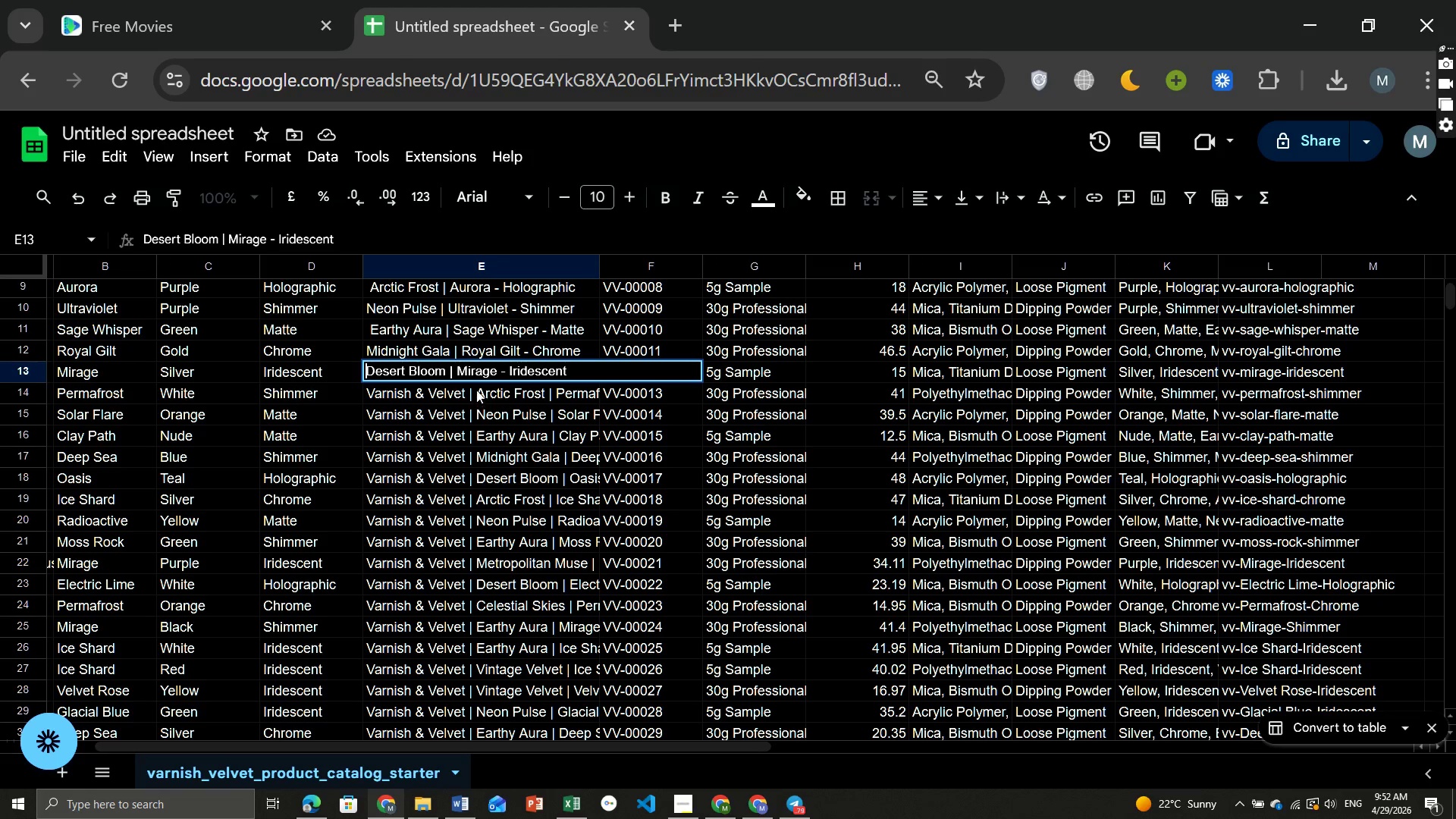 
left_click([476, 388])
 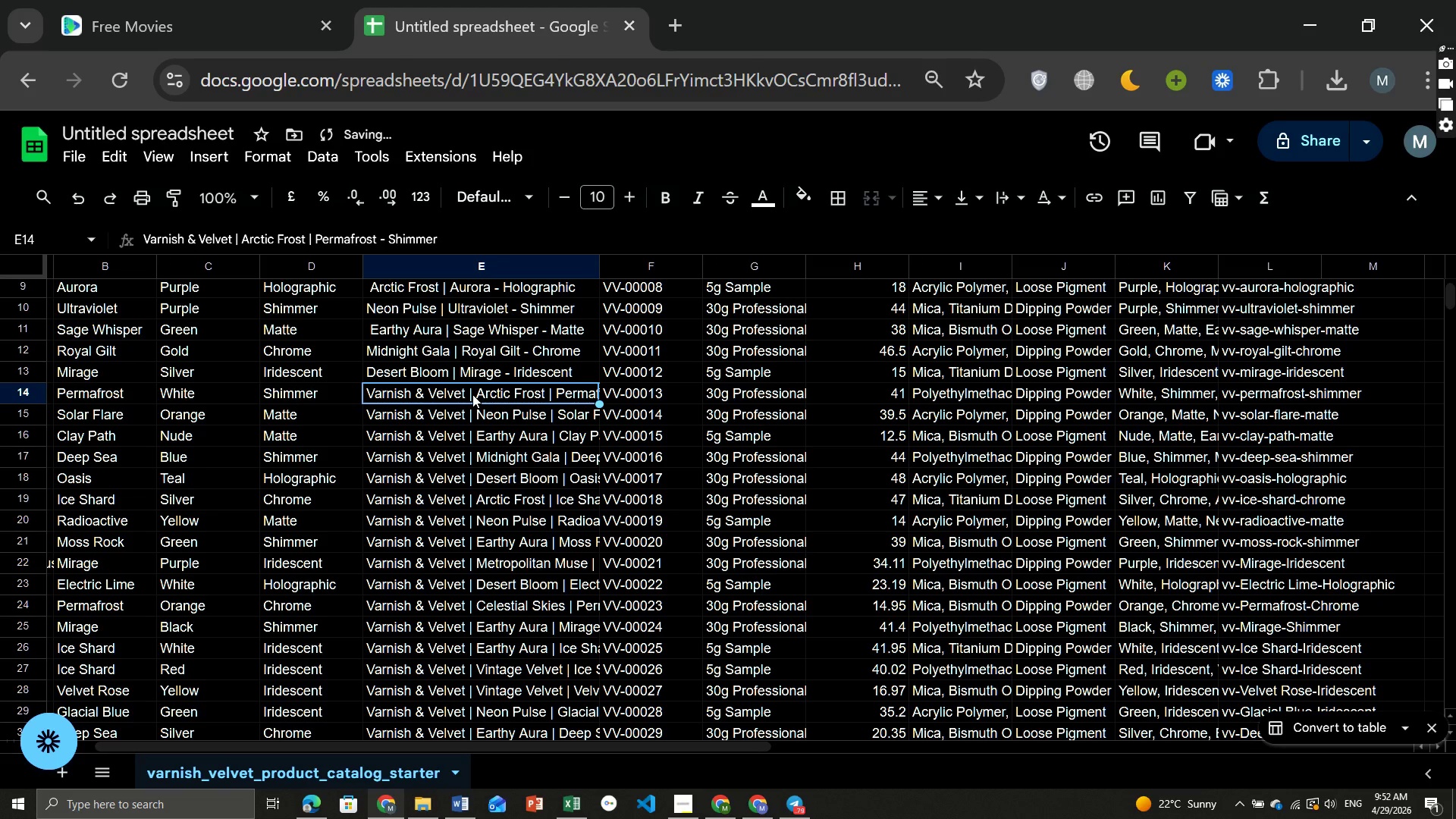 
double_click([472, 394])
 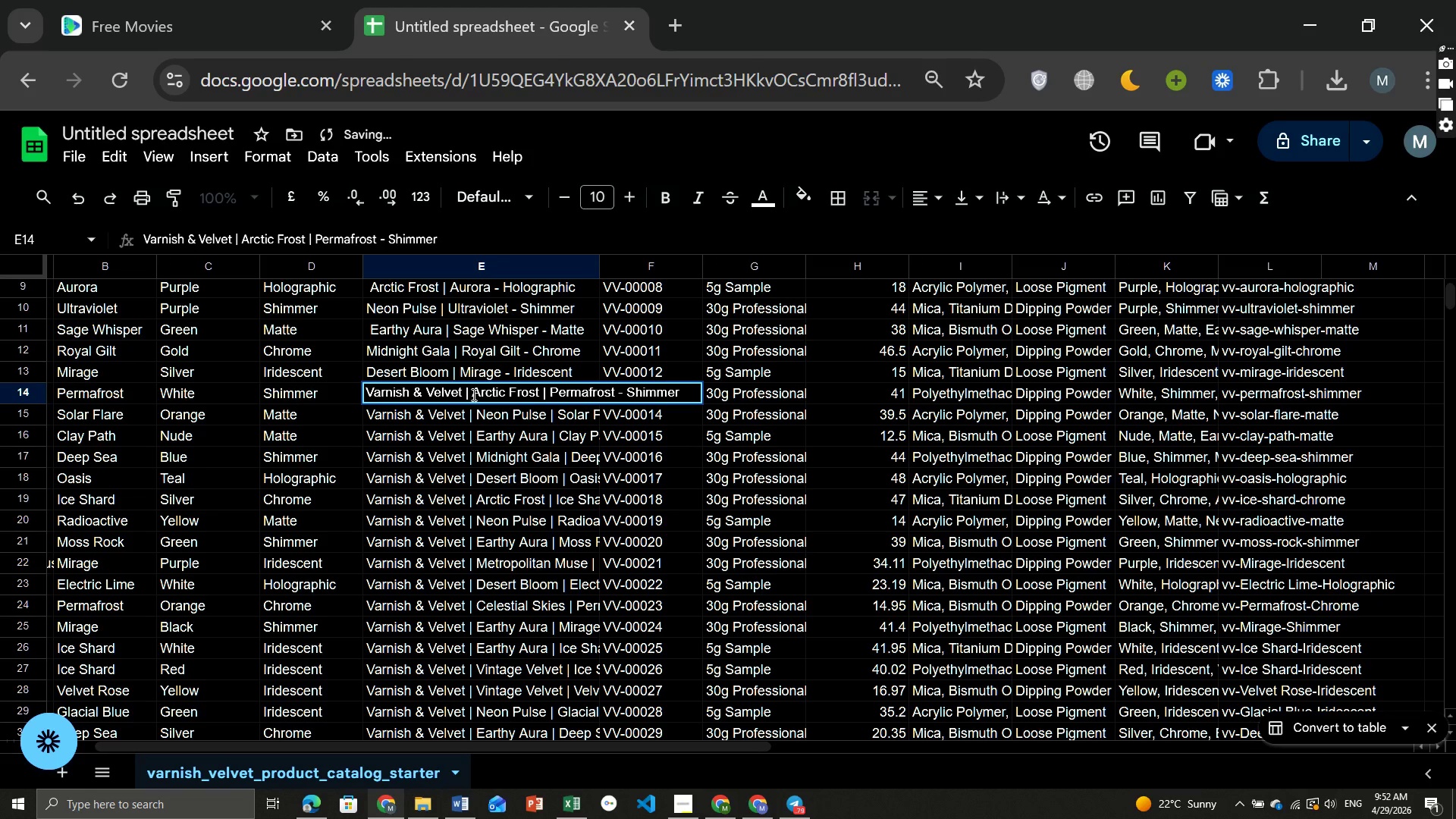 
left_click([472, 394])
 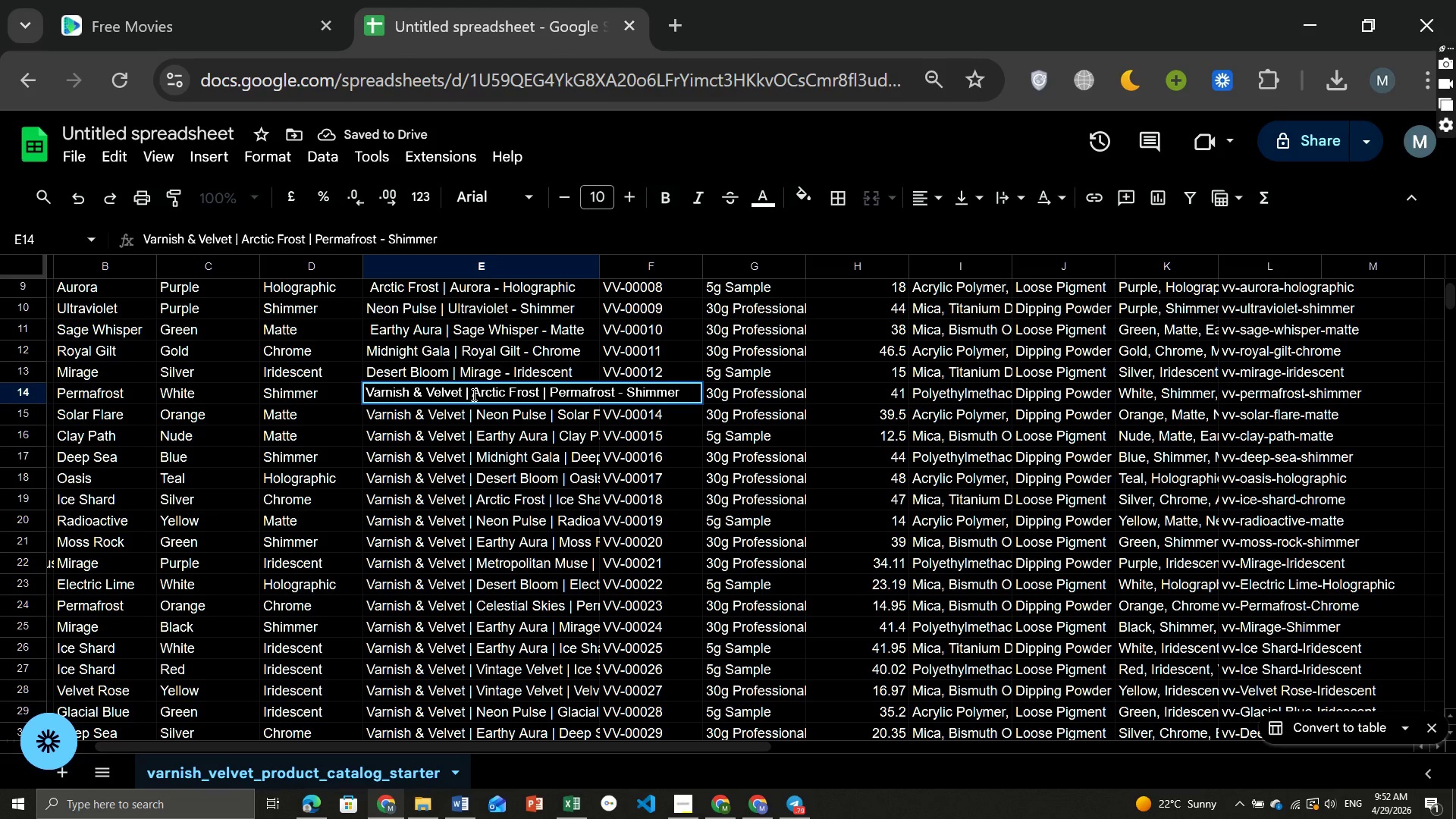 
hold_key(key=Backspace, duration=1.53)
 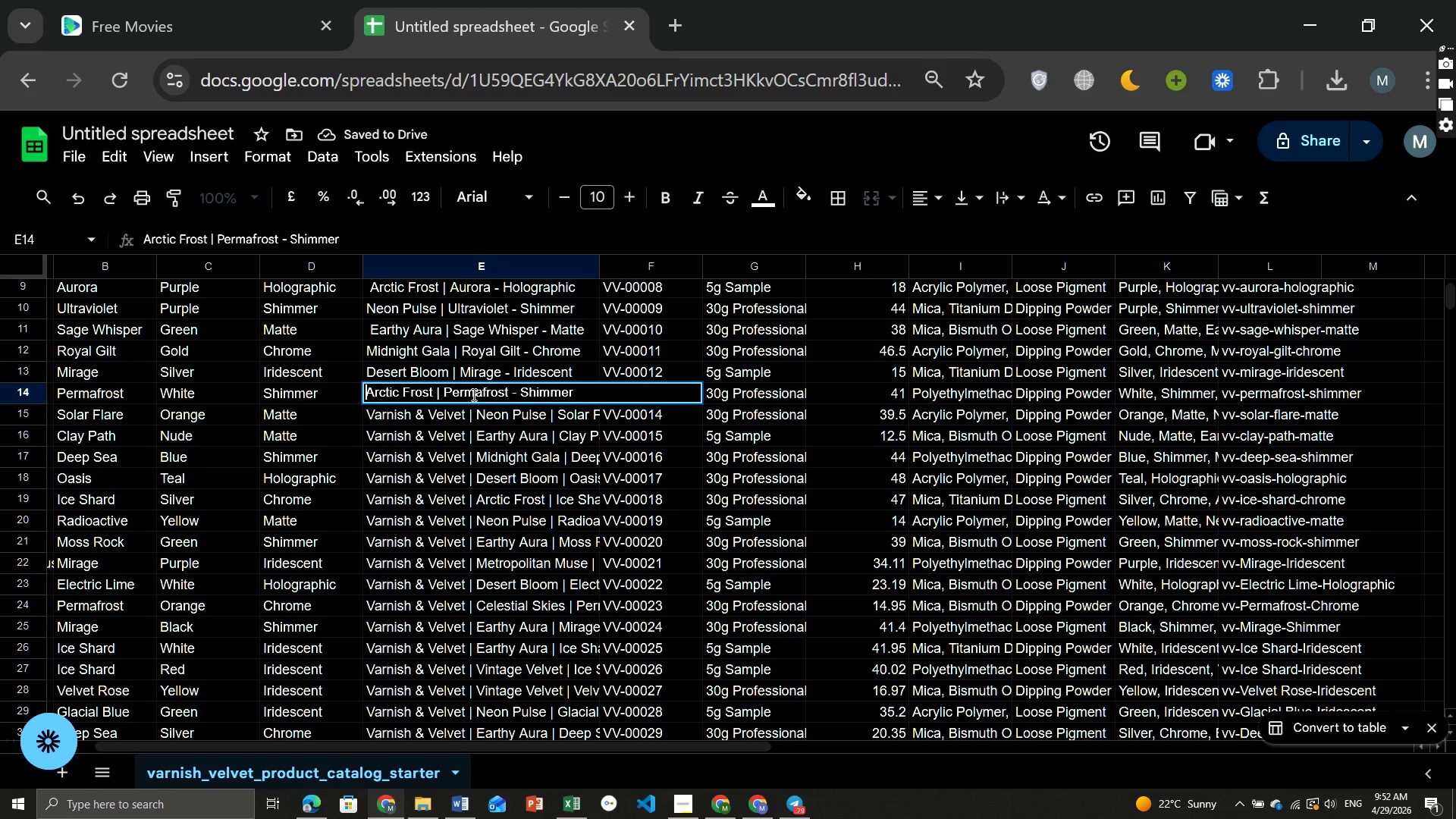 
key(Backspace)
 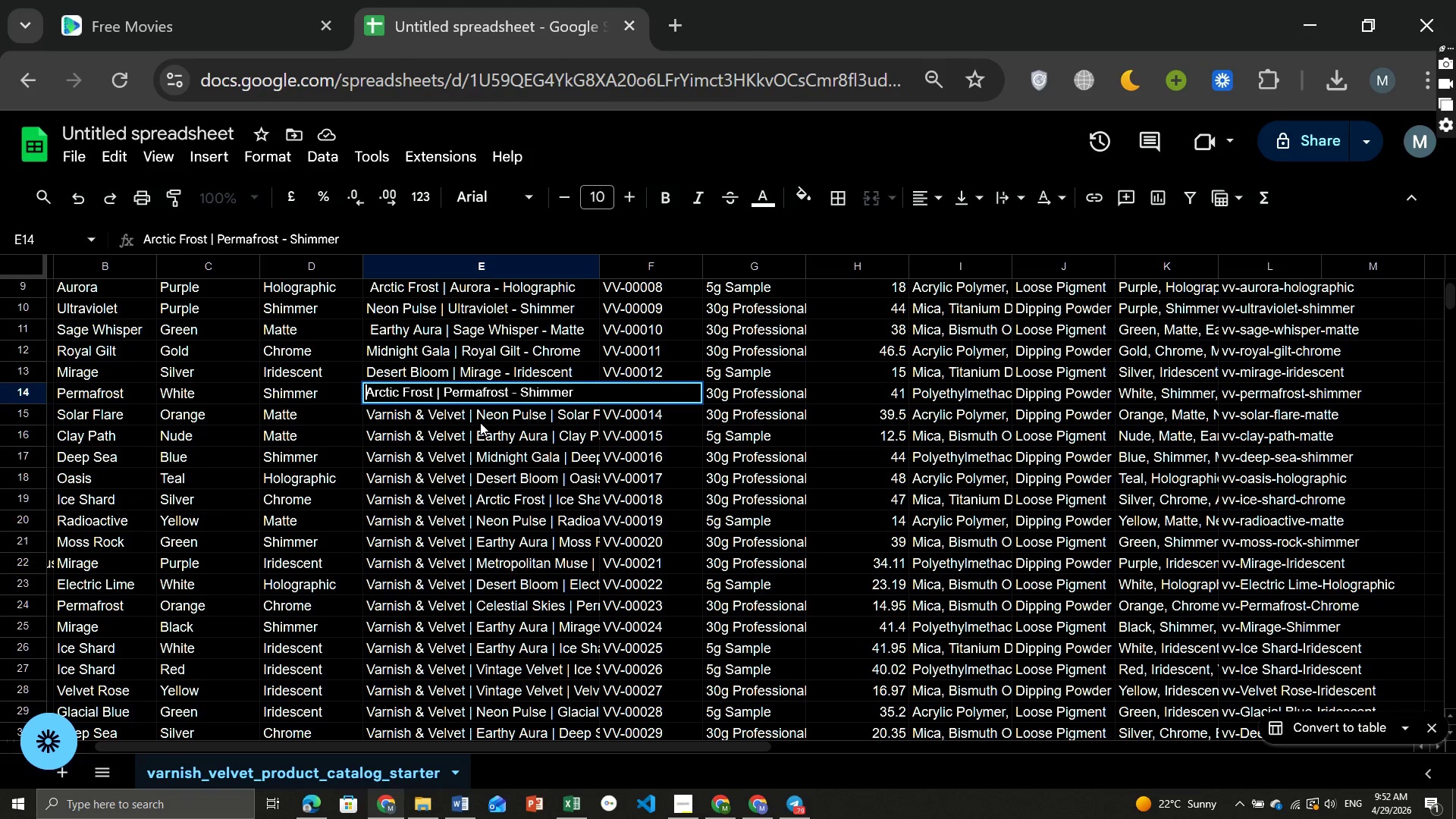 
left_click([480, 422])
 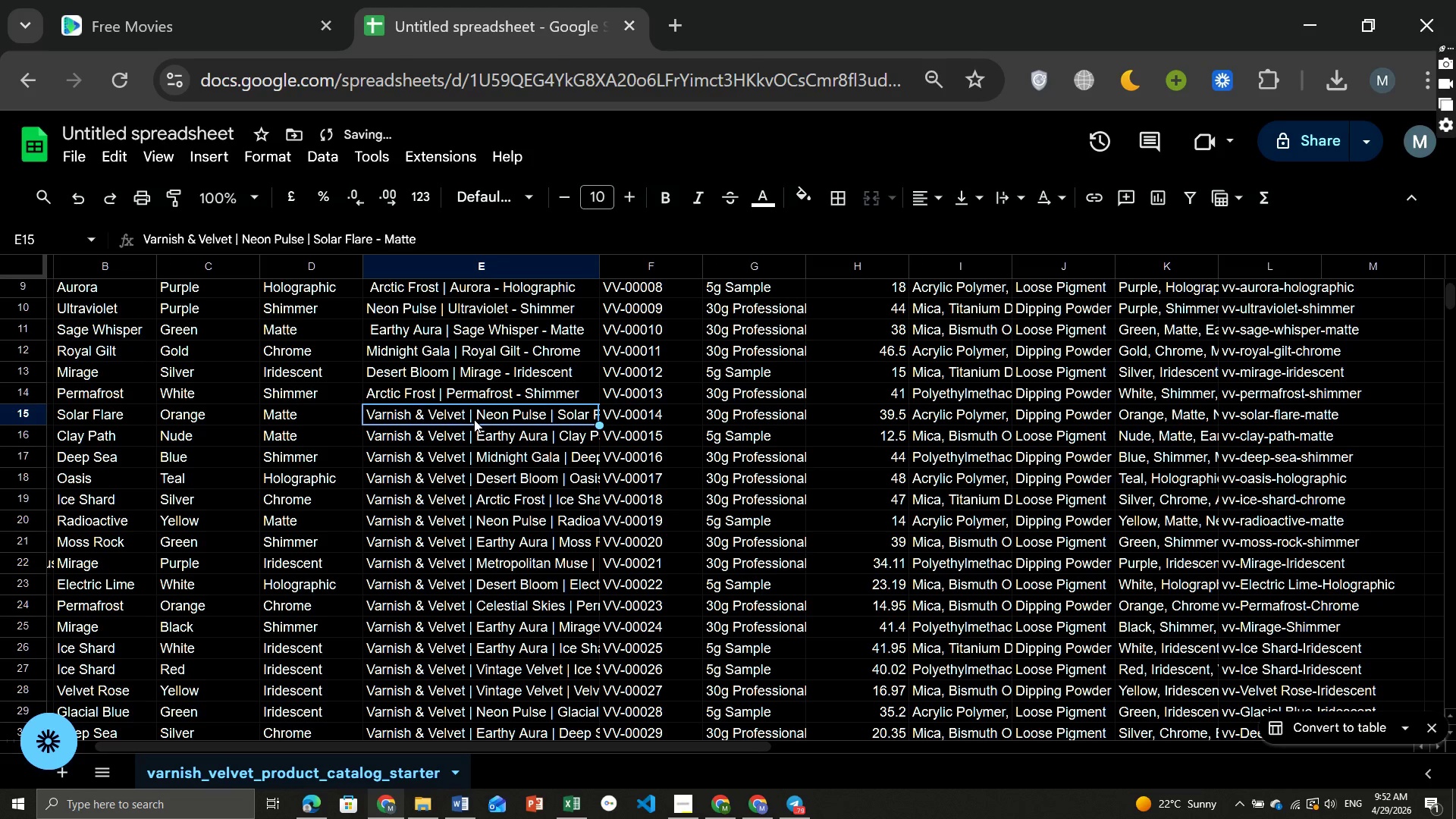 
double_click([474, 419])
 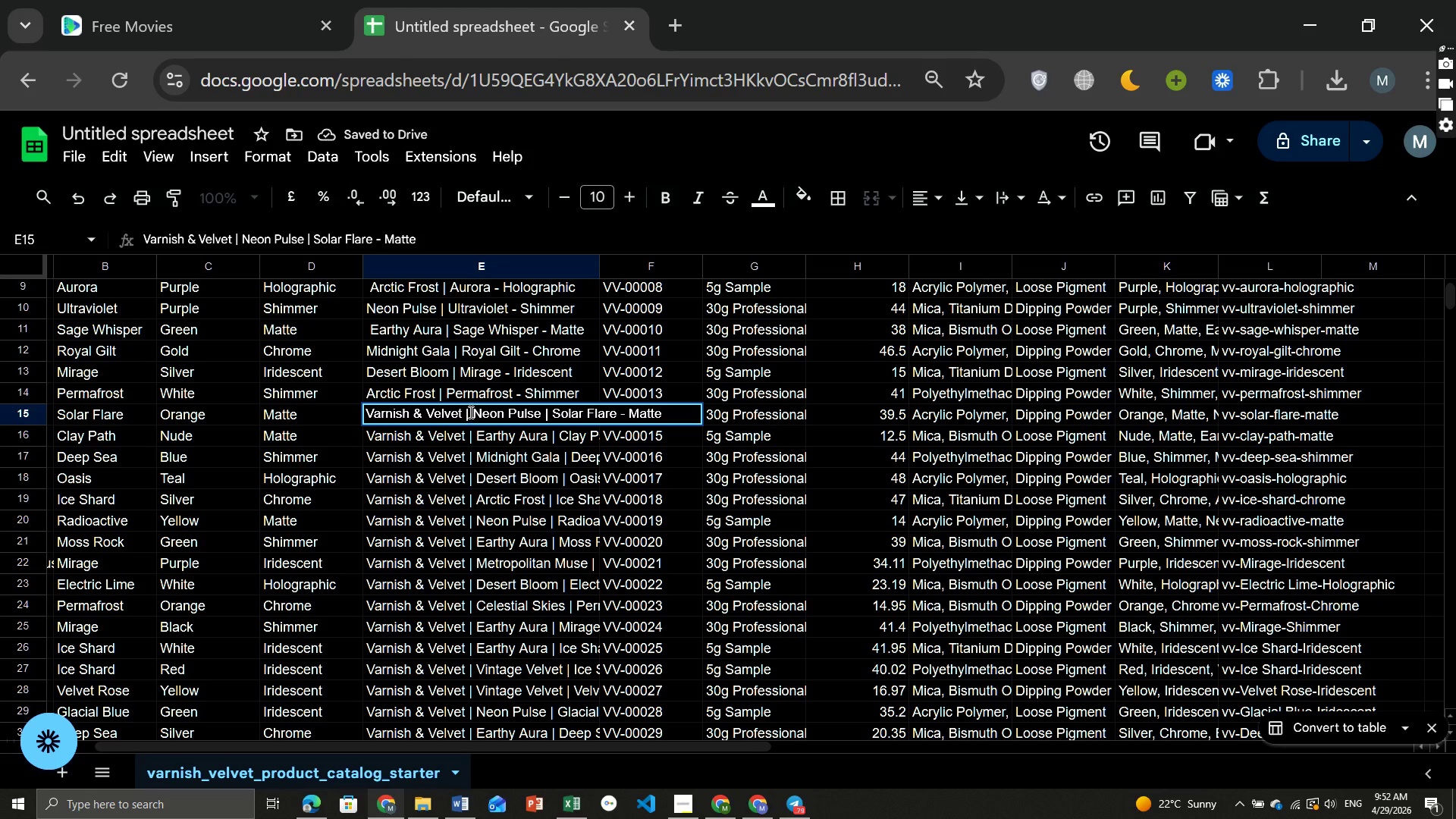 
left_click([469, 412])
 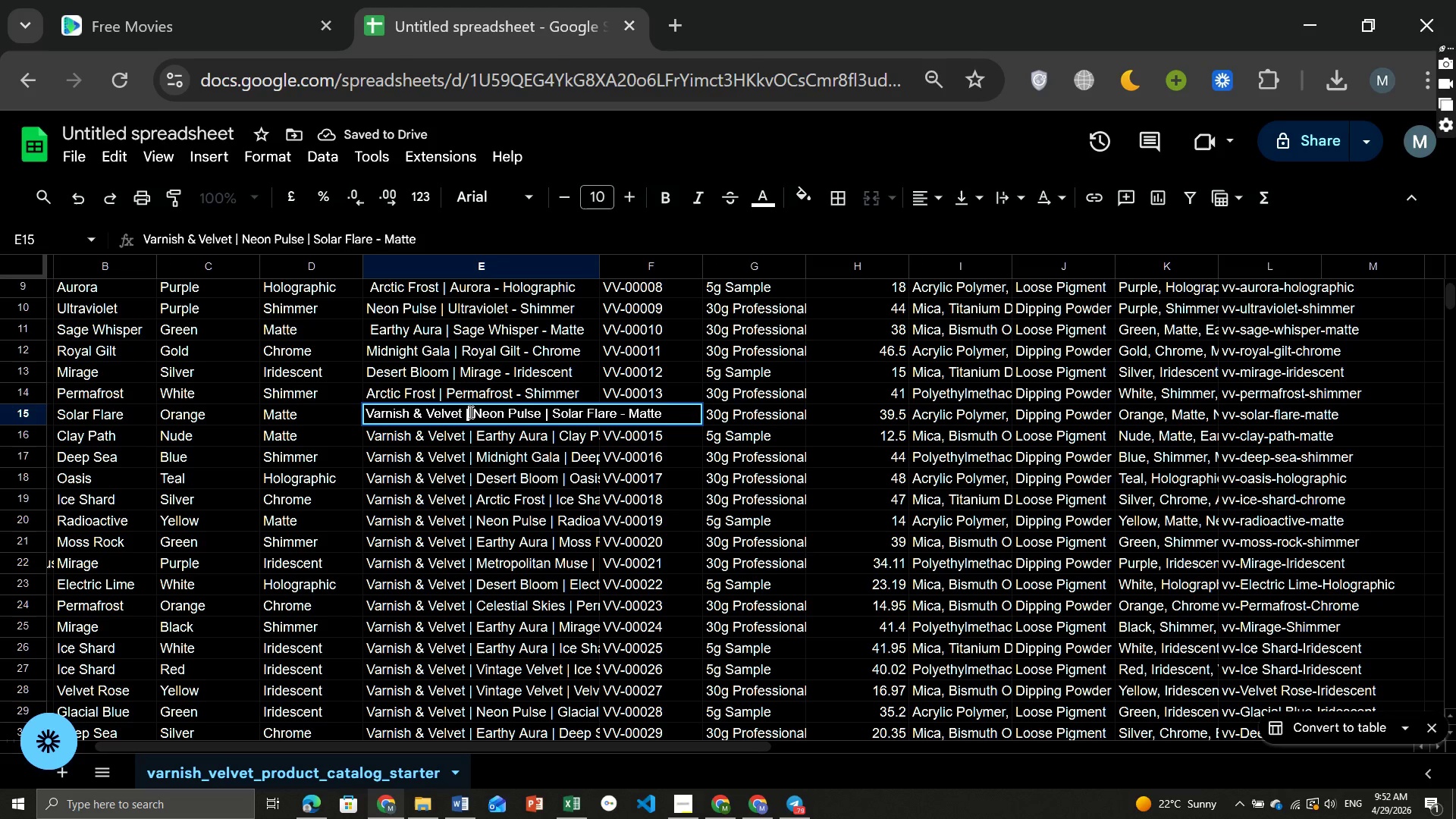 
hold_key(key=Backspace, duration=1.53)
 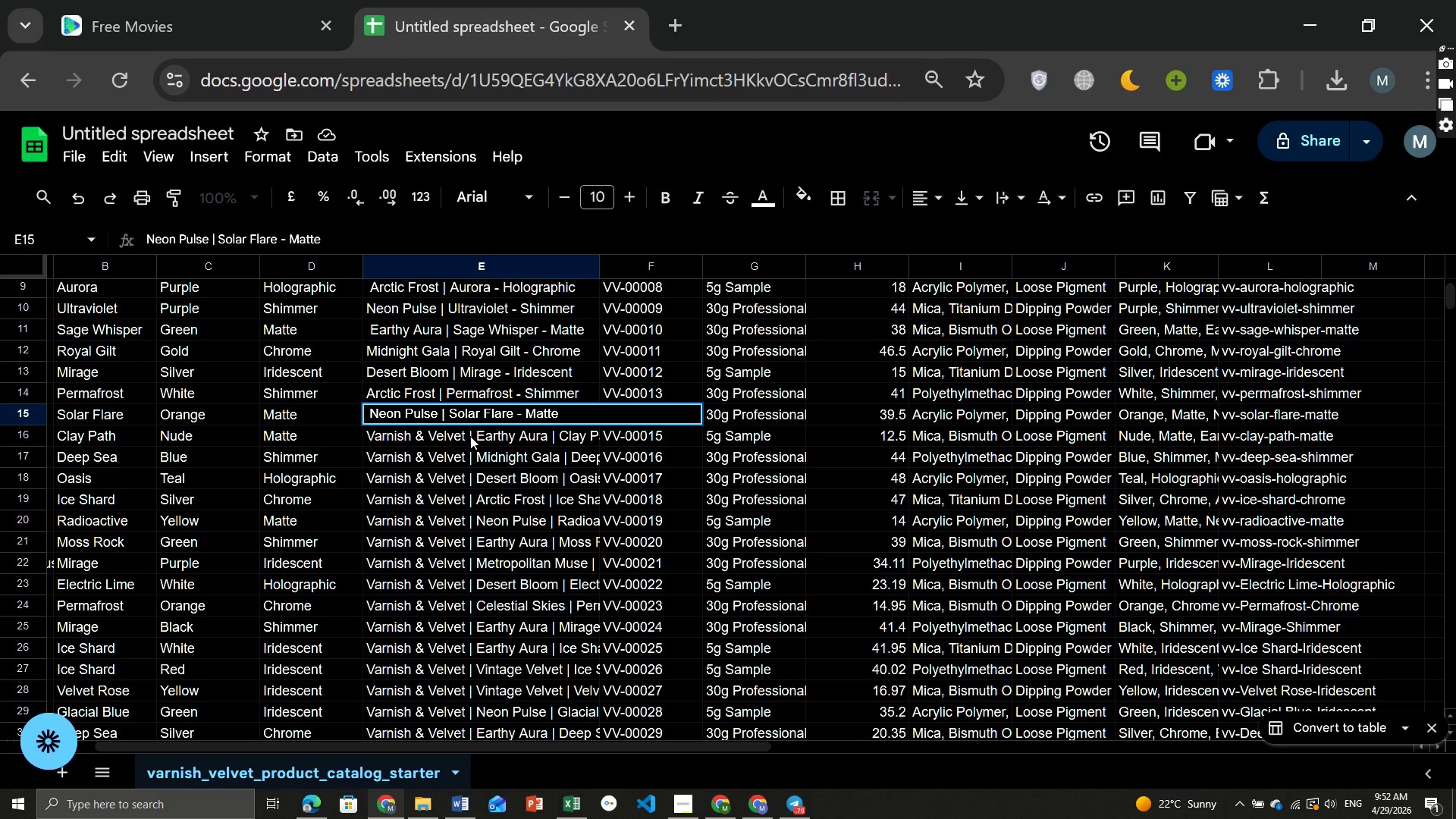 
left_click([470, 436])
 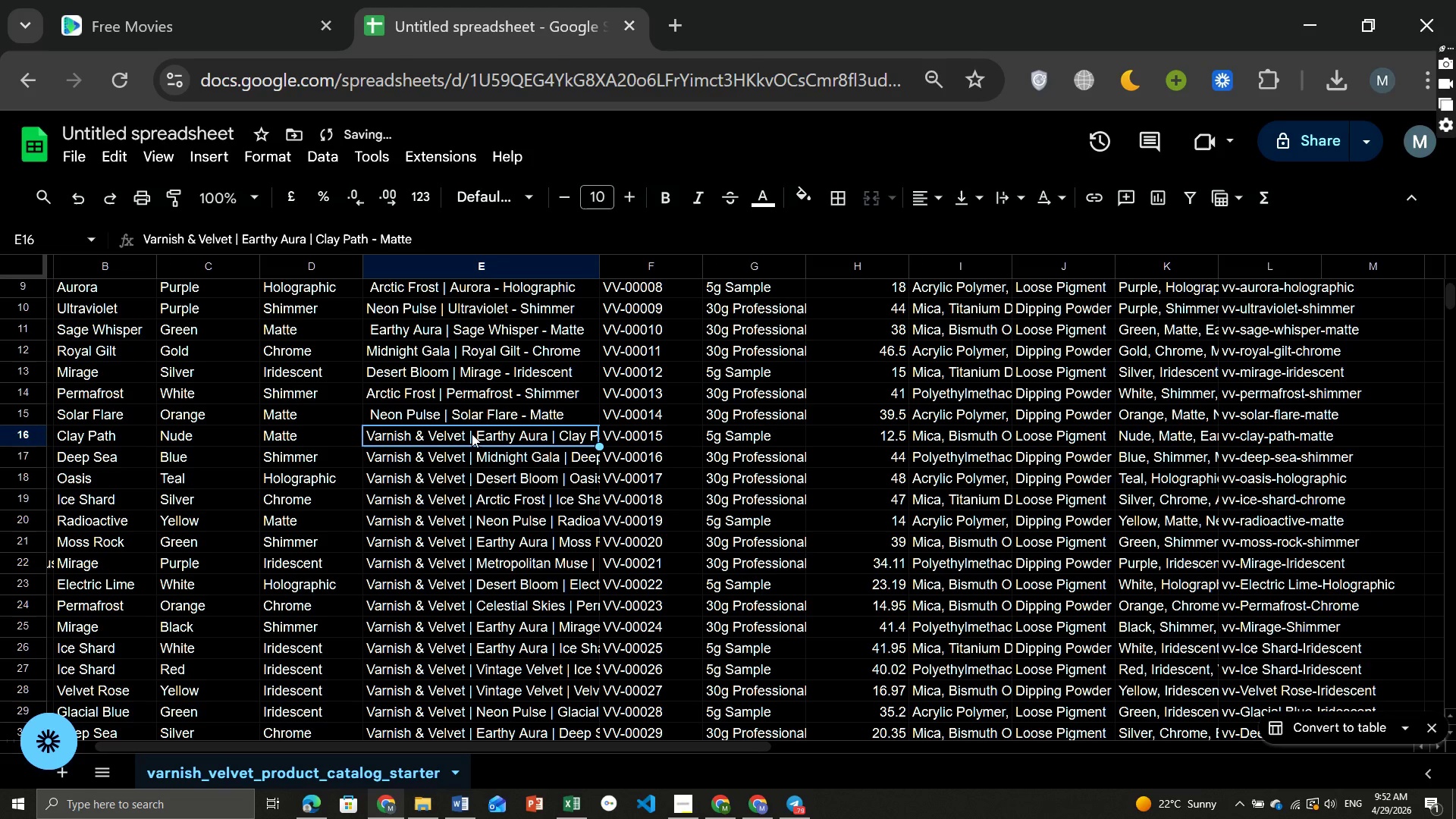 
double_click([472, 434])
 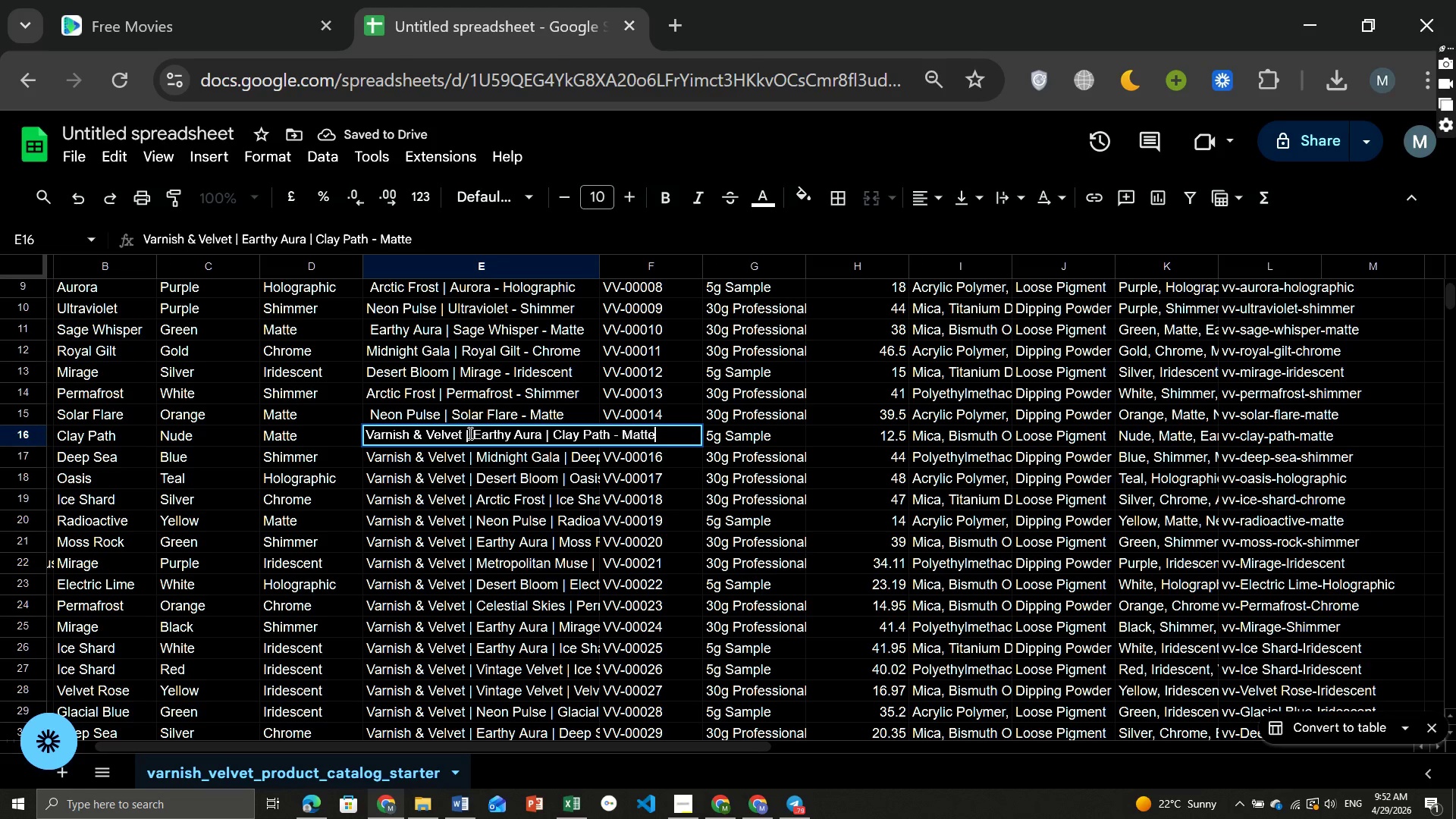 
left_click([469, 433])
 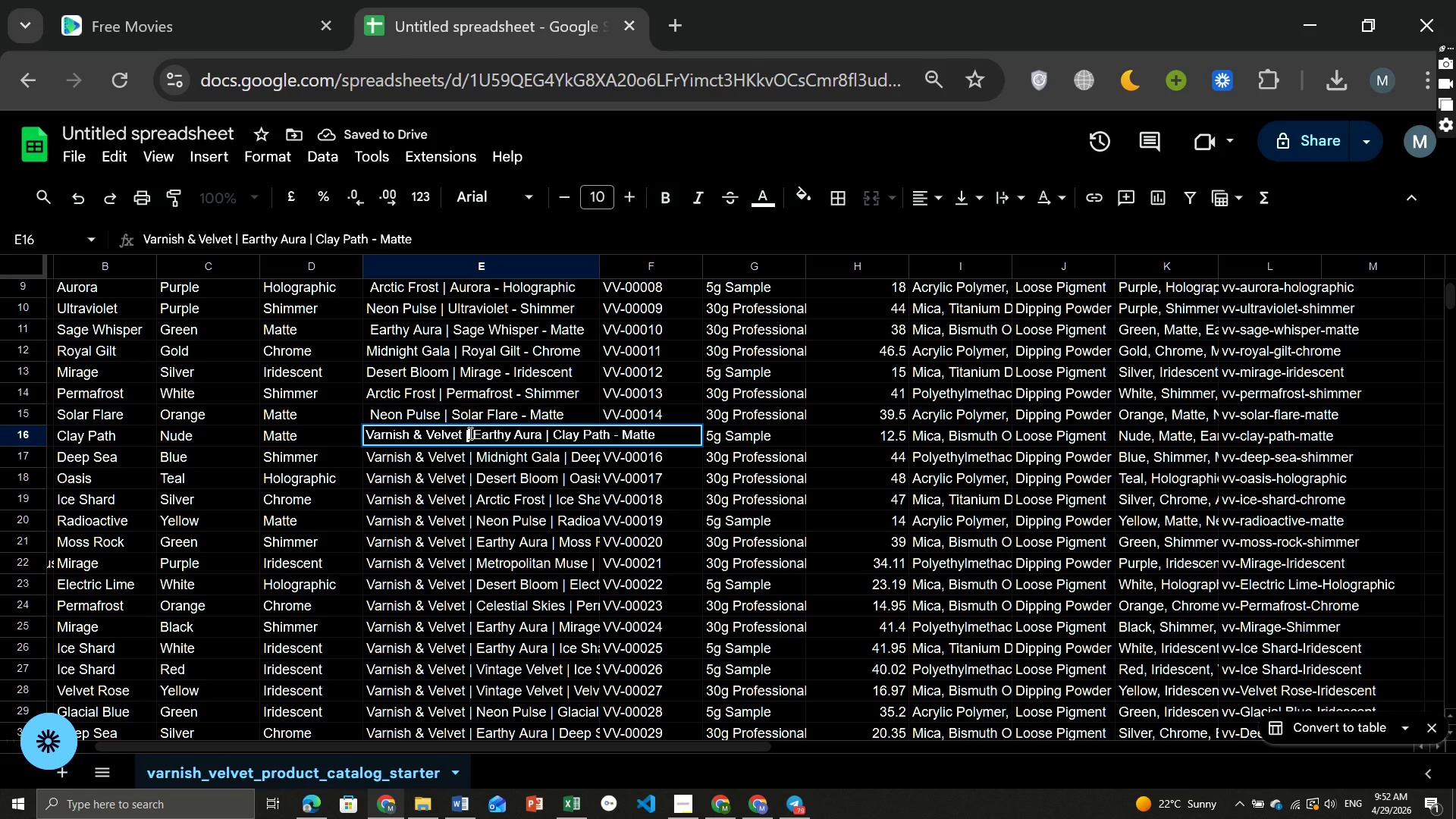 
hold_key(key=Backspace, duration=1.5)
 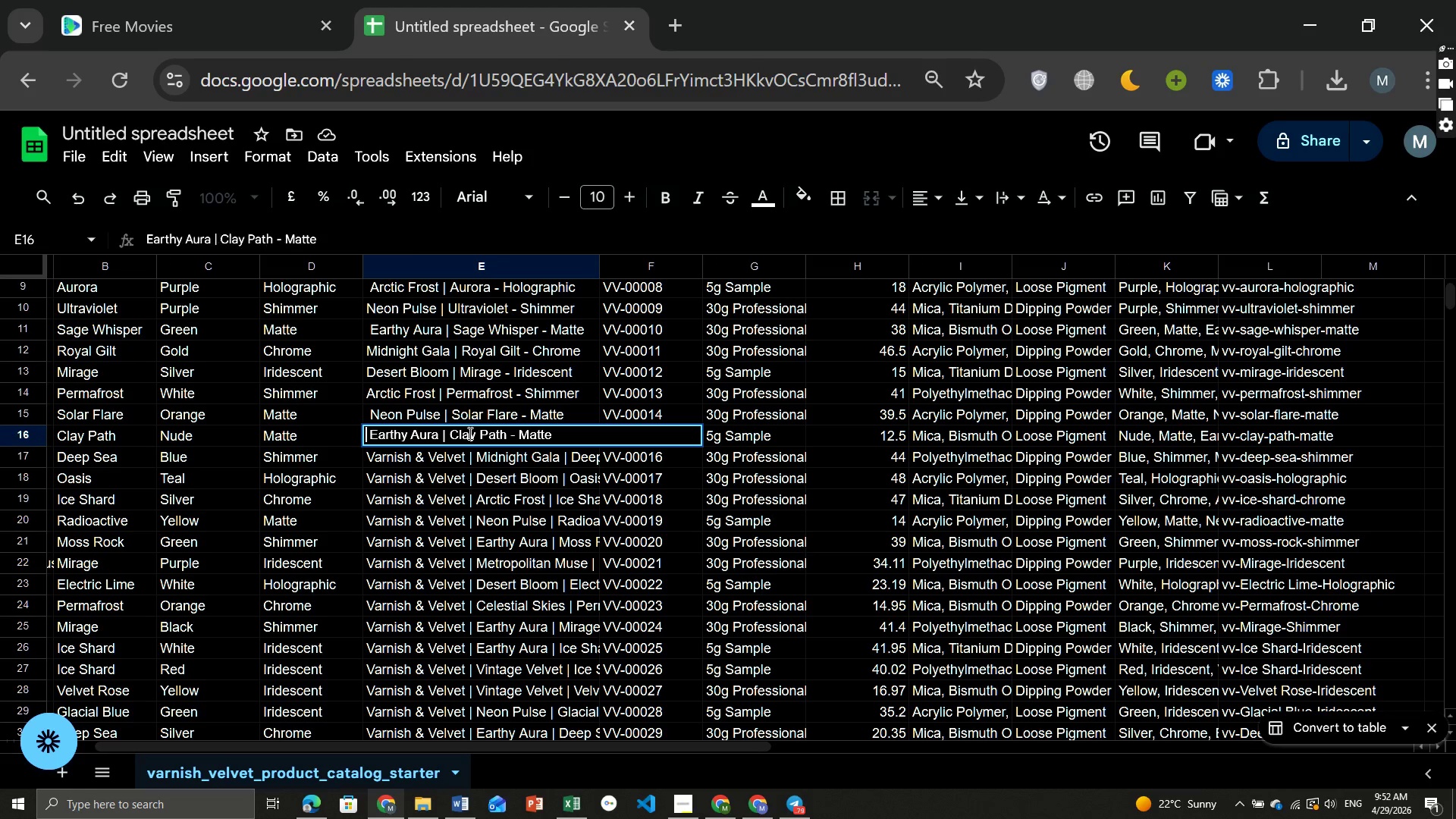 
key(Backspace)
 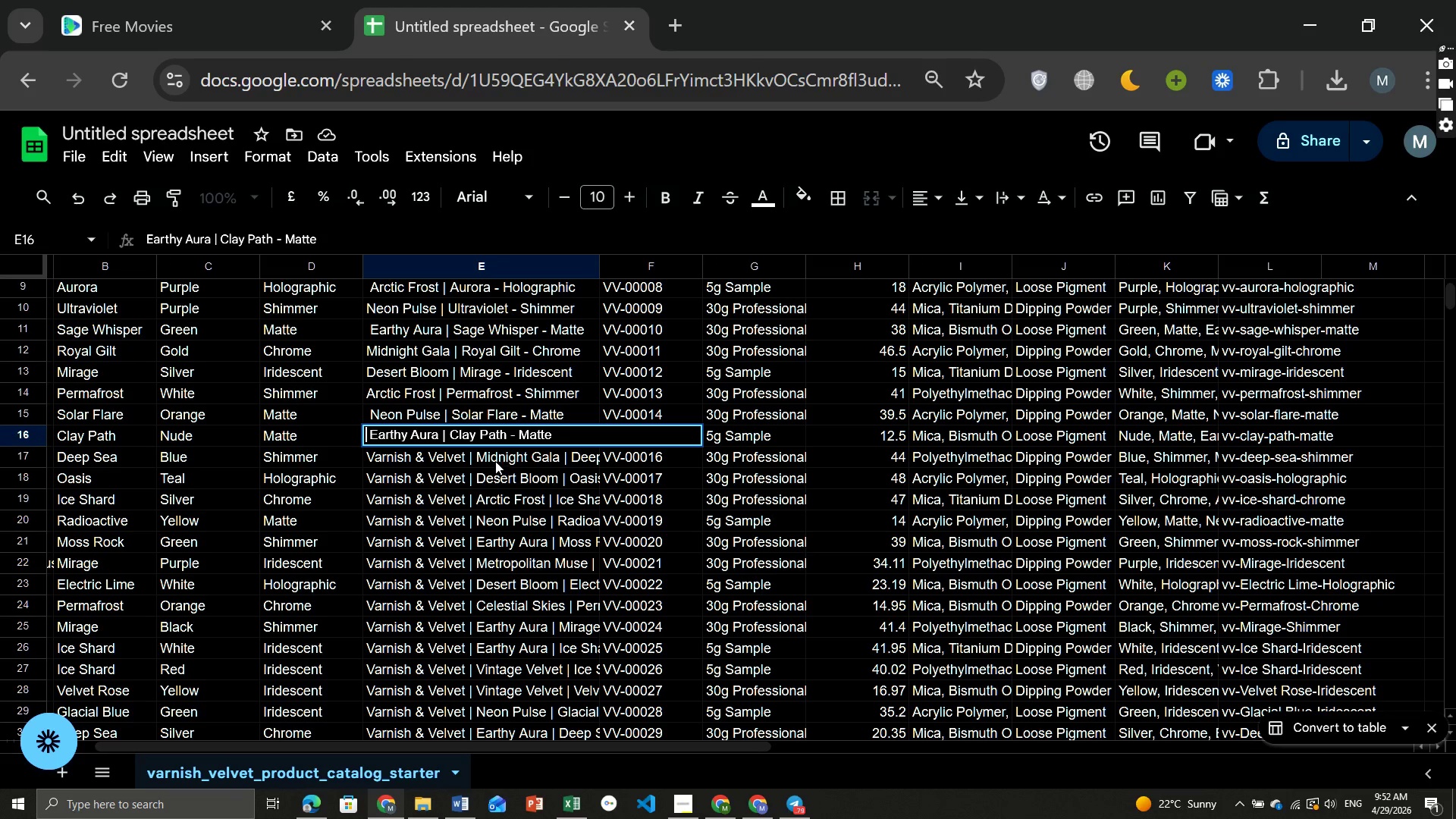 
left_click([483, 466])
 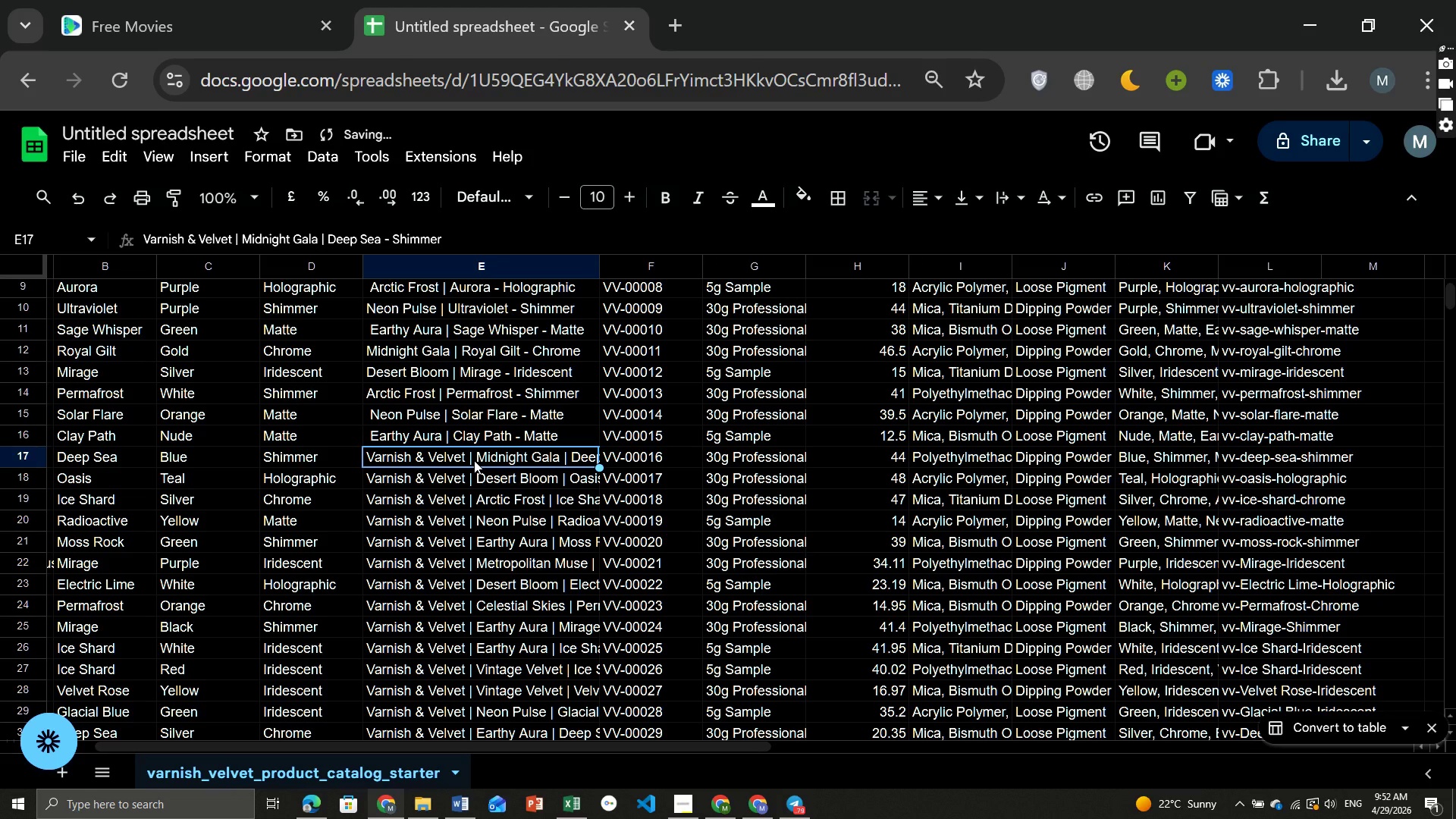 
double_click([474, 460])
 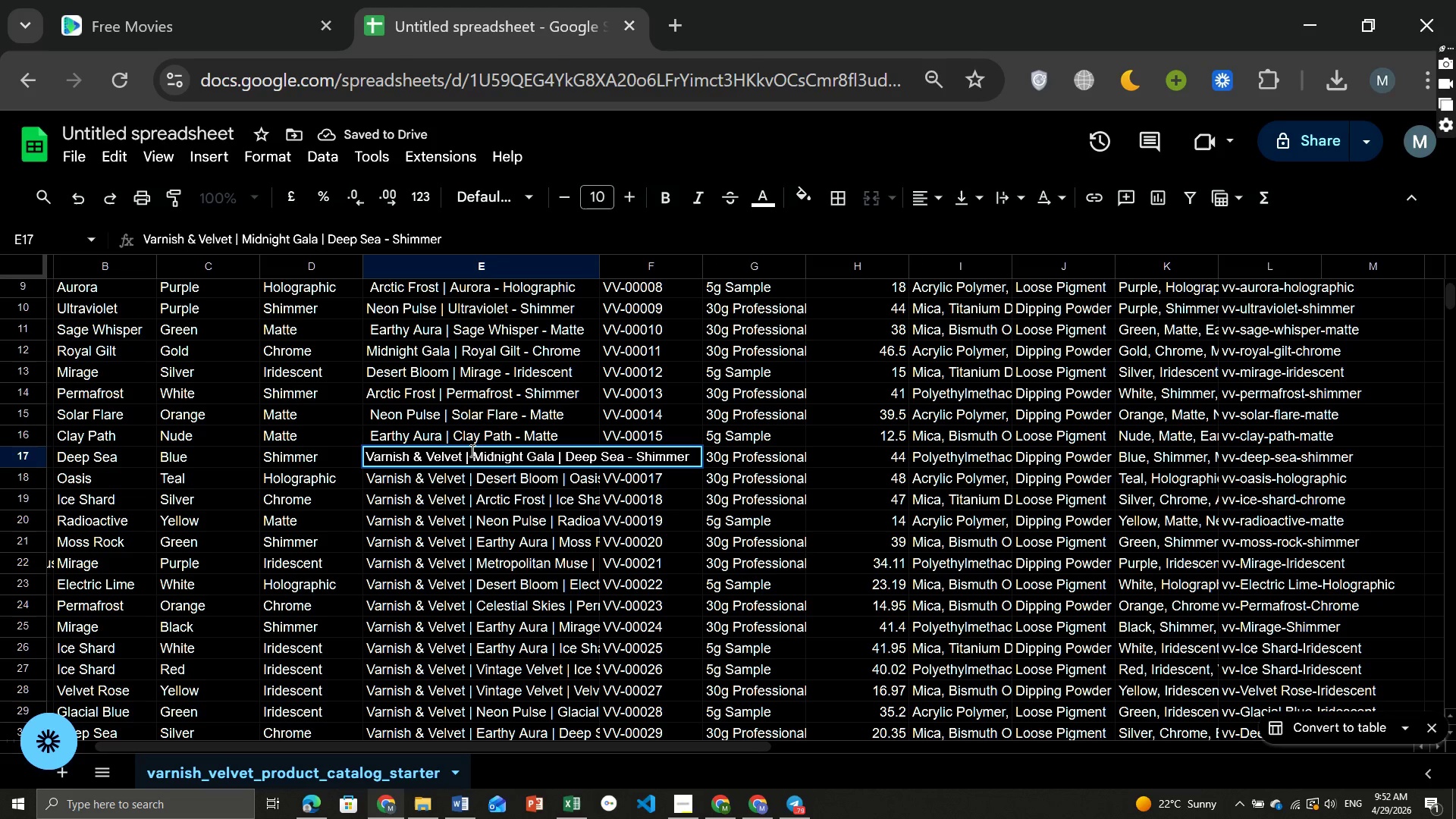 
left_click([471, 450])
 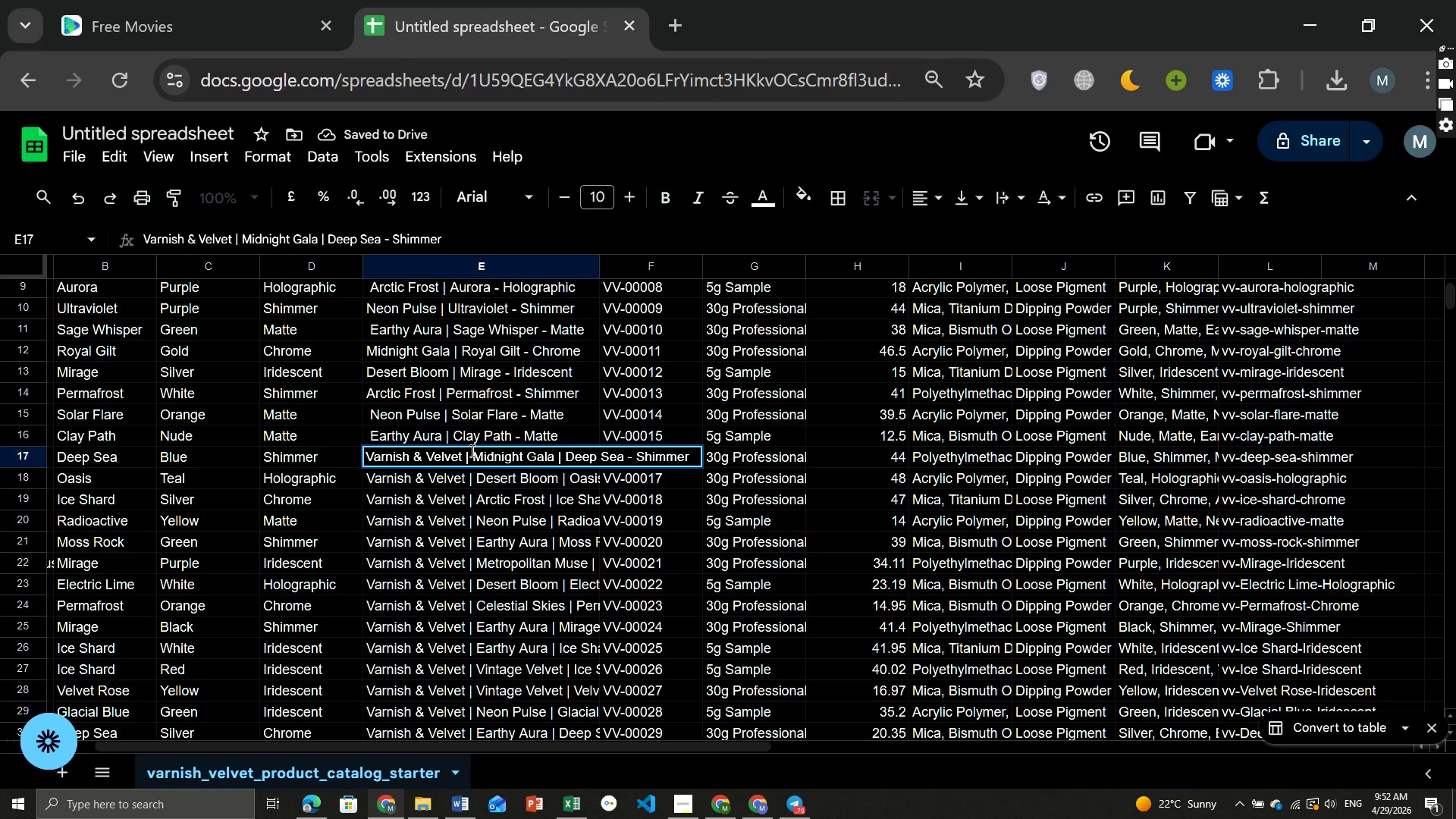 
hold_key(key=Backspace, duration=1.53)
 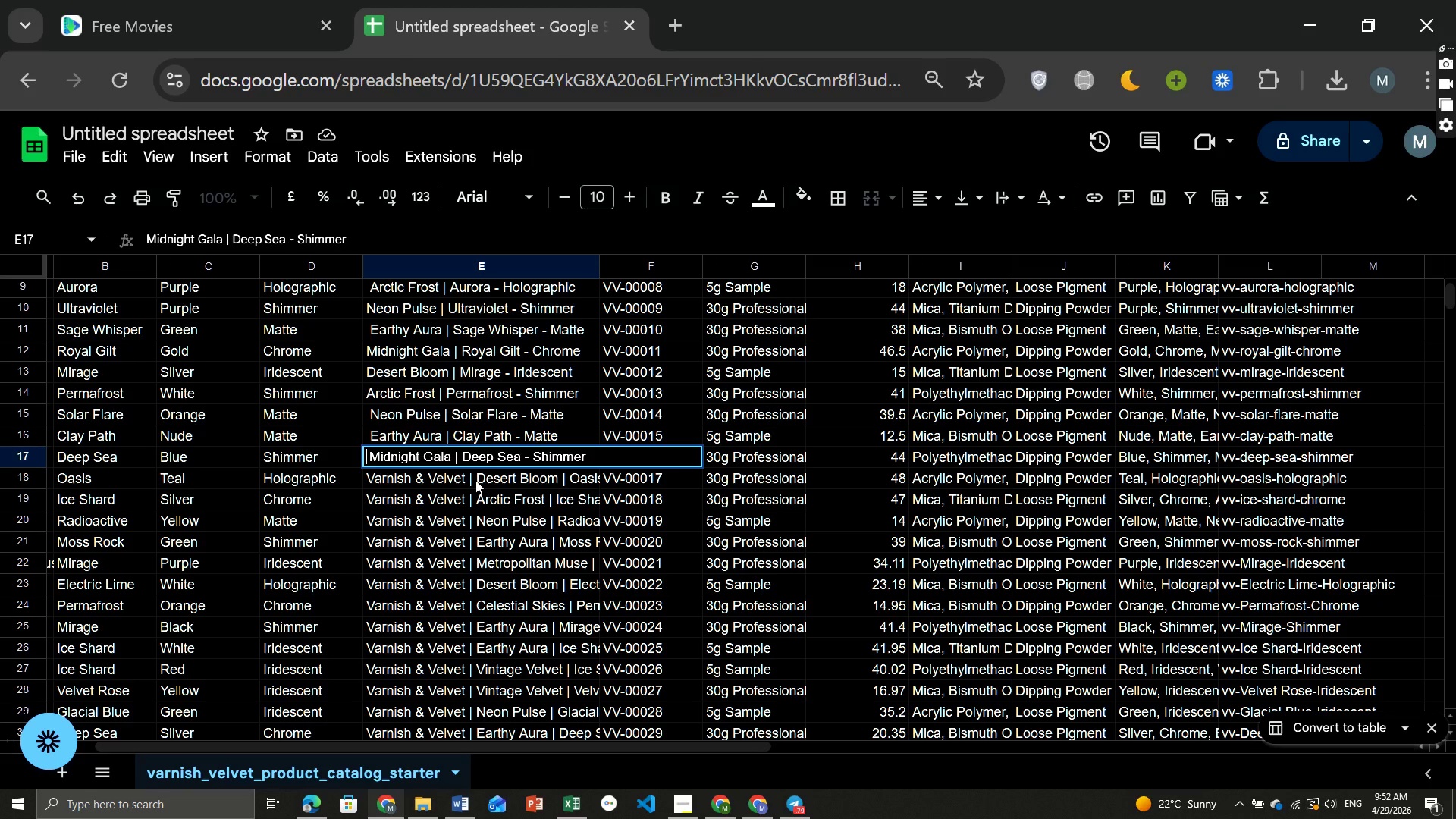 
left_click([469, 475])
 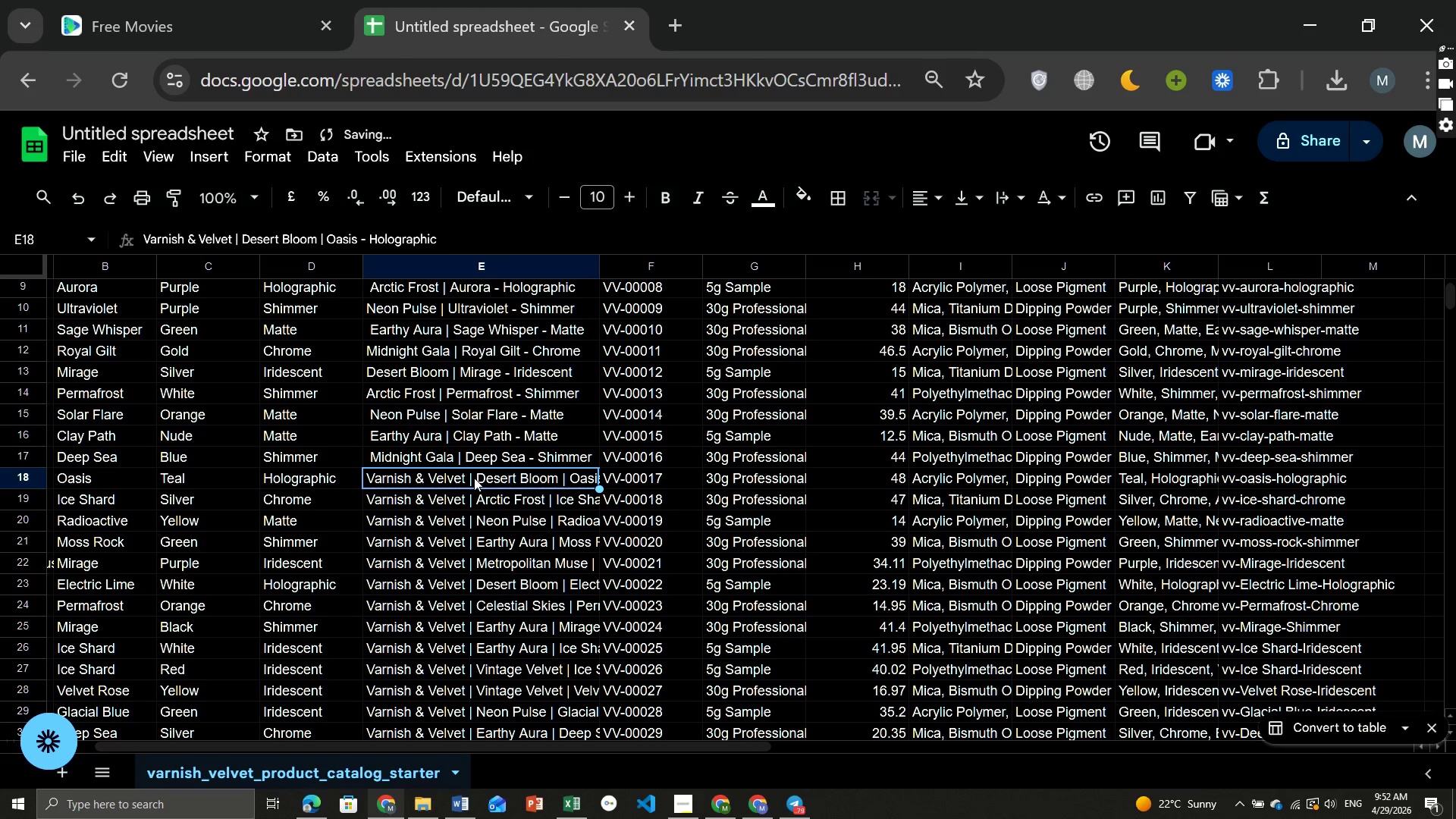 
double_click([474, 478])
 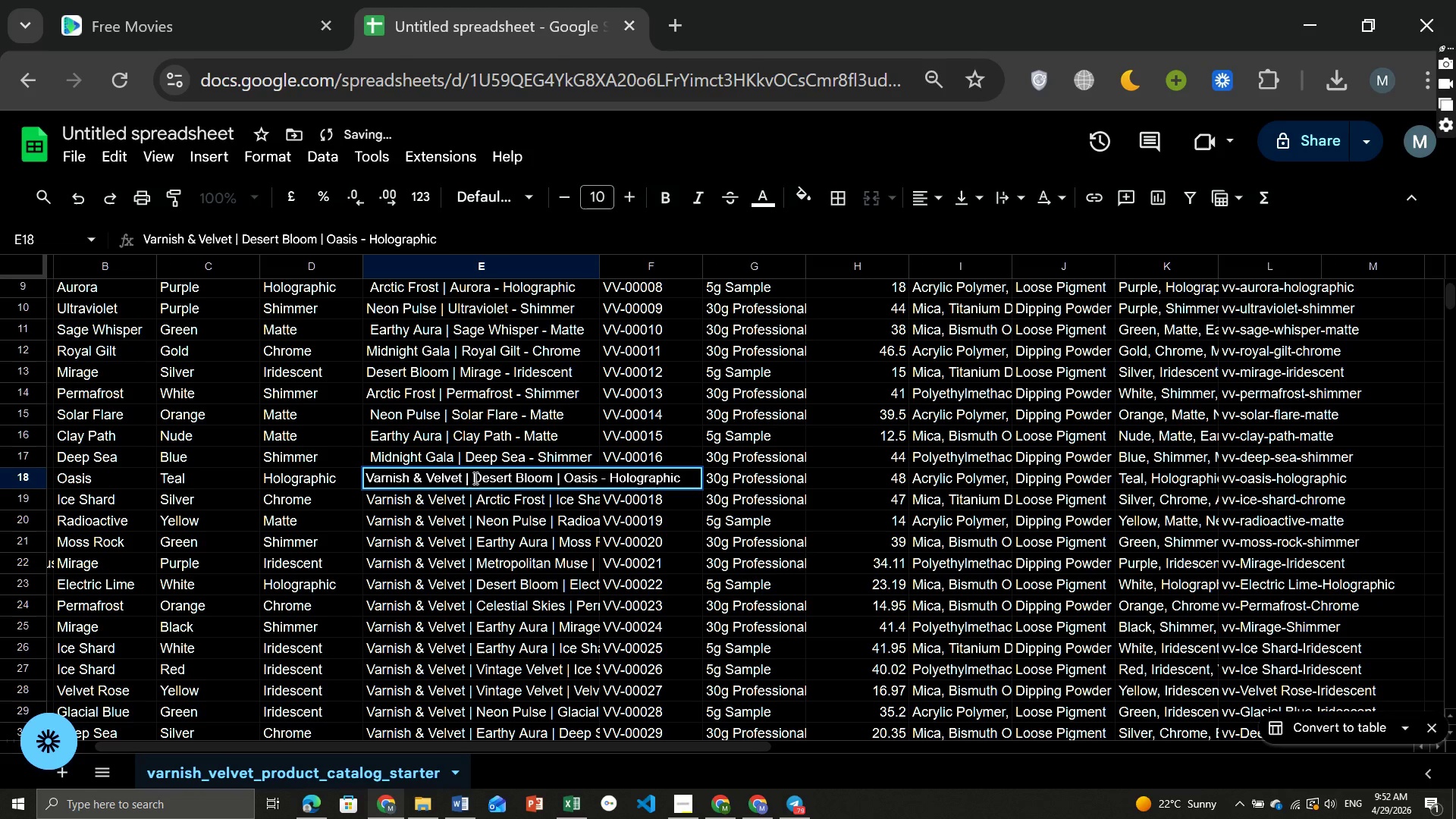 
left_click([474, 478])
 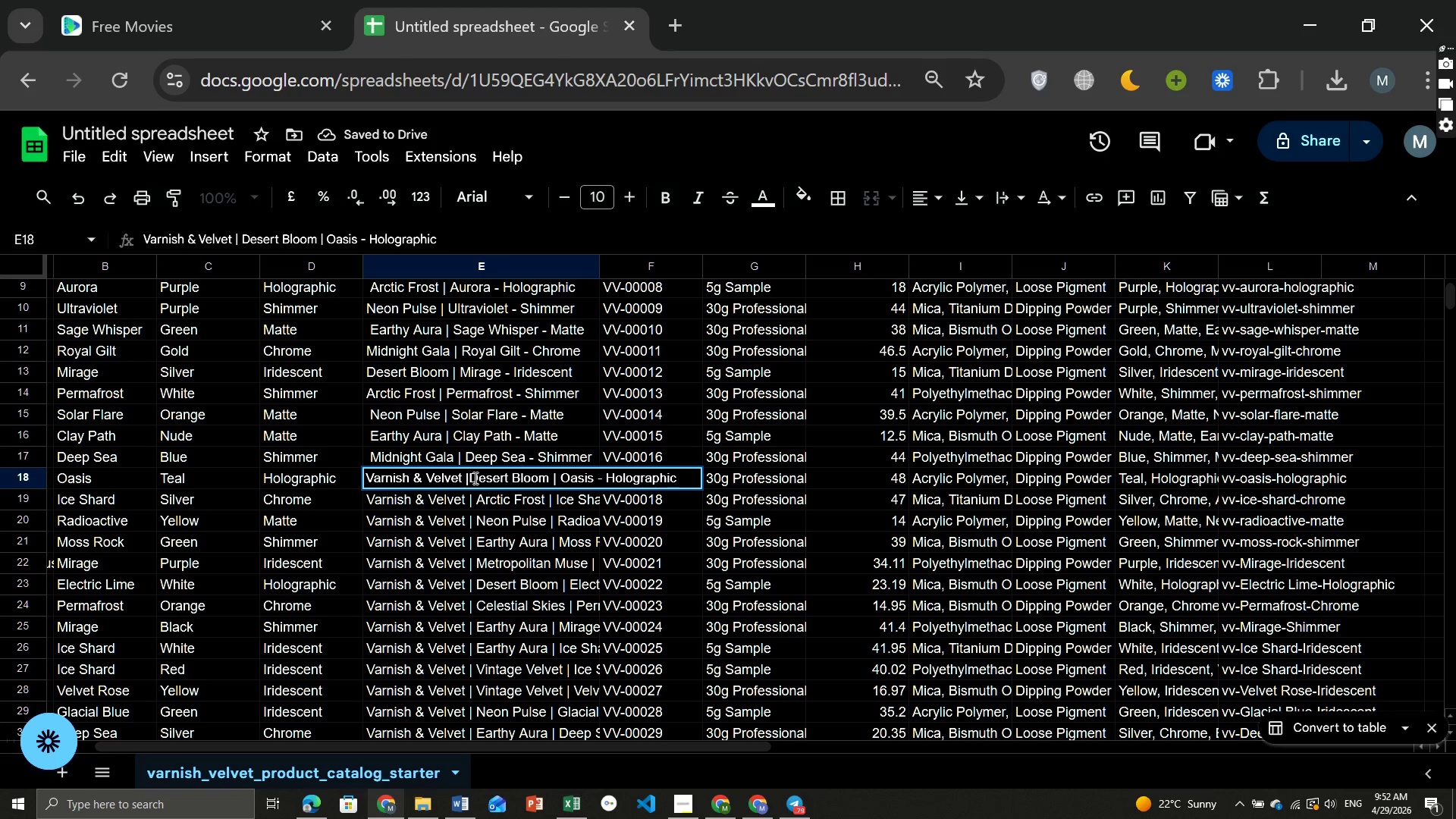 
hold_key(key=Backspace, duration=1.53)
 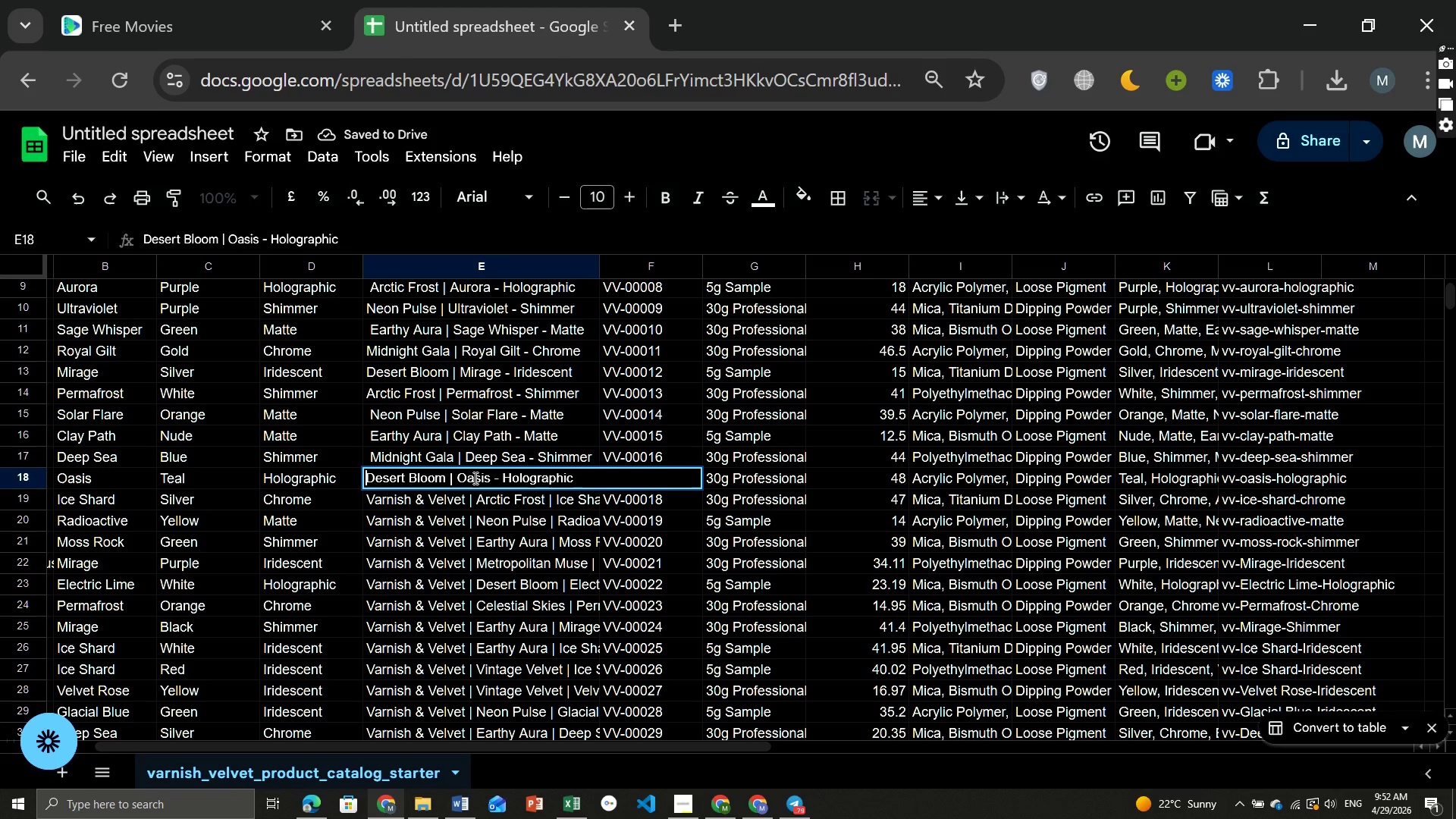 
key(Backspace)
 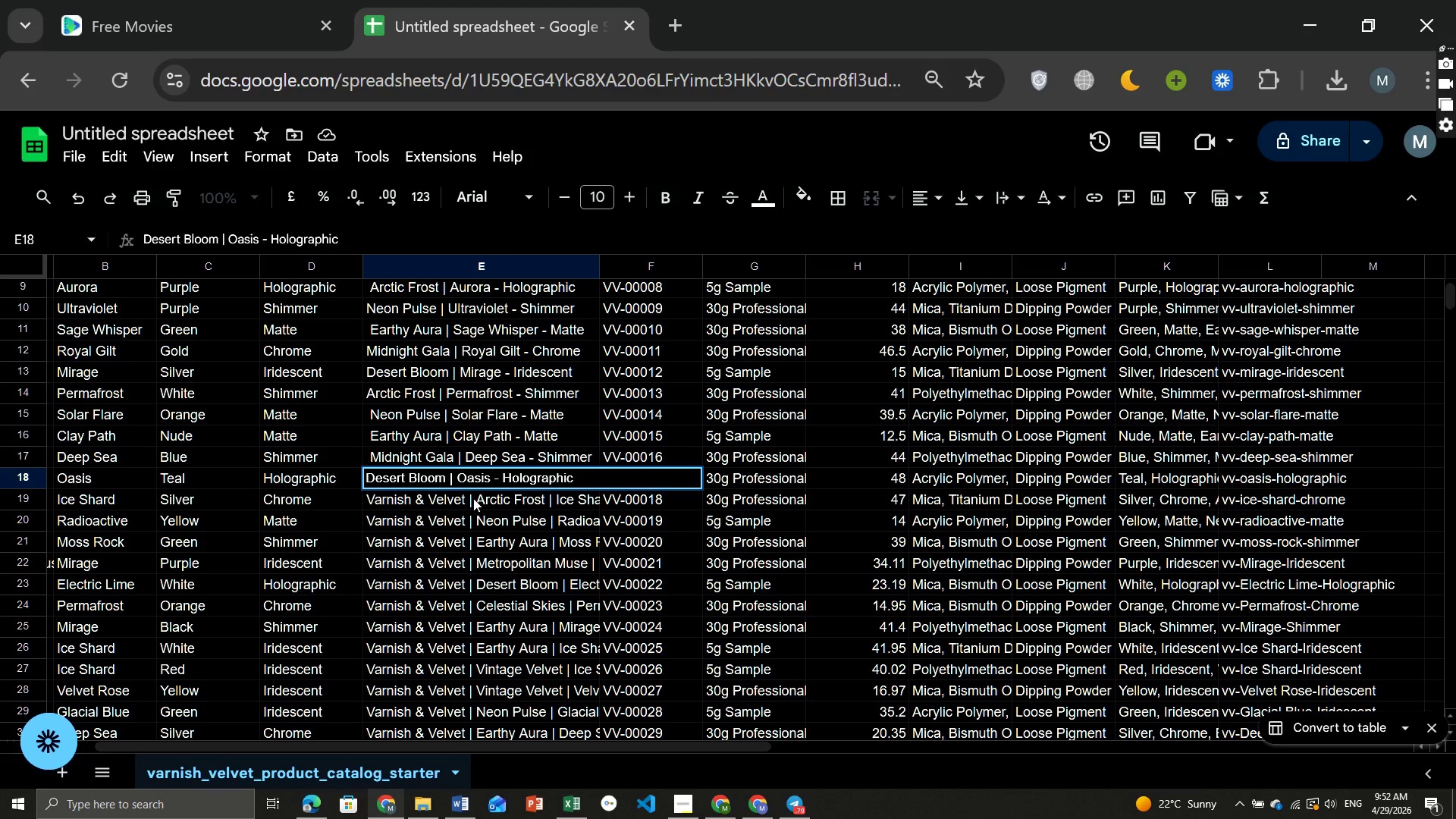 
double_click([472, 497])
 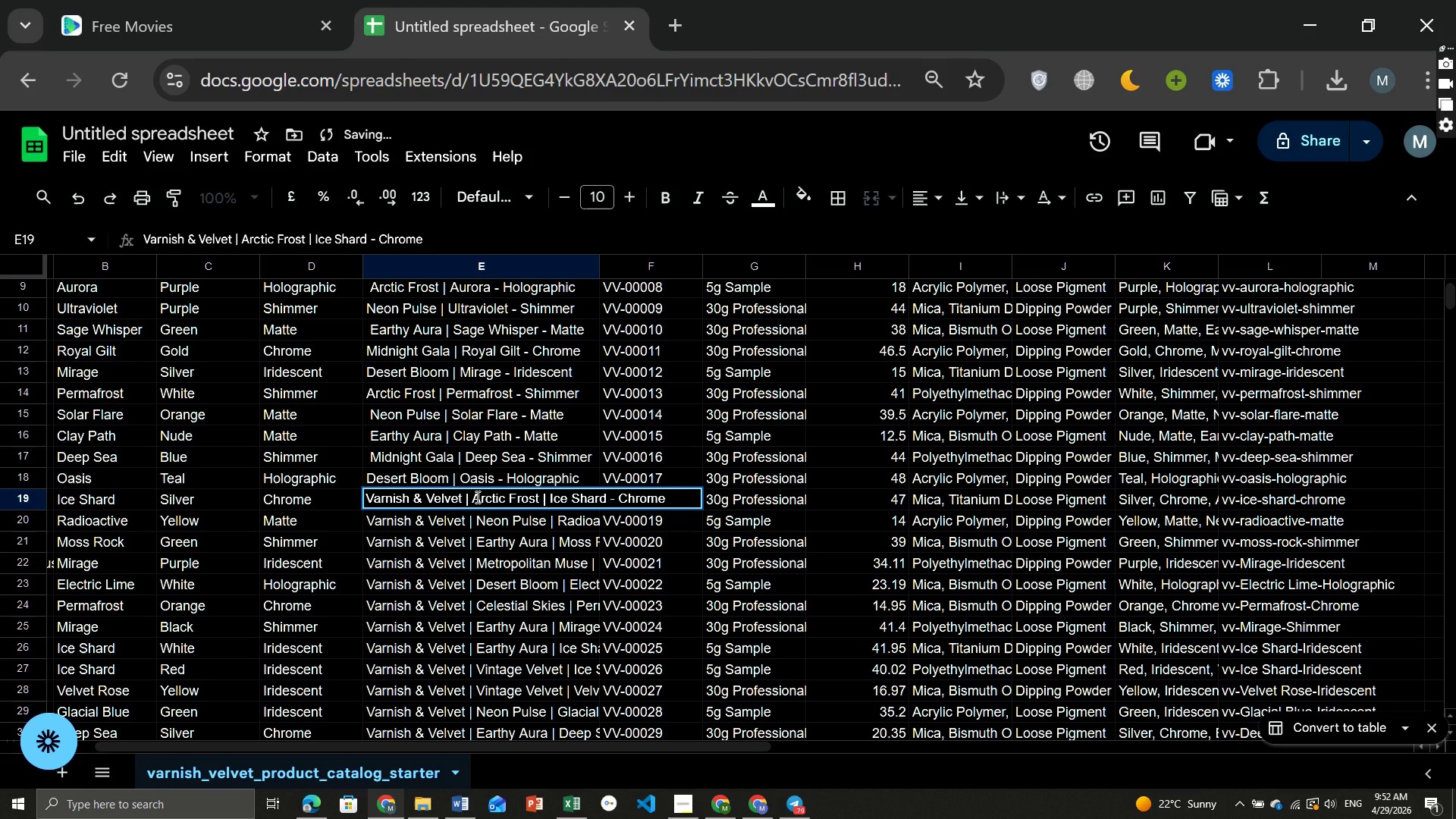 
left_click([476, 497])
 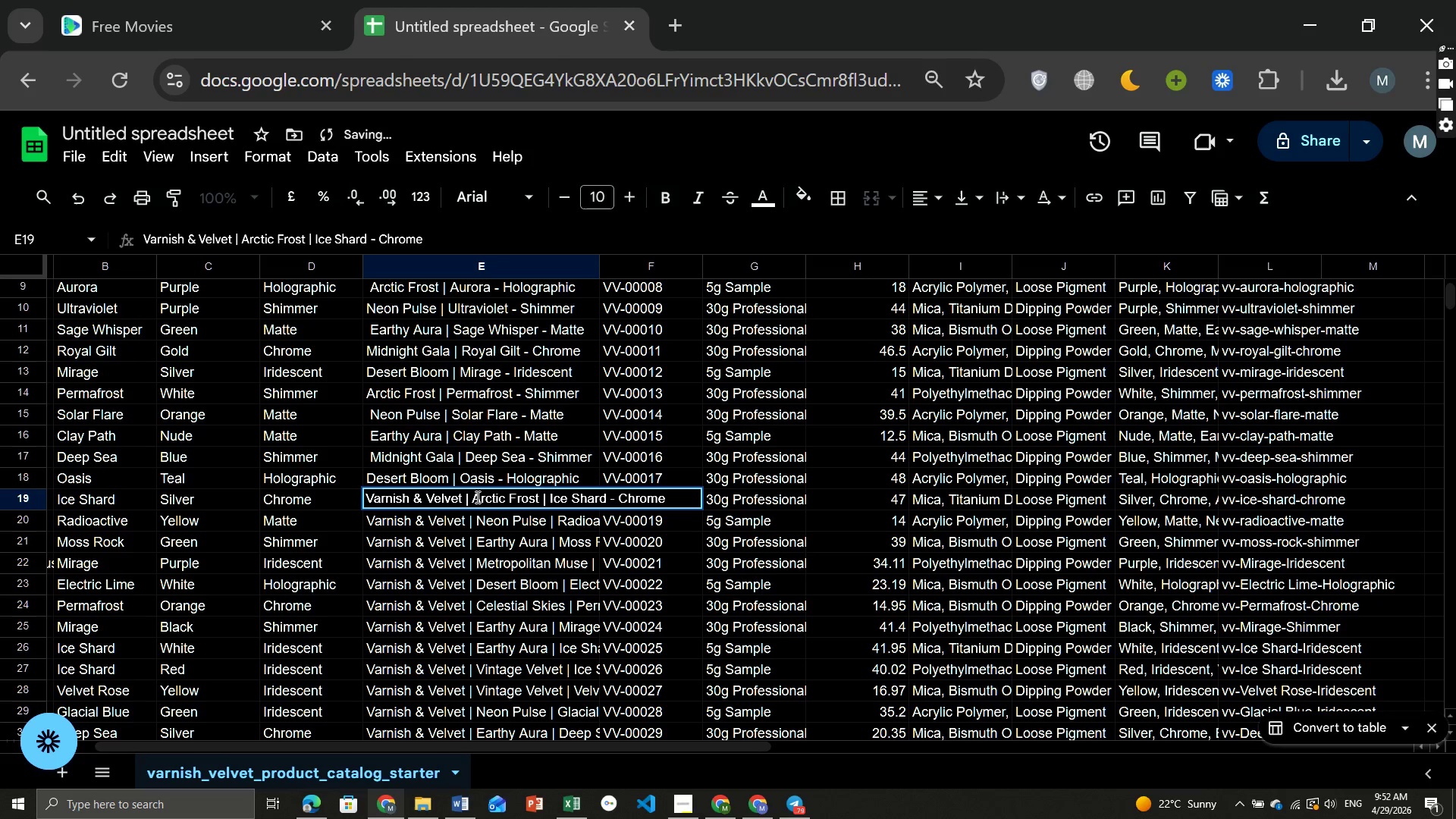 
hold_key(key=Backspace, duration=1.53)
 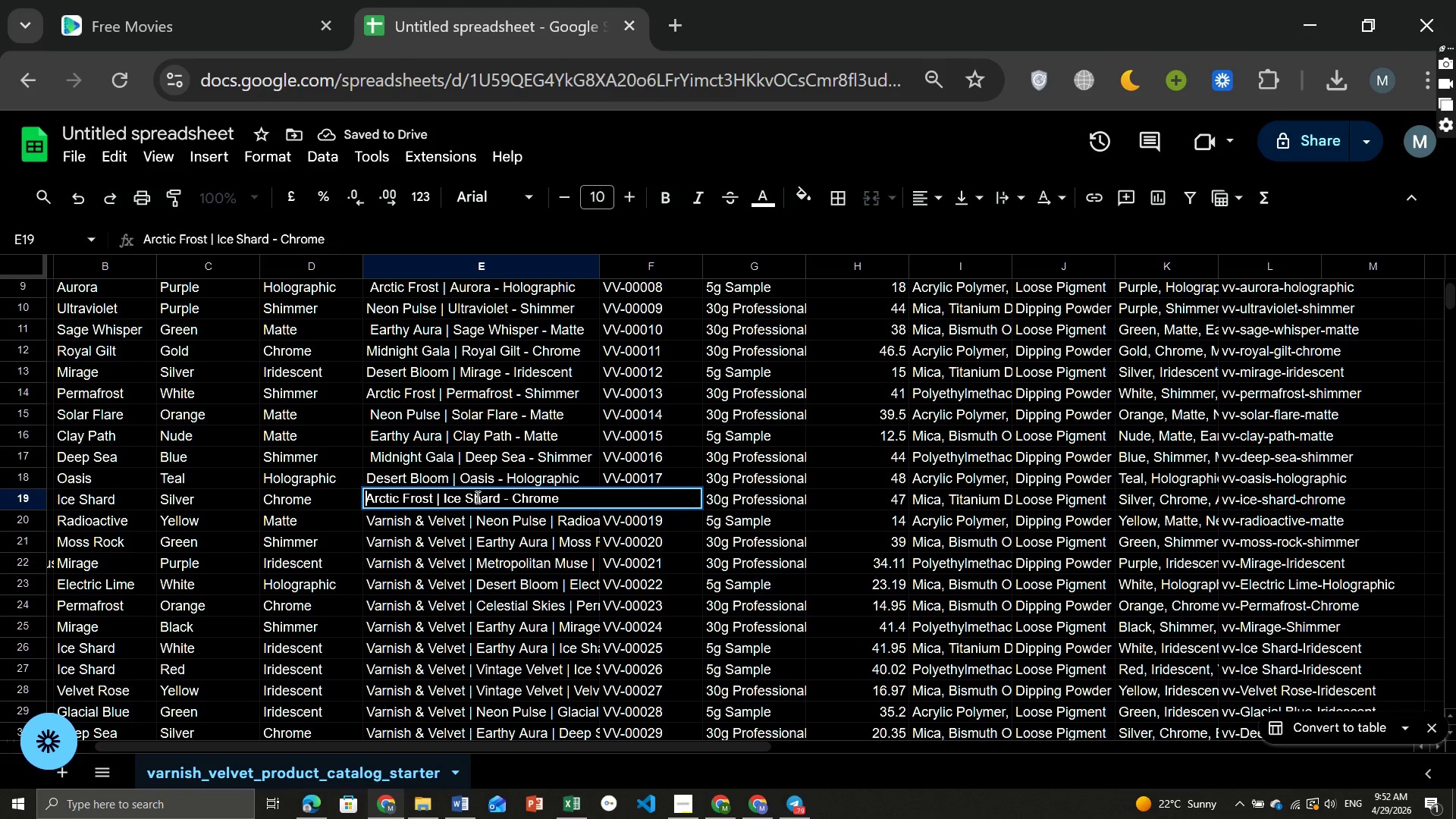 
key(Backspace)
 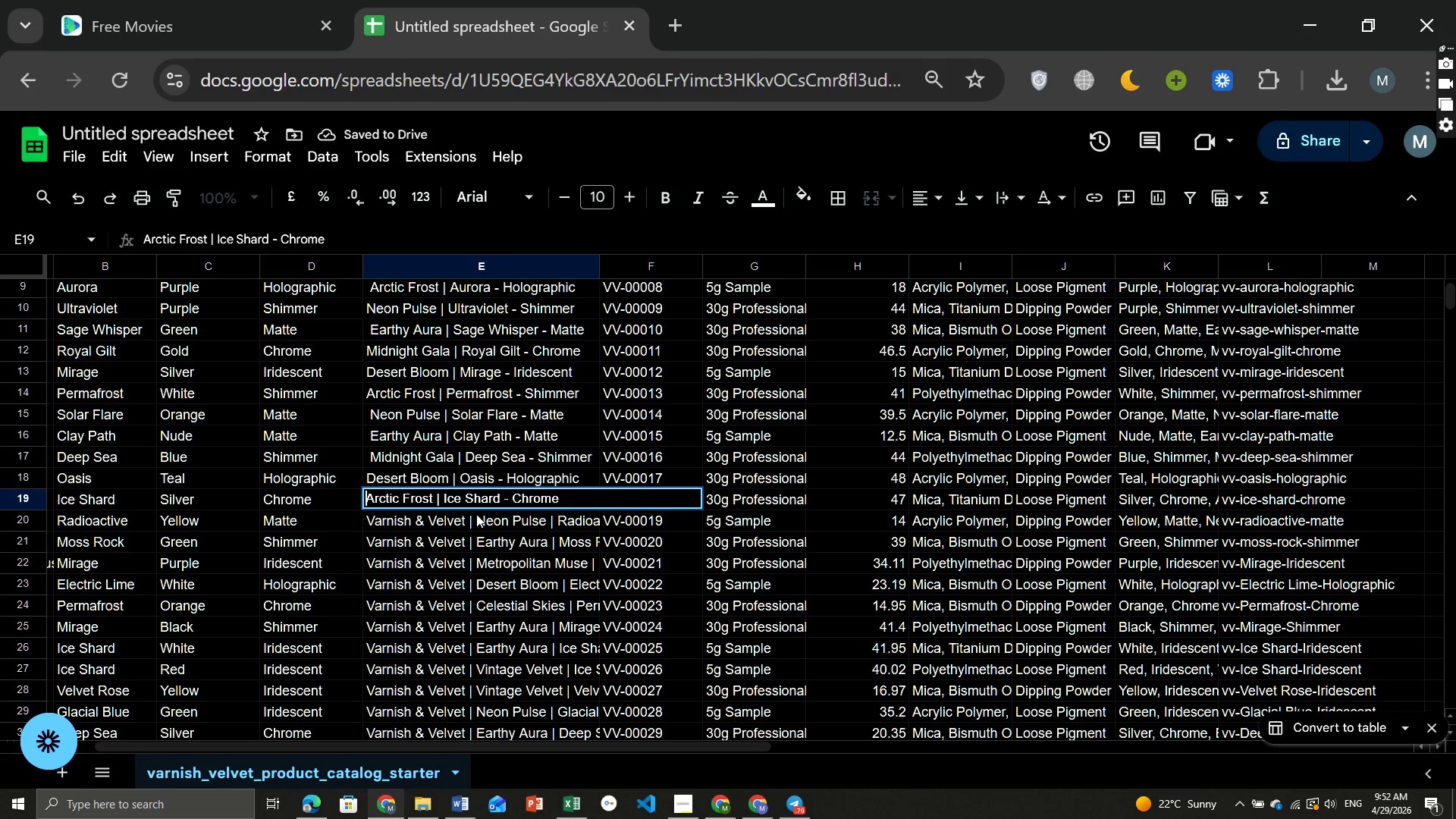 
left_click([476, 516])
 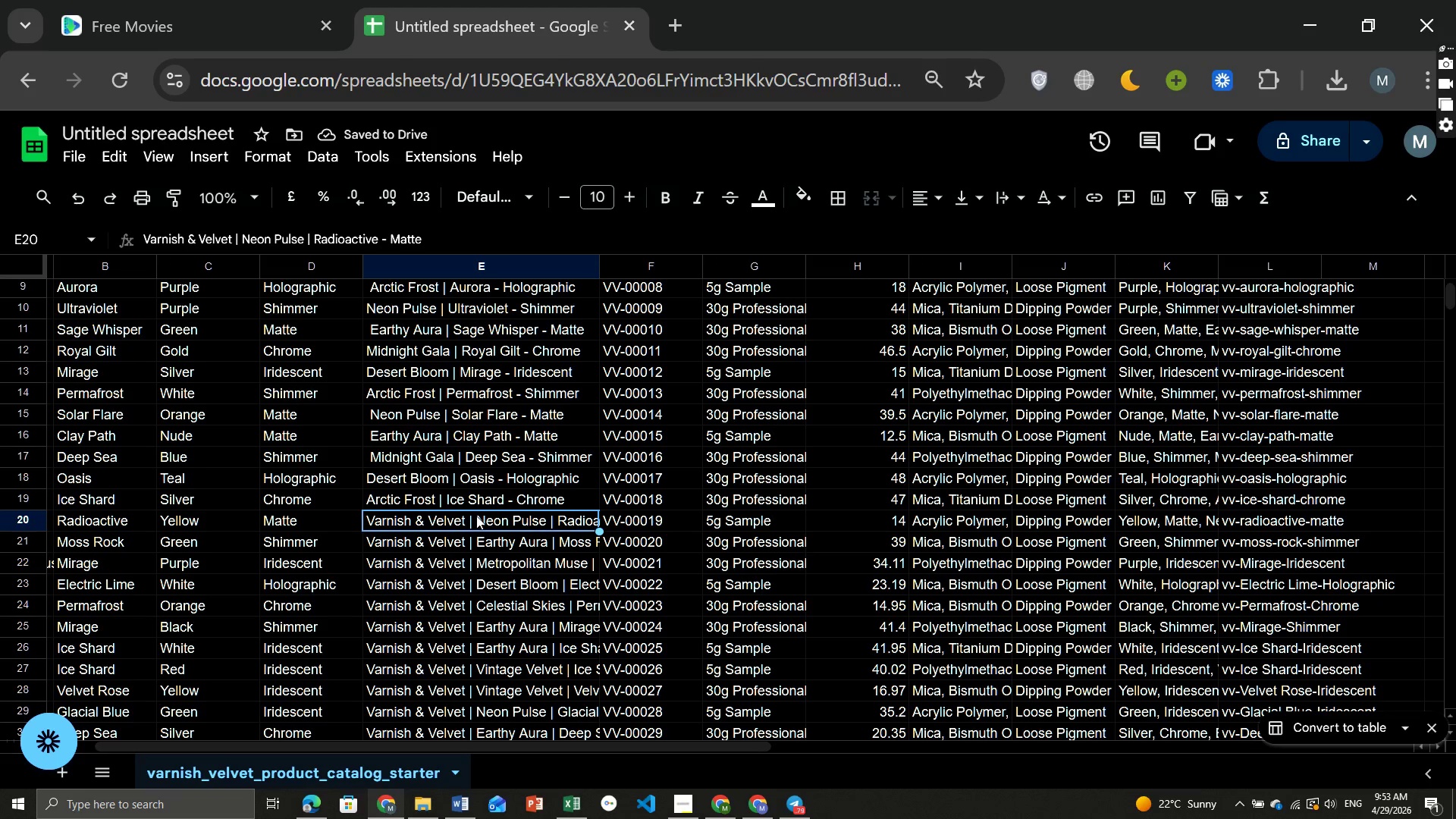 
left_click([473, 517])
 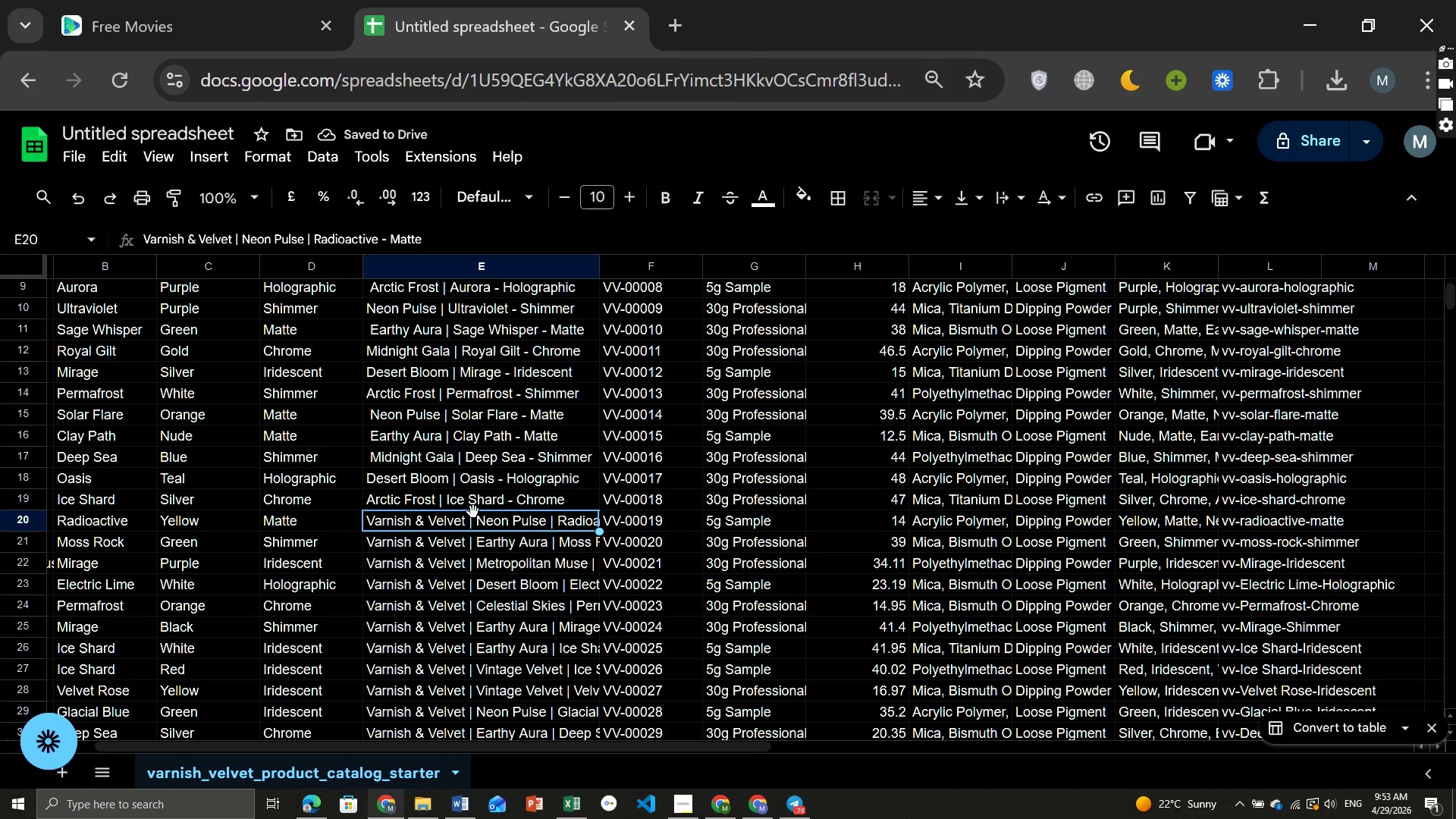 
left_click([473, 508])
 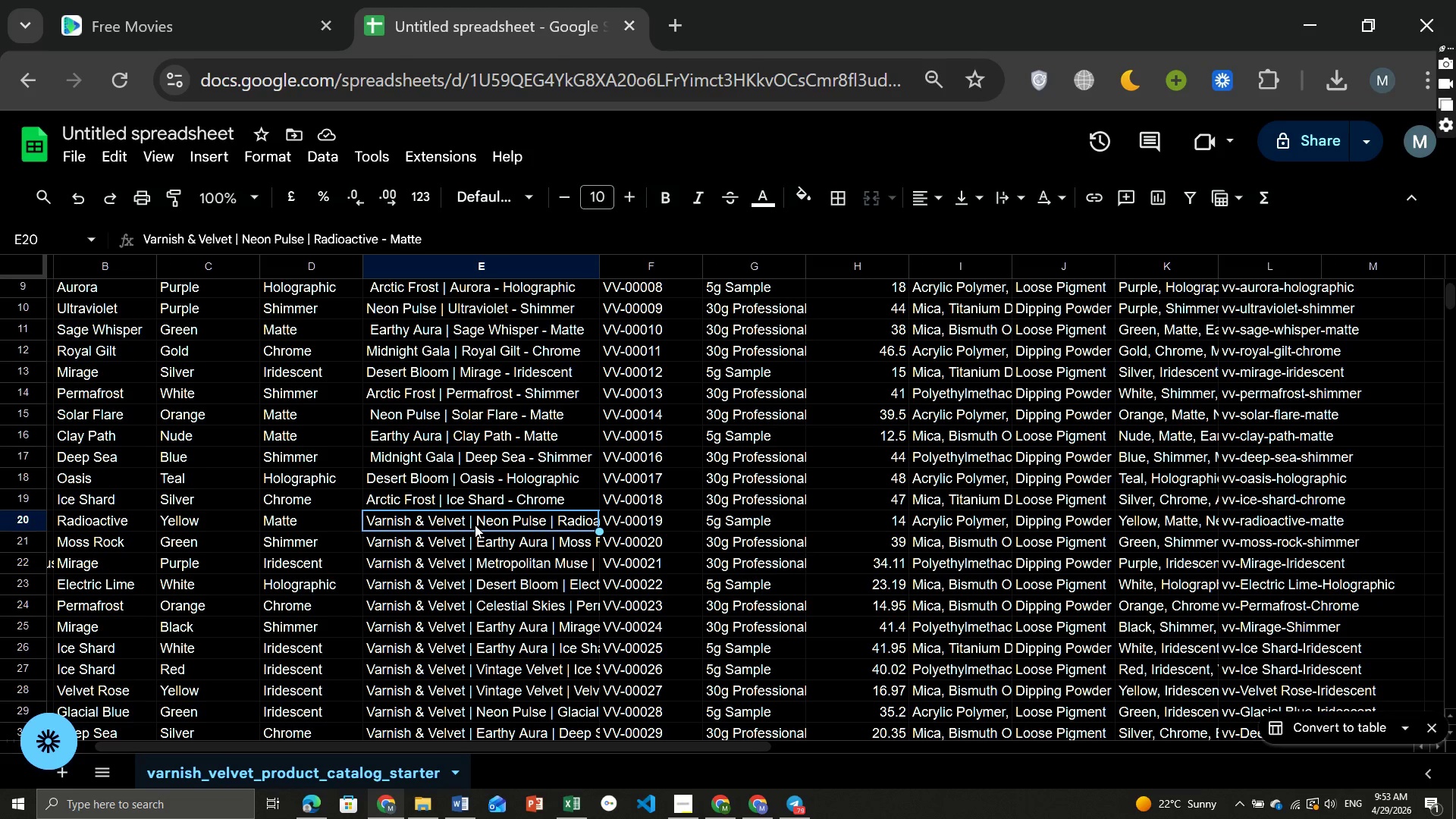 
double_click([475, 525])
 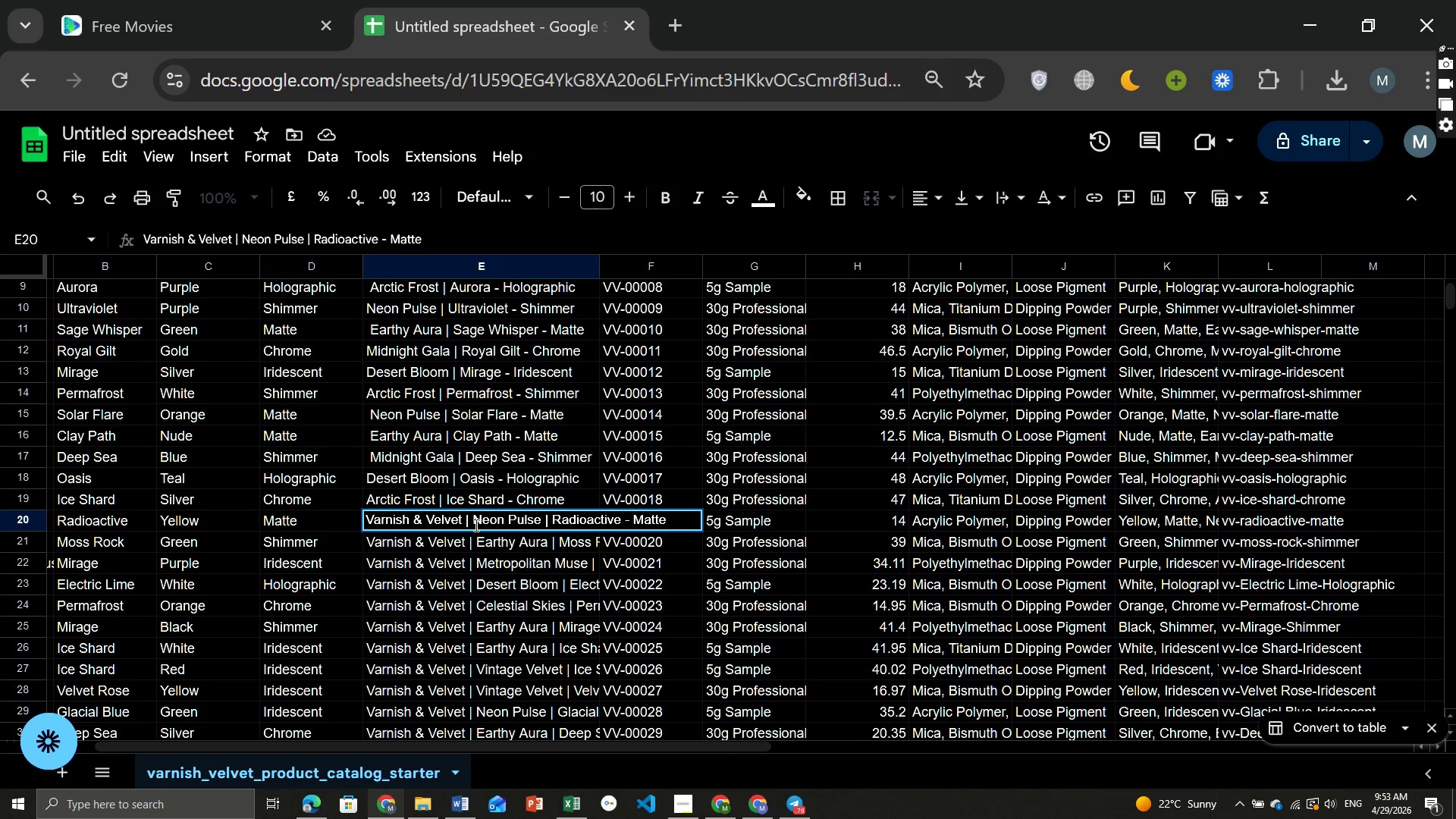 
left_click([475, 525])
 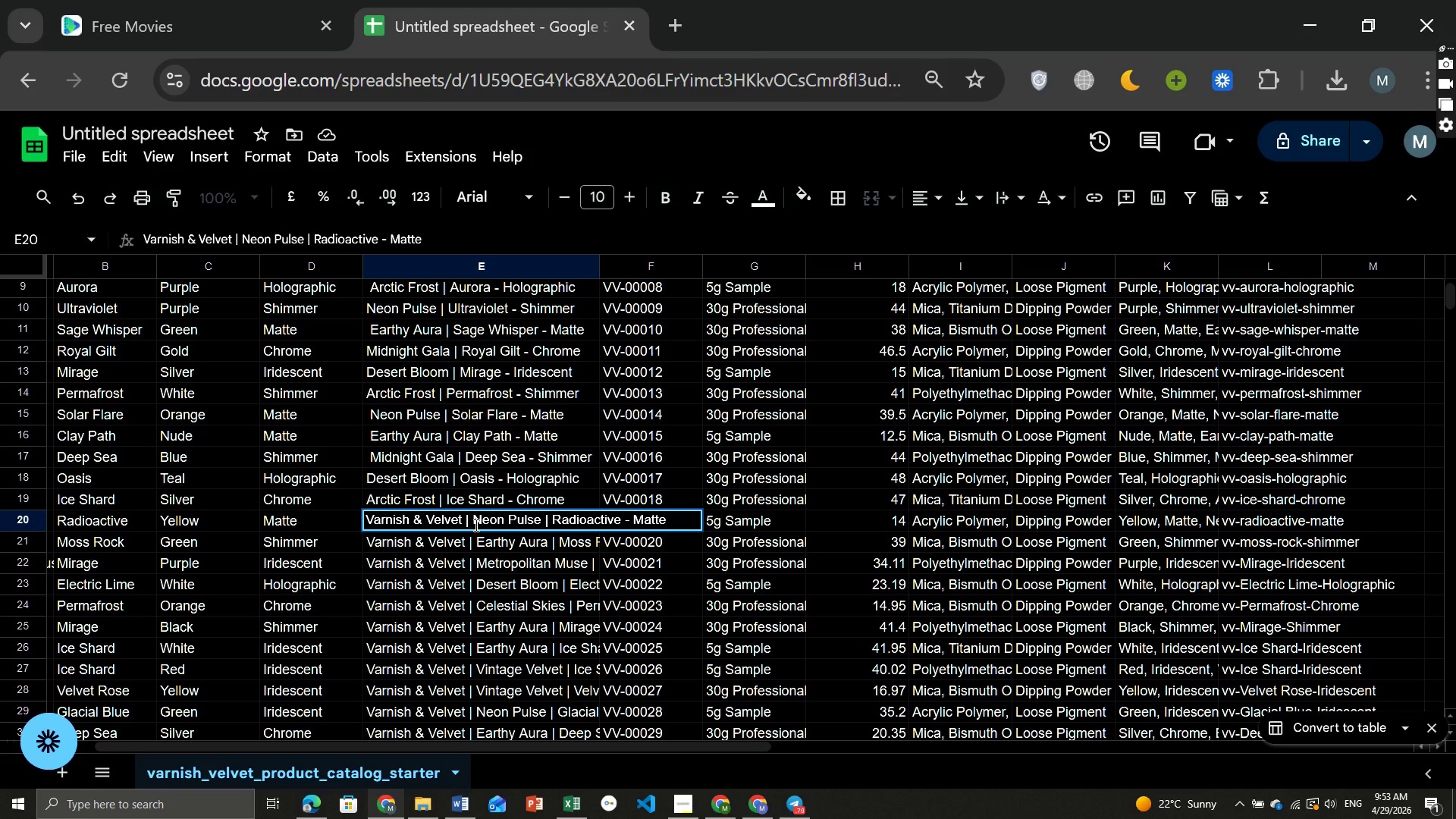 
hold_key(key=Backspace, duration=1.53)
 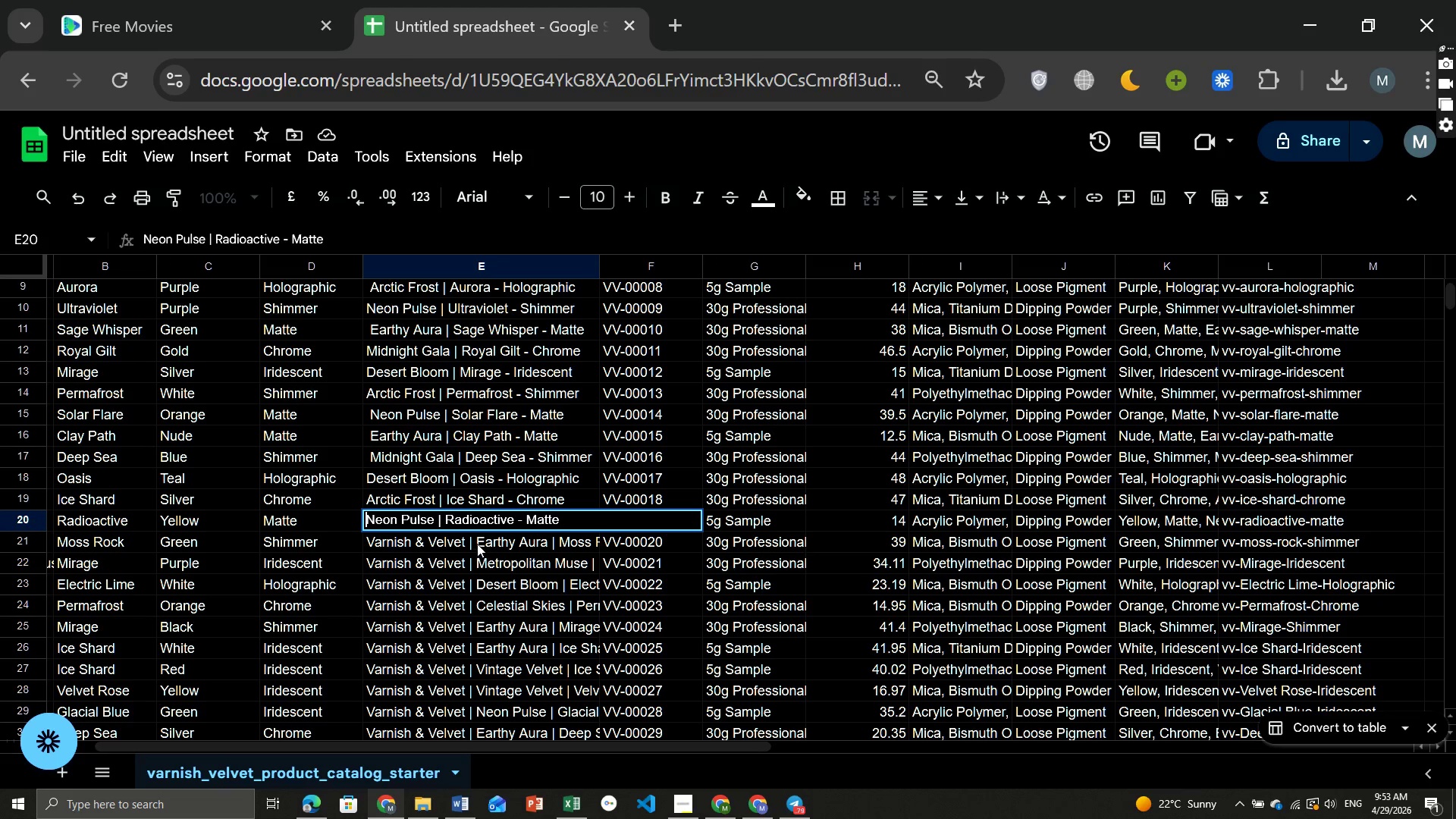 
left_click([477, 544])
 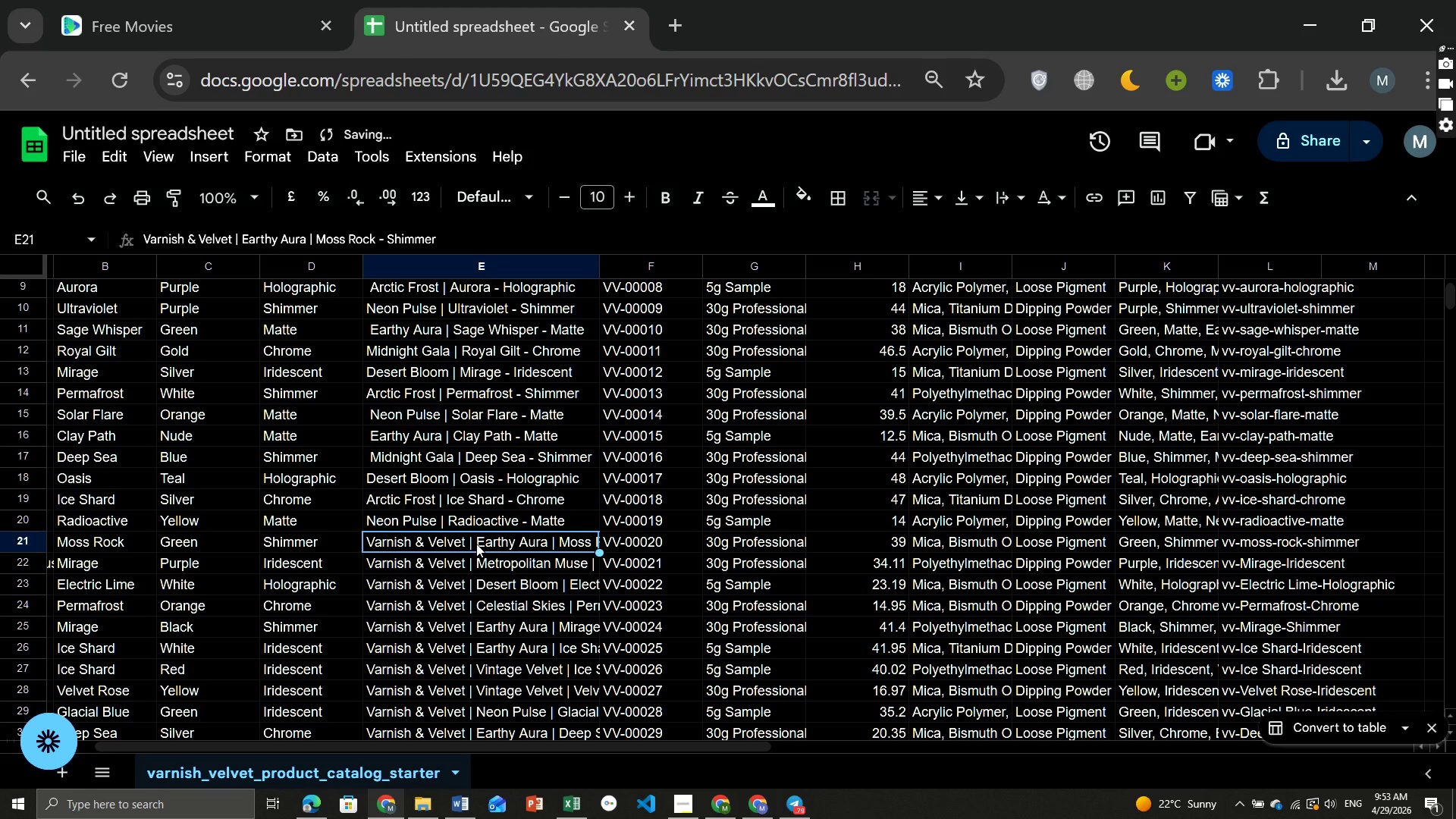 
double_click([476, 544])
 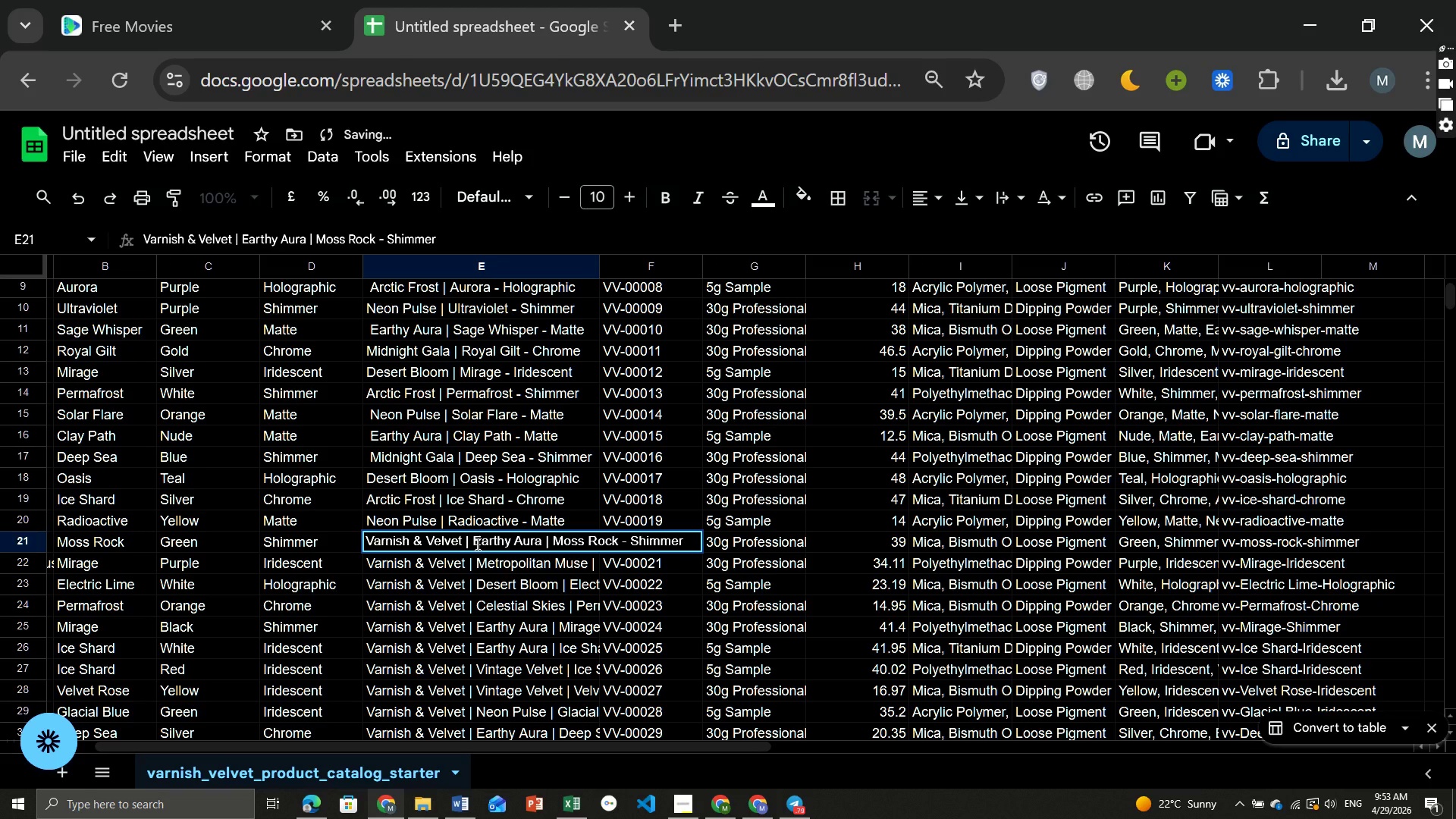 
left_click([476, 544])
 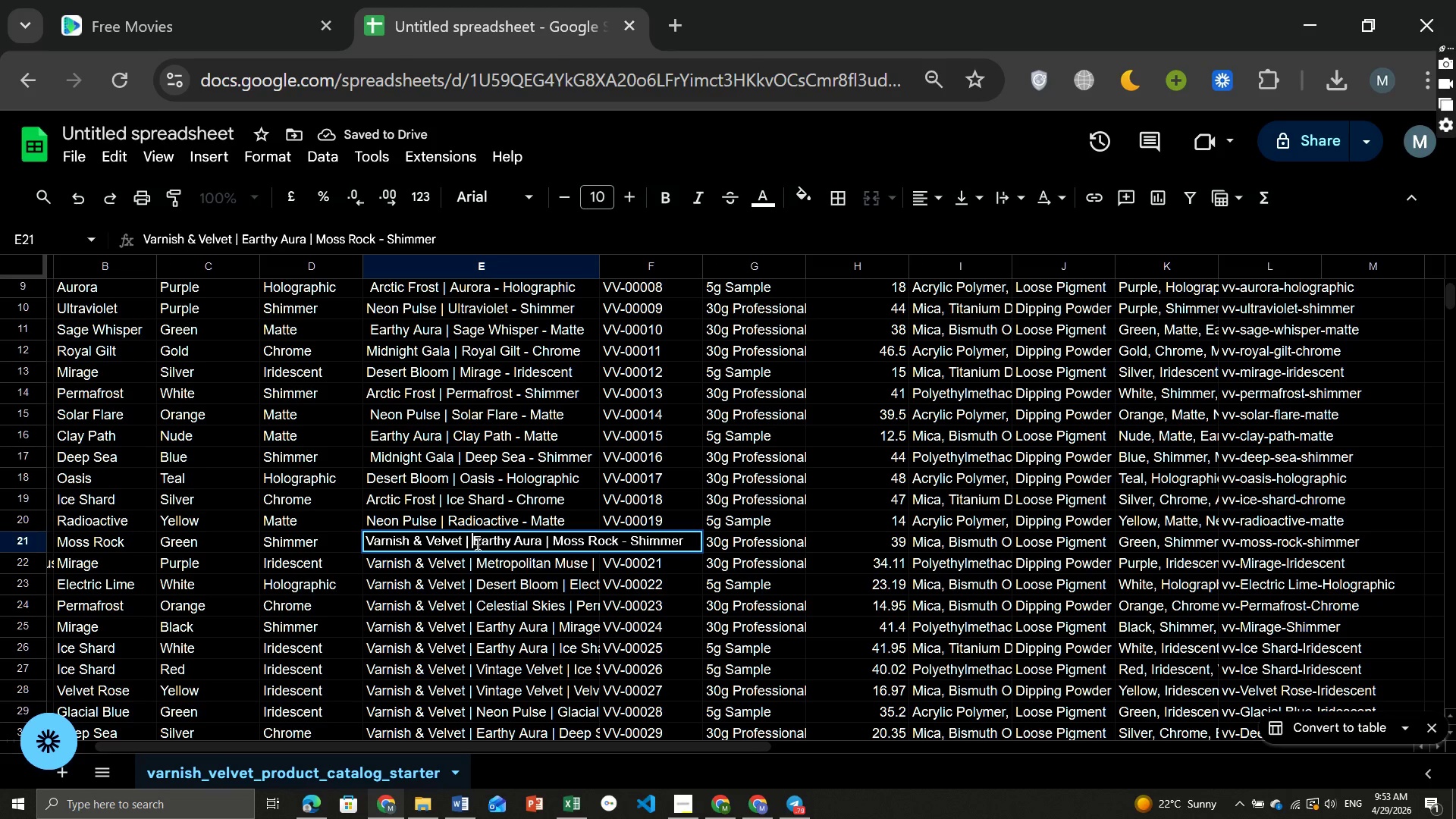 
hold_key(key=Backspace, duration=1.53)
 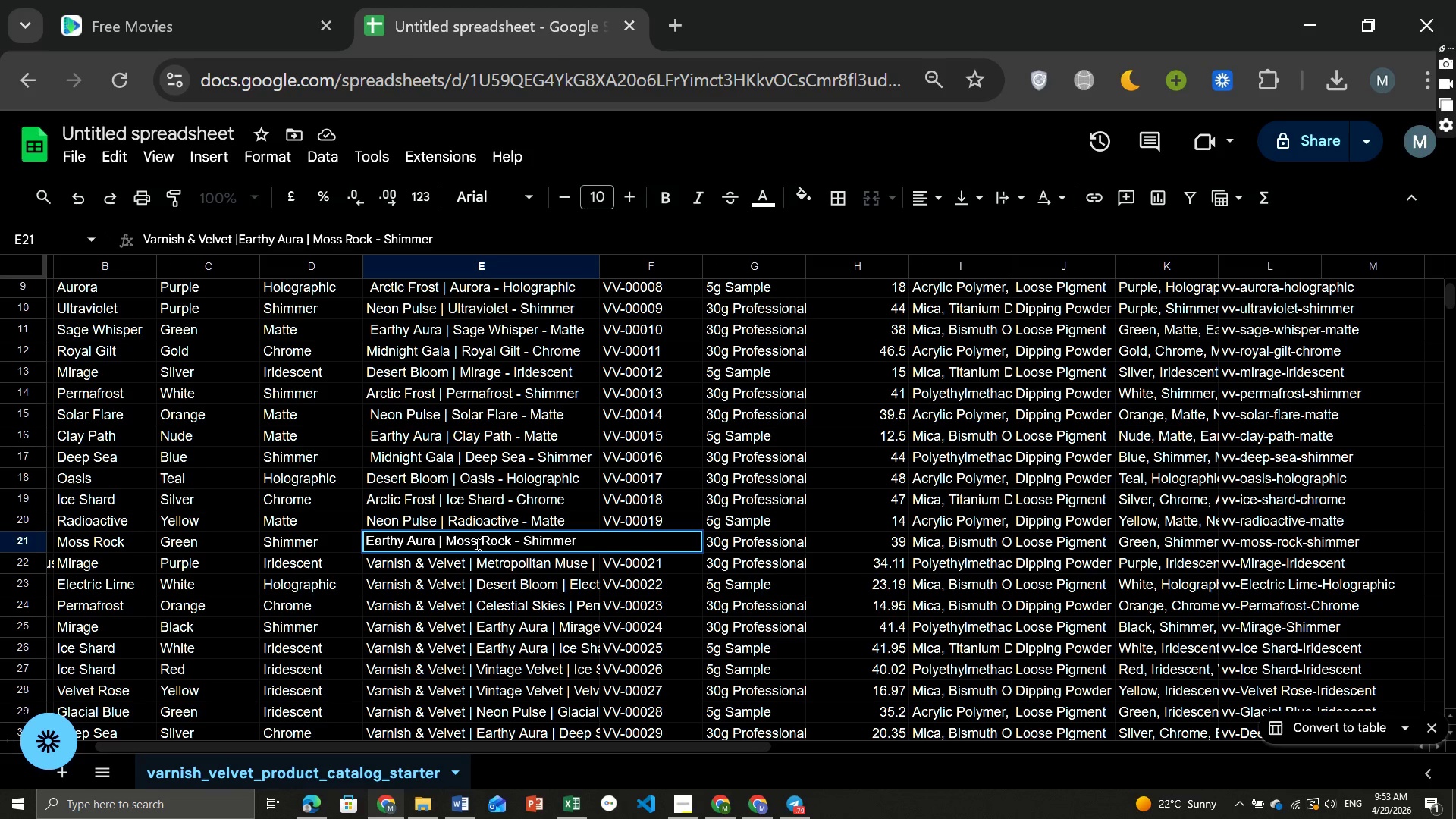 
key(Backspace)
 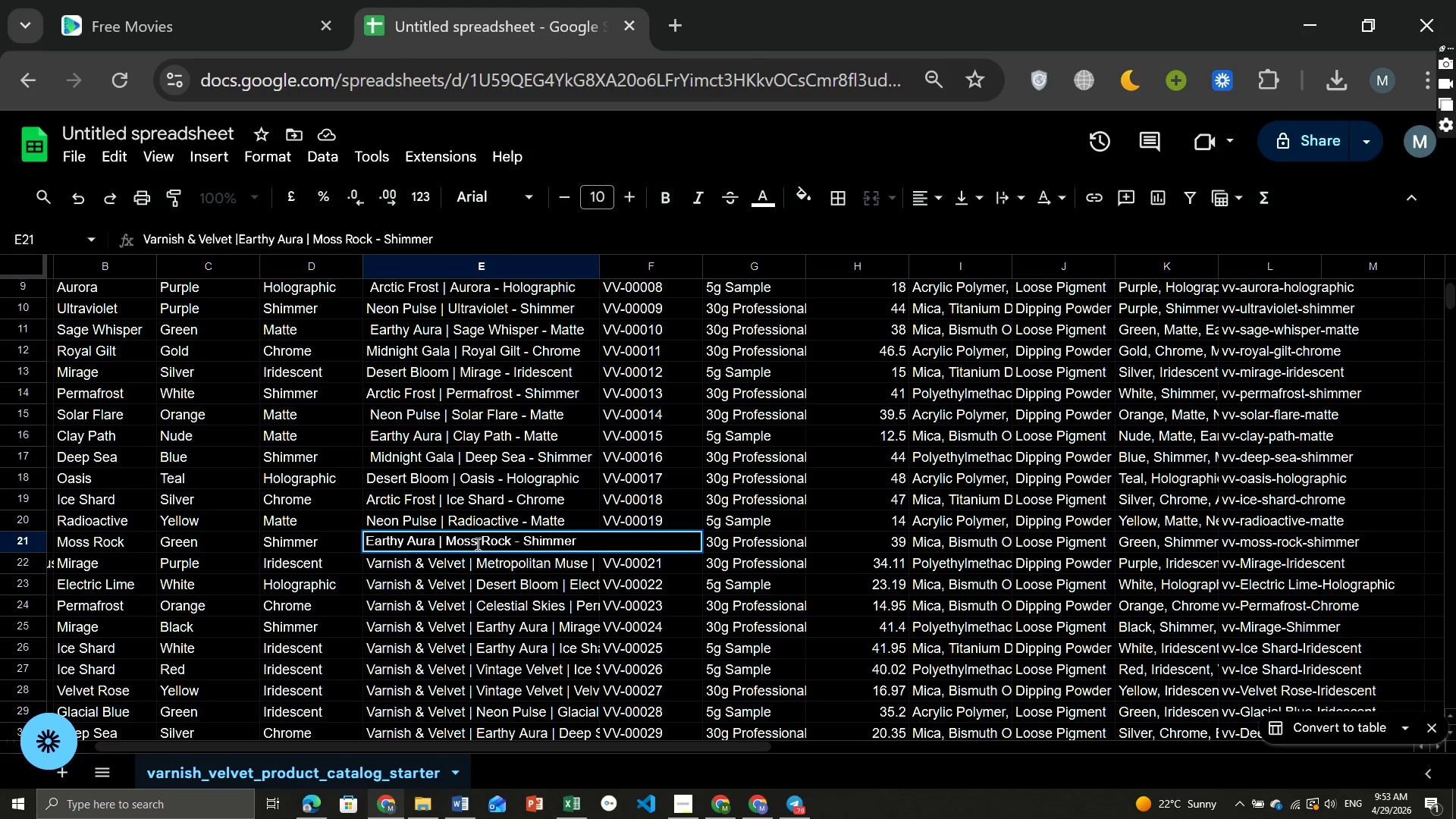 
key(Backspace)
 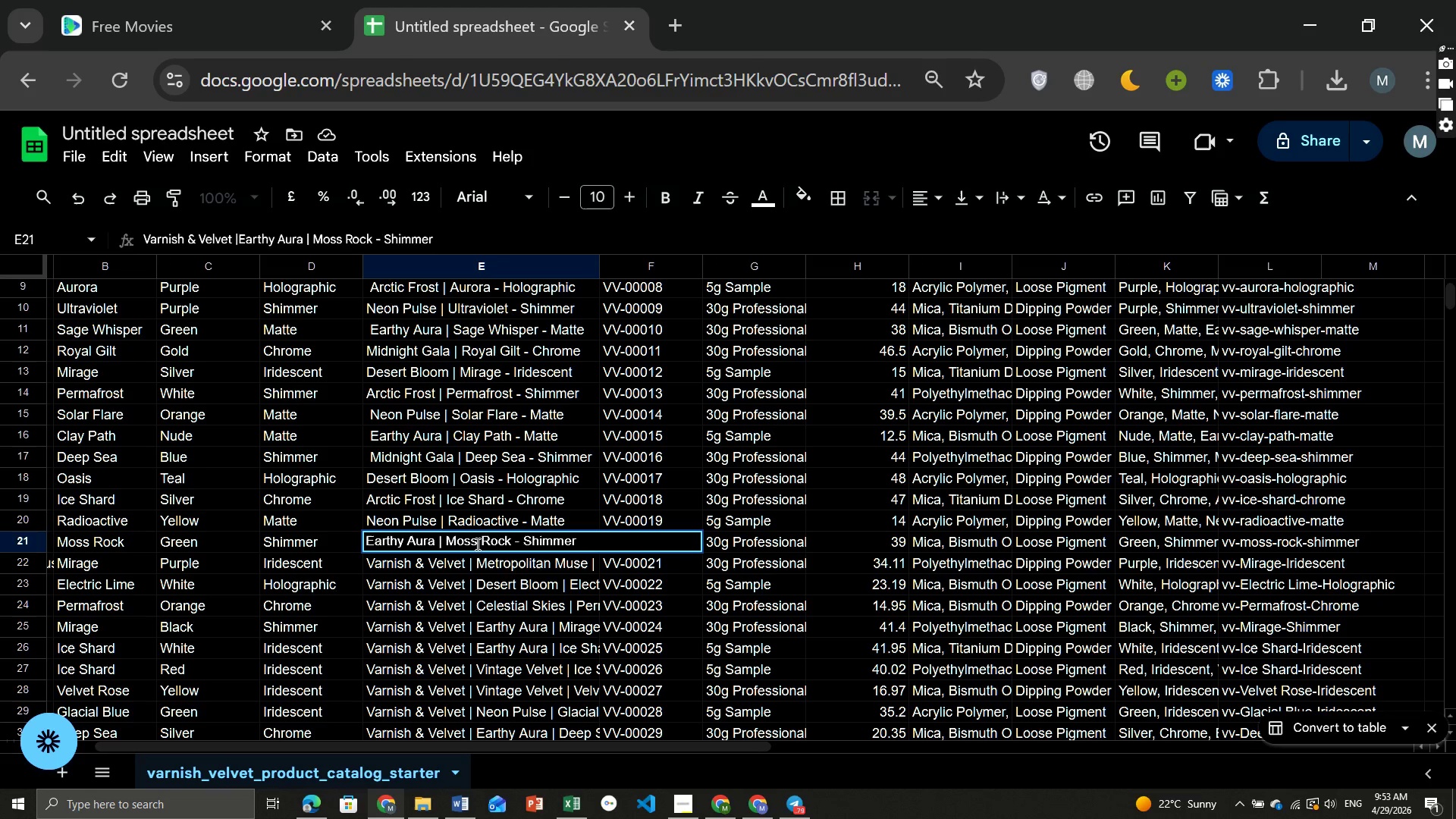 
key(Backspace)
 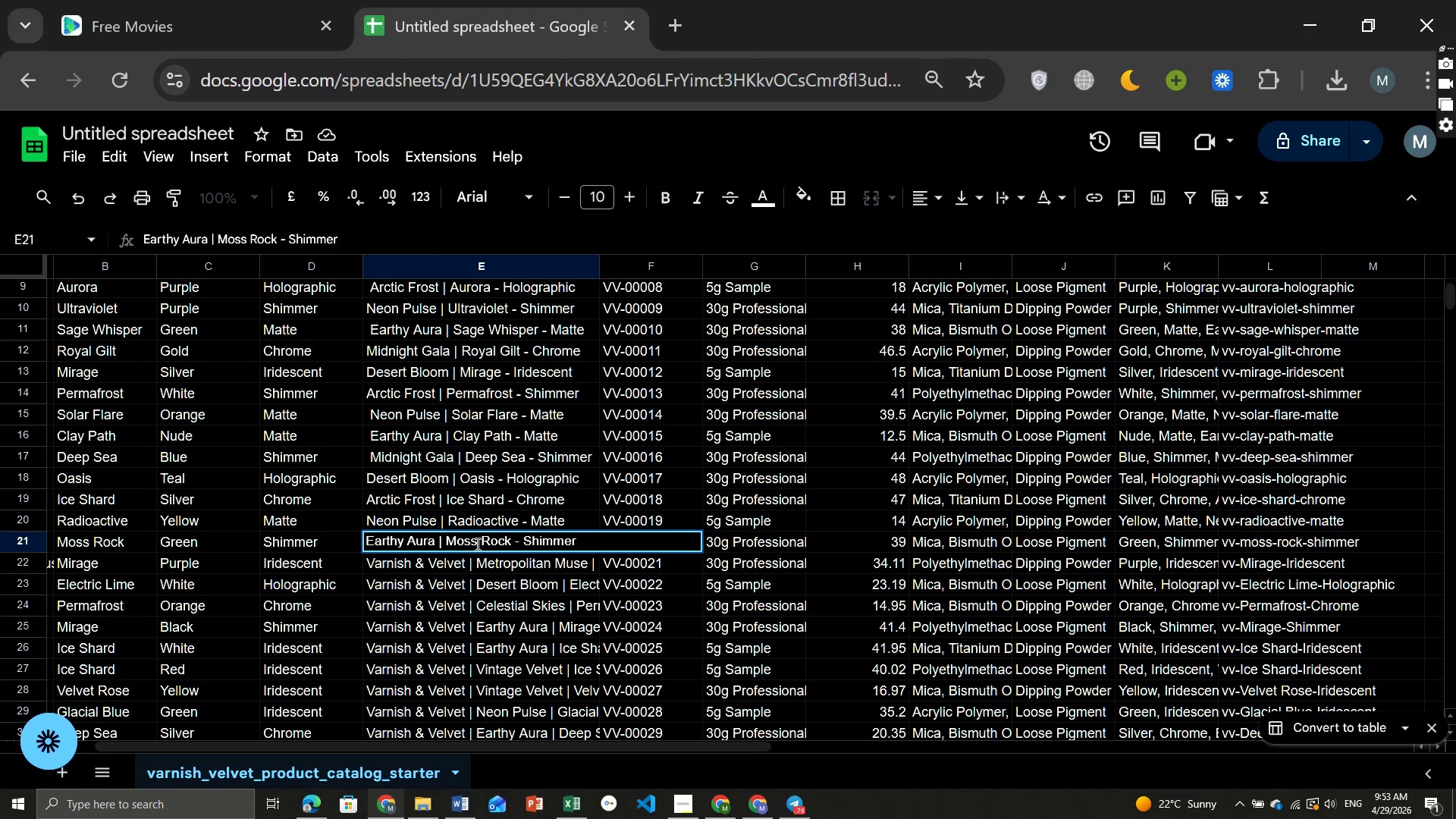 
key(Backspace)
 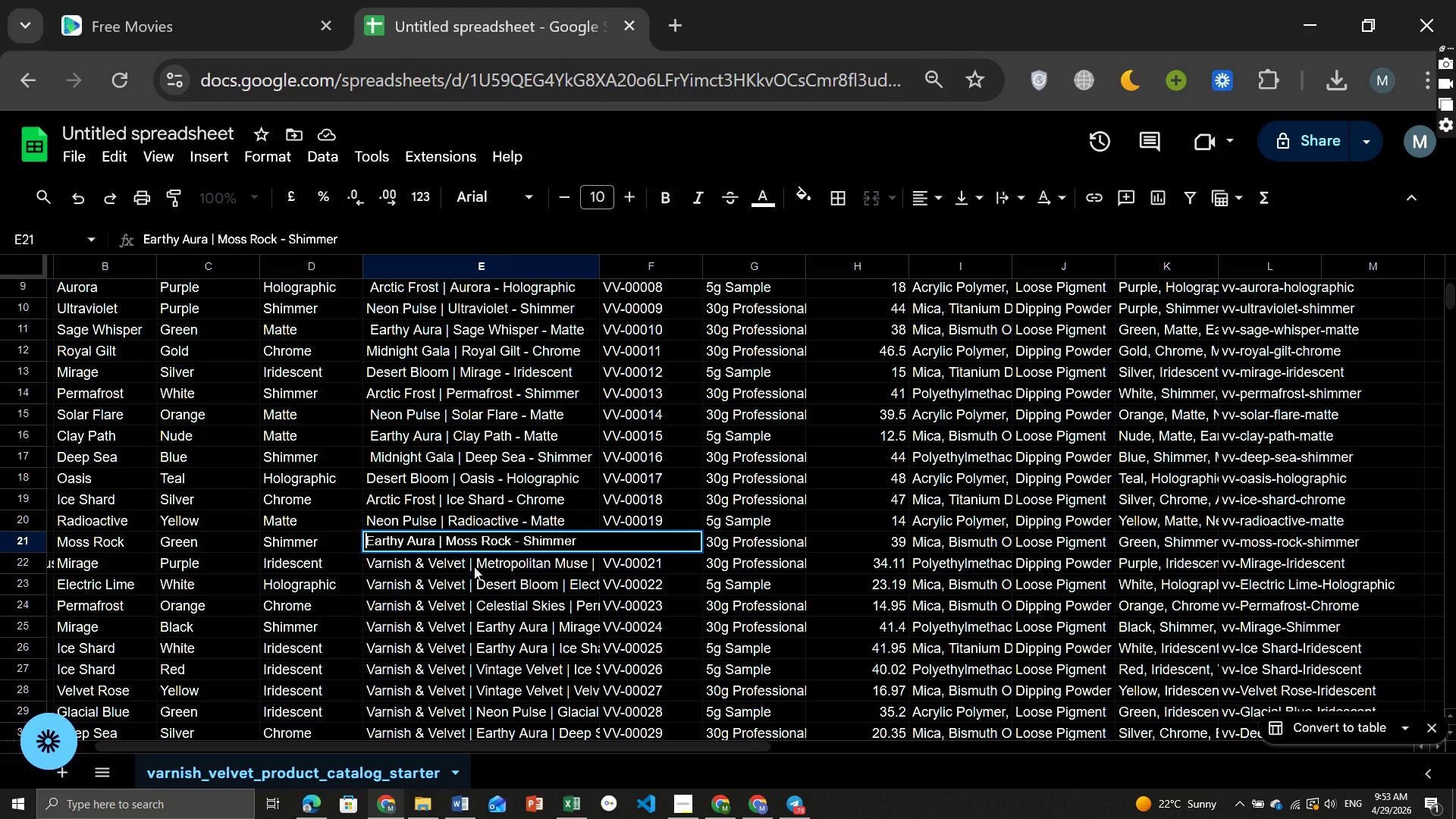 
double_click([474, 566])
 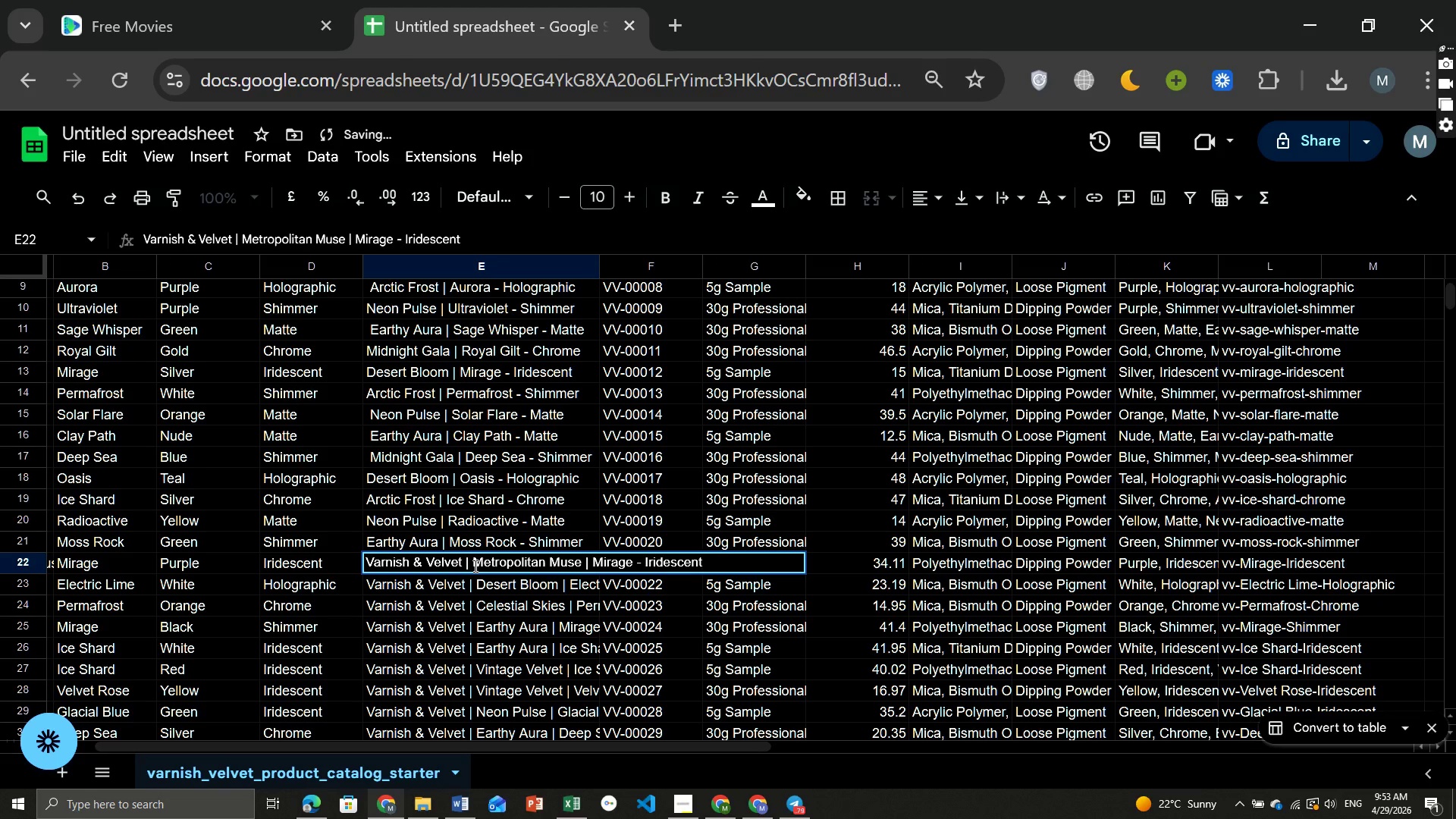 
left_click([474, 566])
 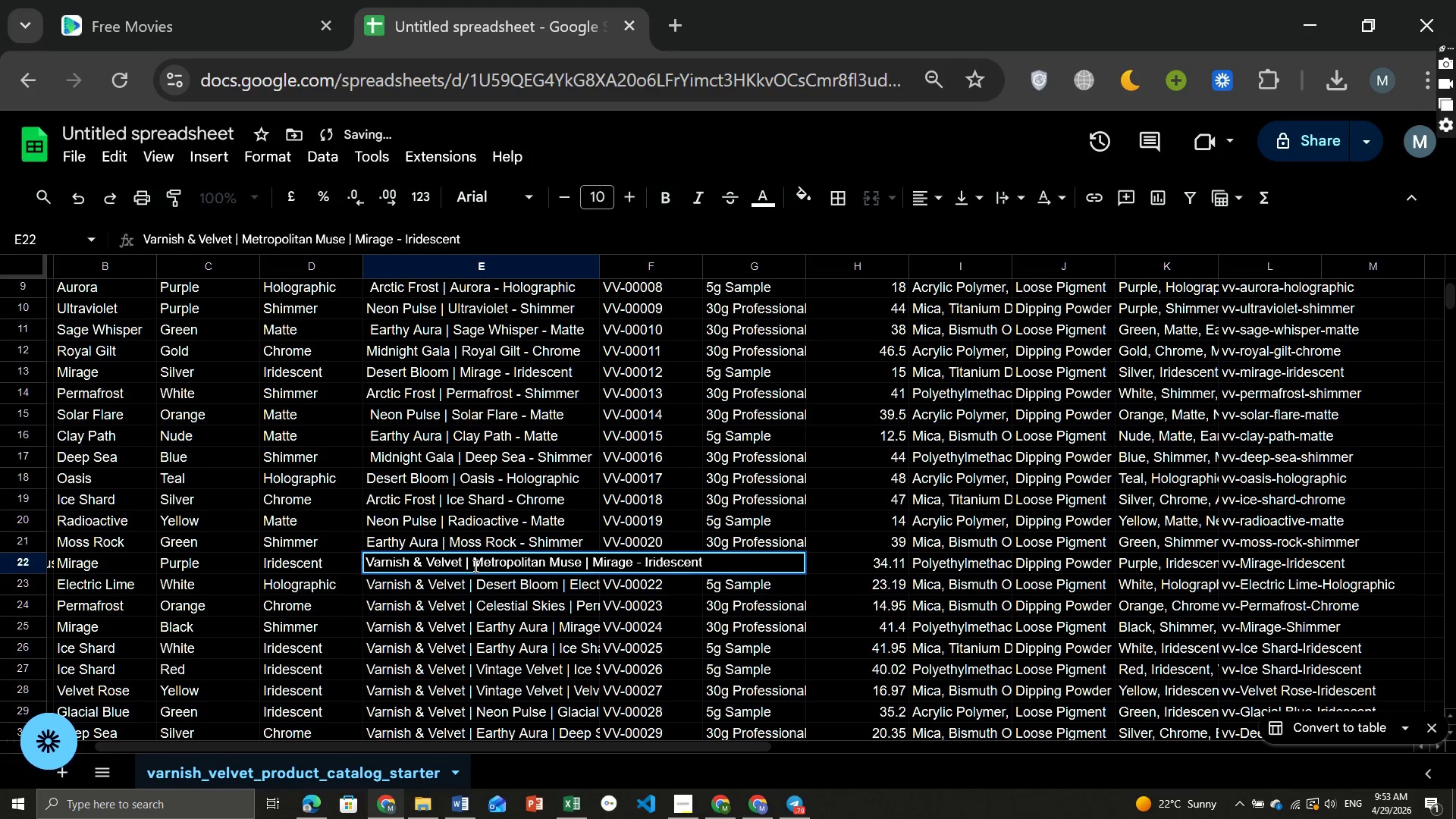 
hold_key(key=Backspace, duration=1.53)
 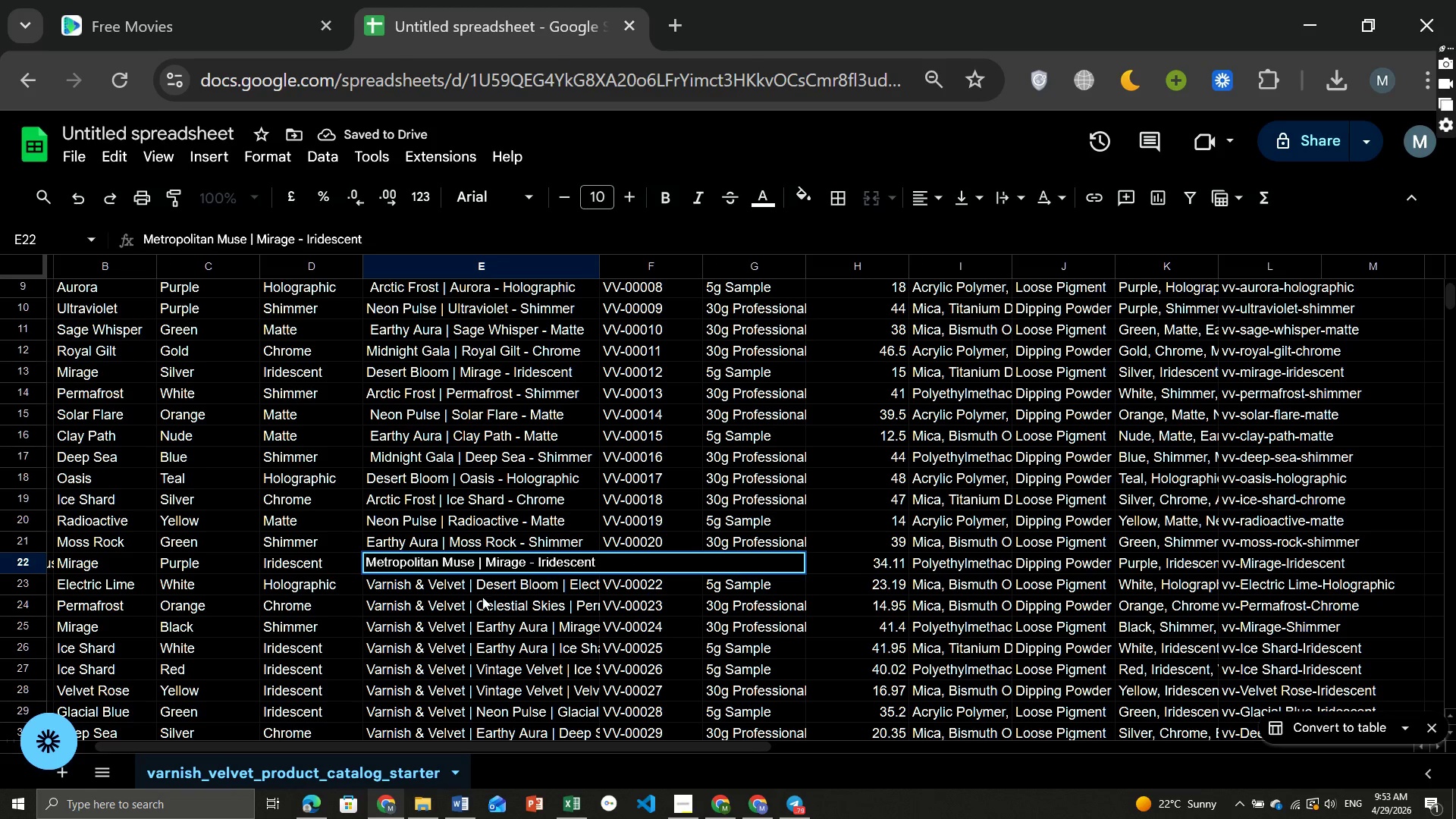 
left_click([477, 587])
 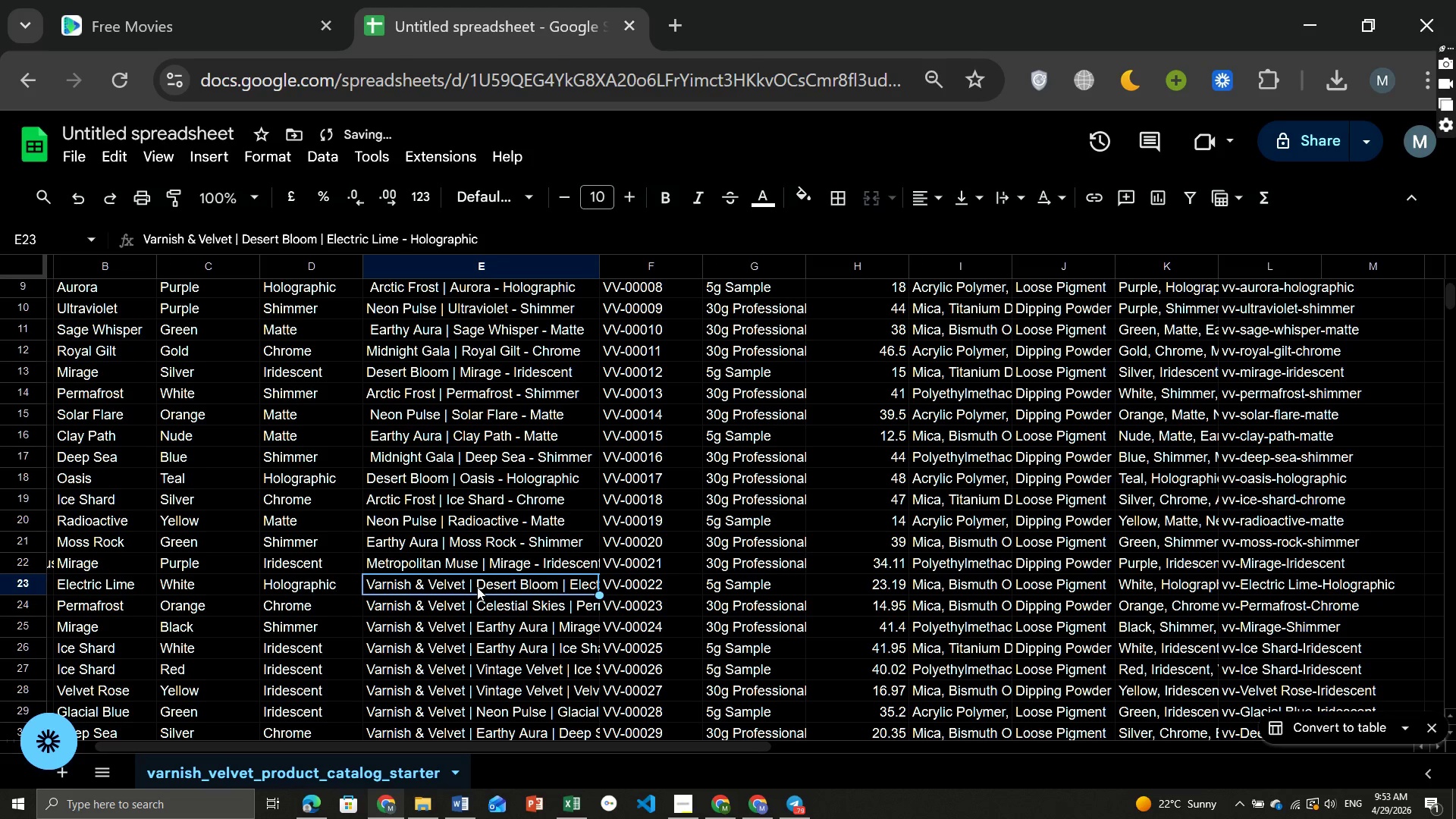 
double_click([477, 587])
 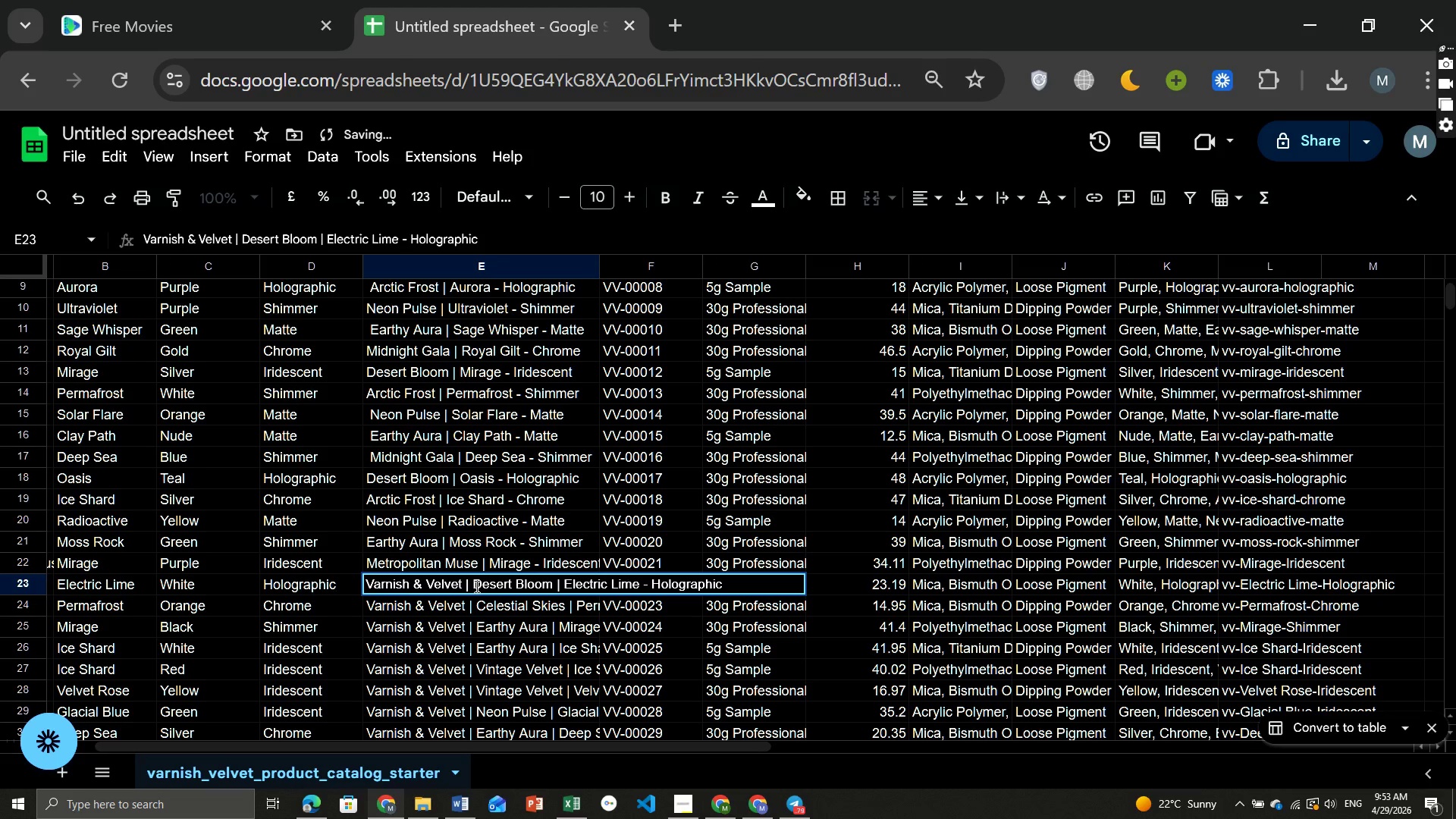 
left_click([474, 585])
 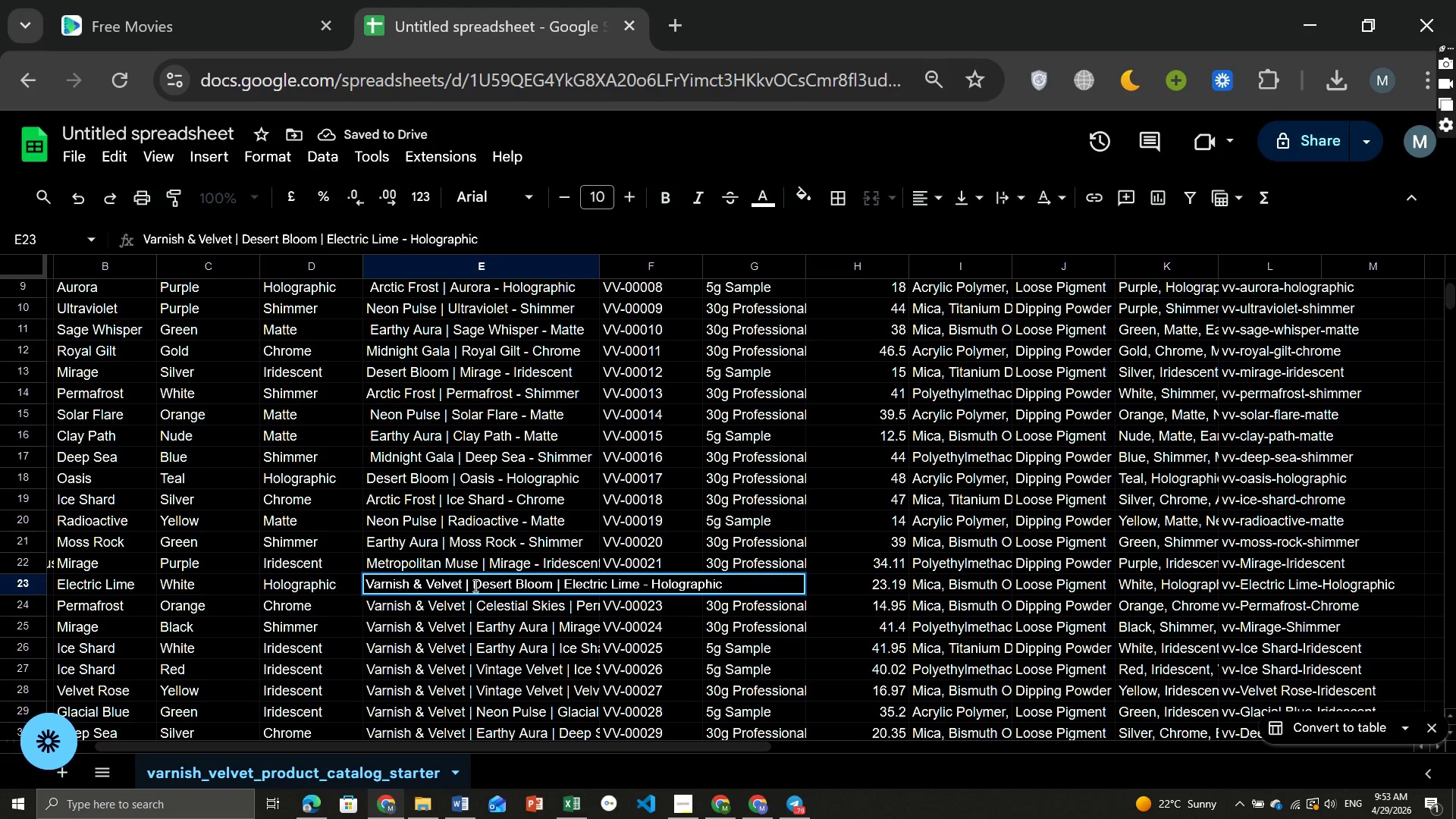 
hold_key(key=Backspace, duration=1.5)
 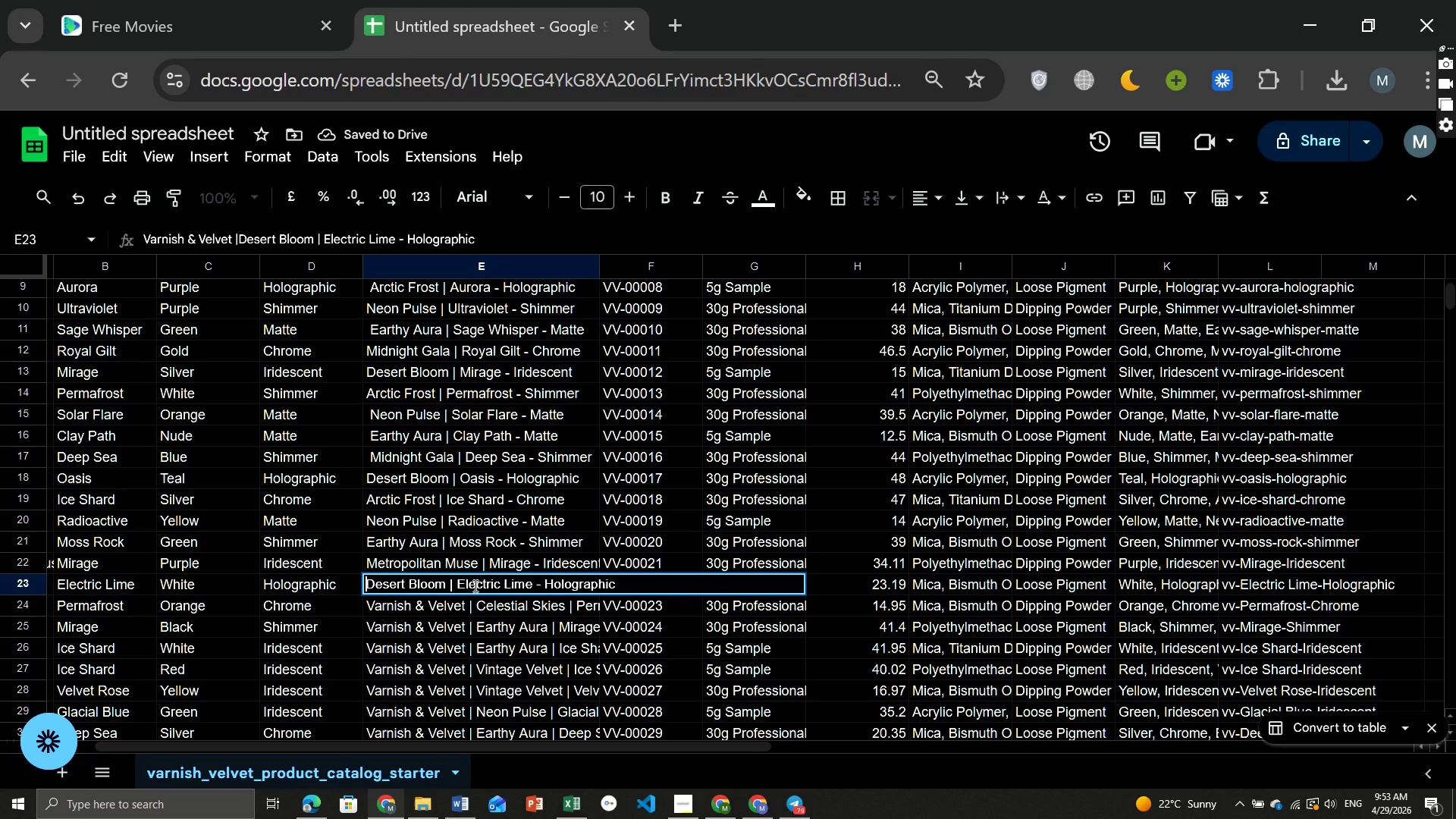 
key(Backspace)
 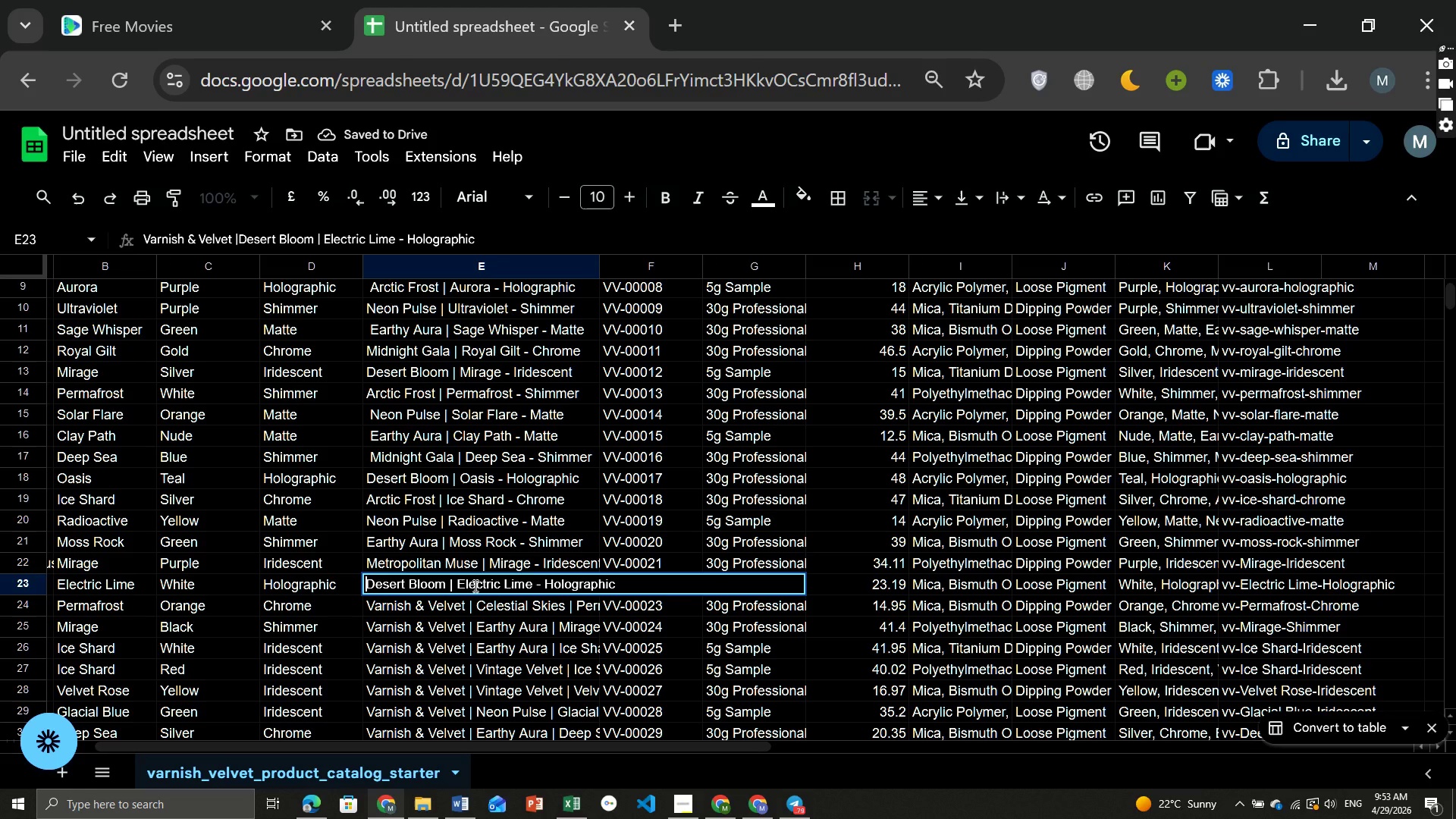 
key(Backspace)
 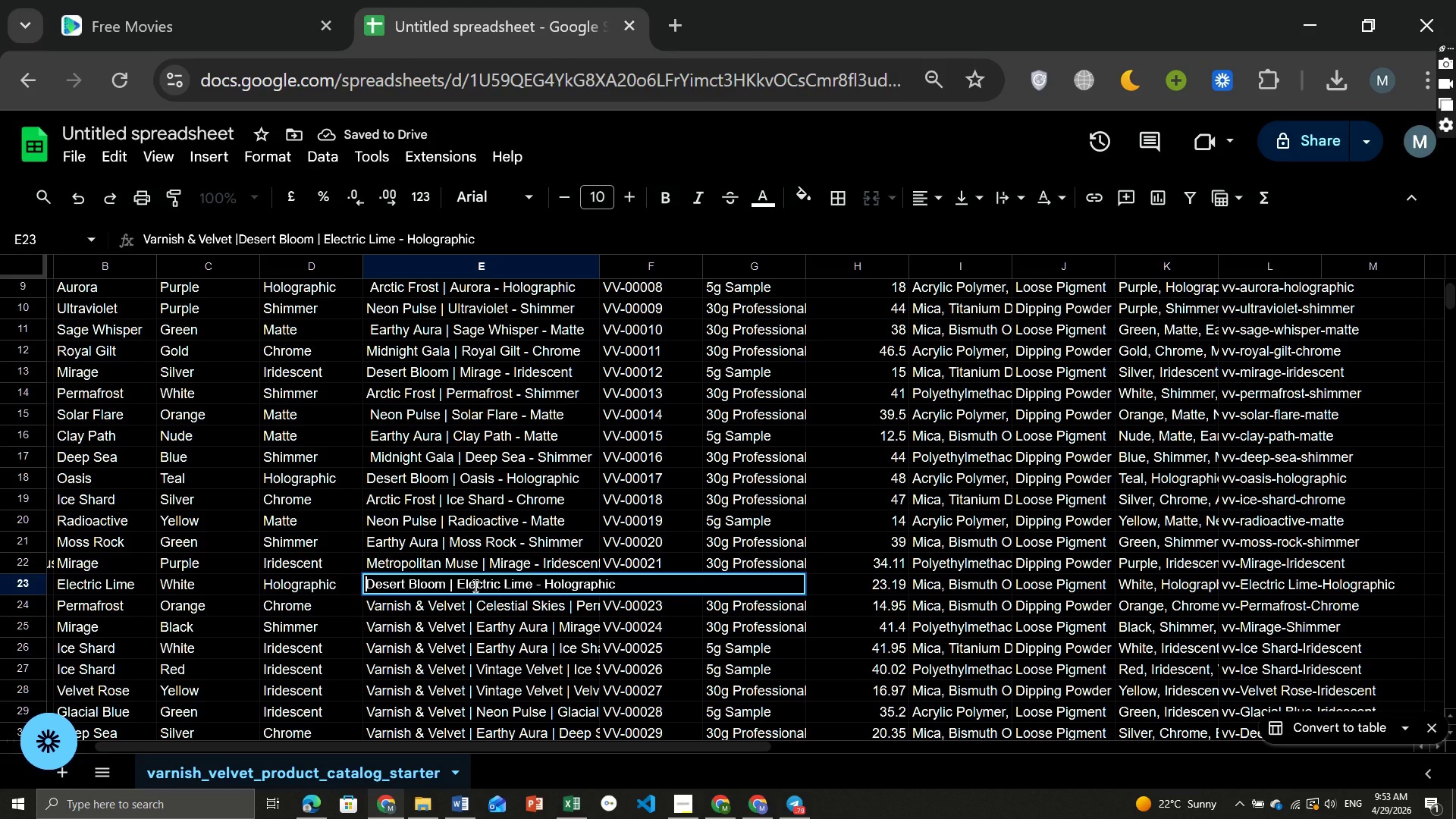 
key(Backspace)
 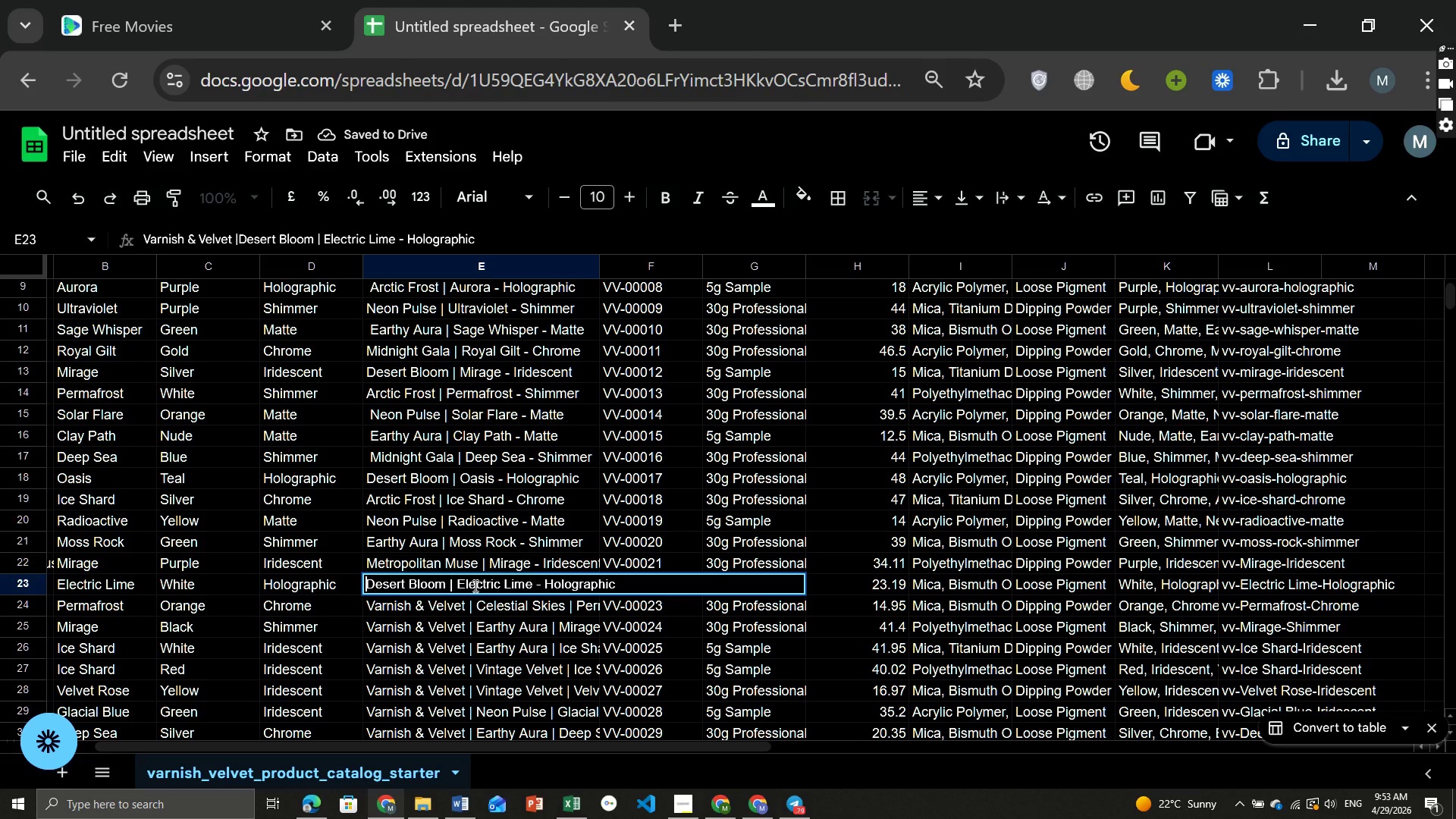 
key(Backspace)
 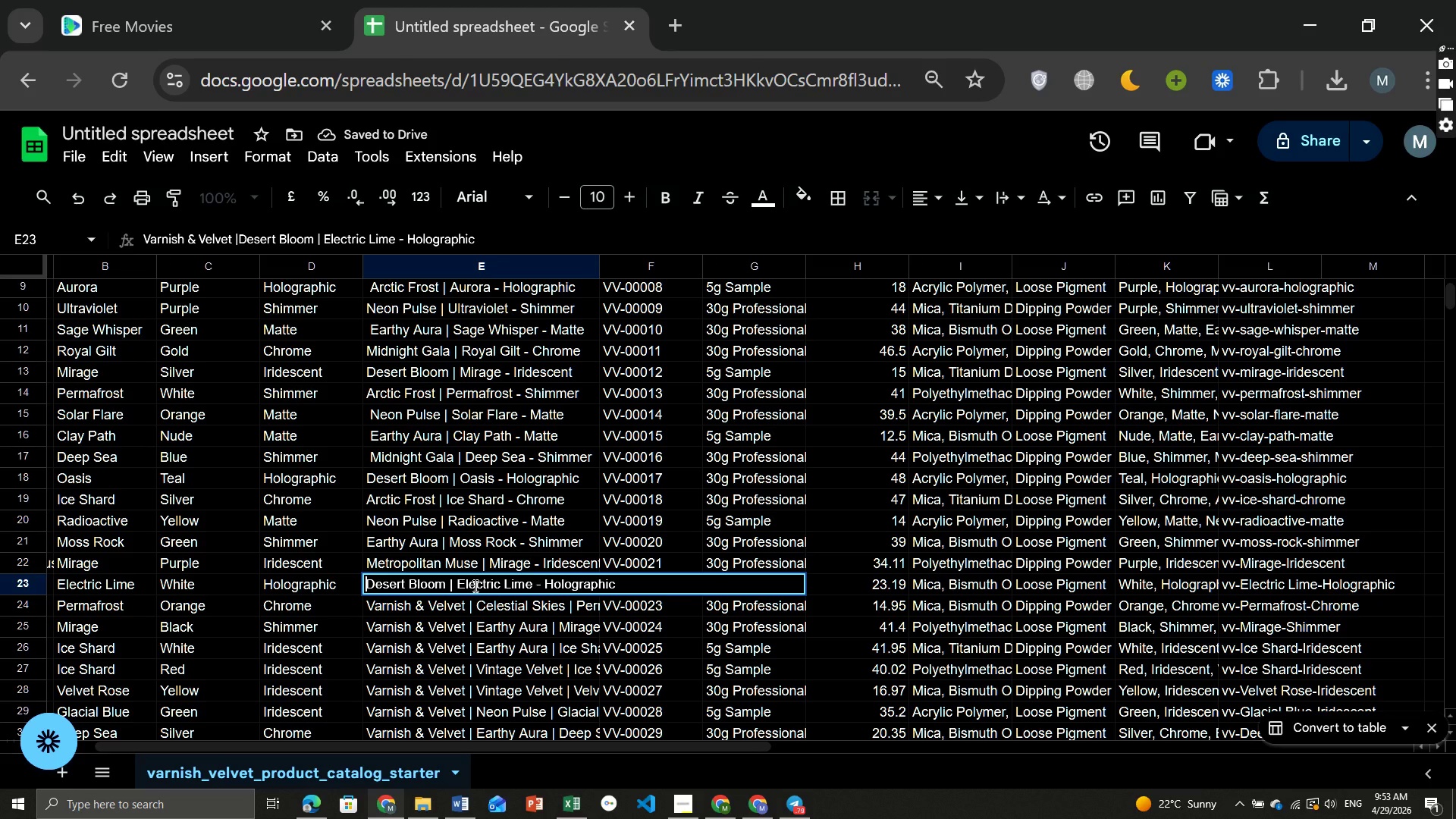 
key(Backspace)
 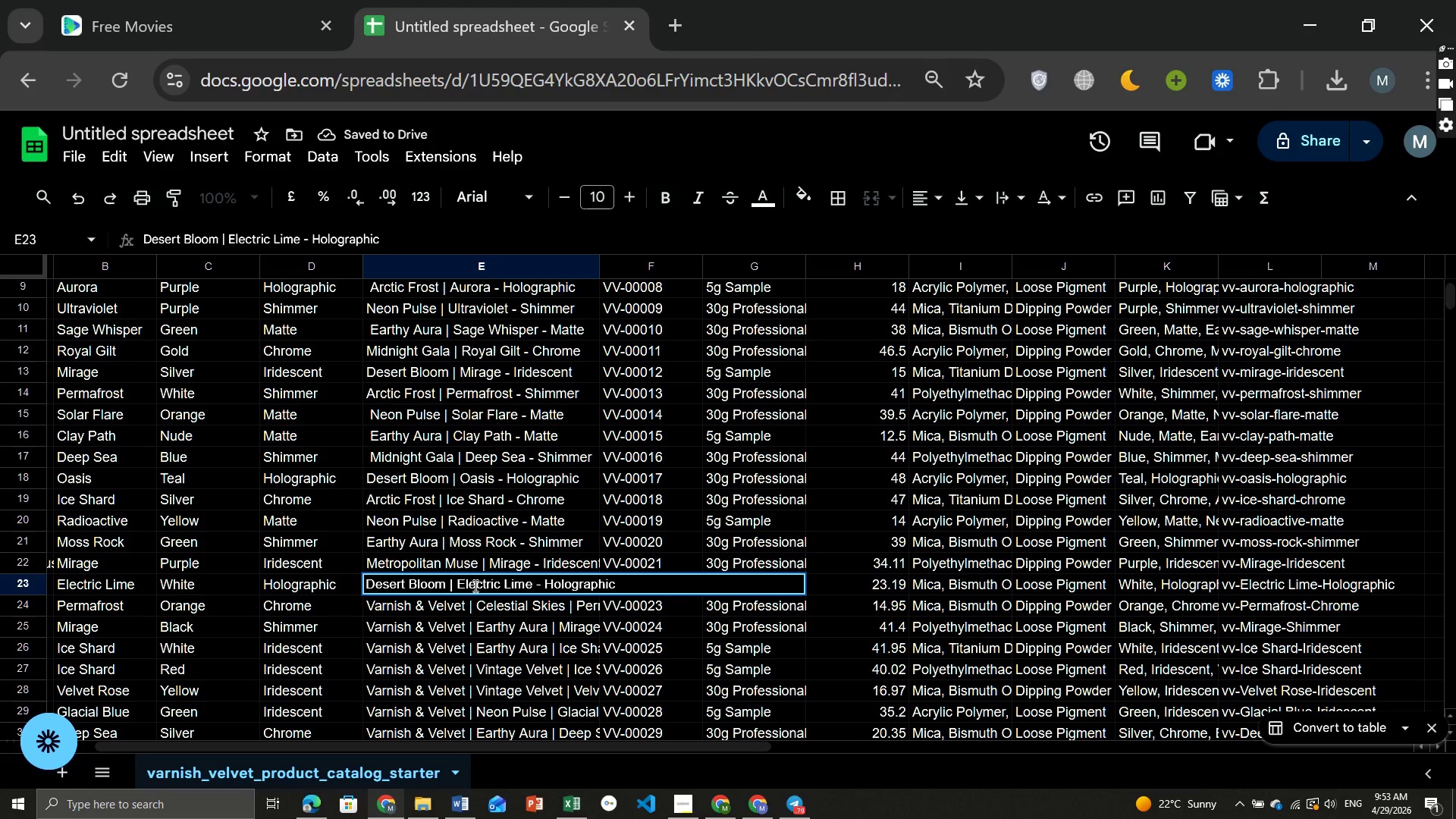 
key(Backspace)
 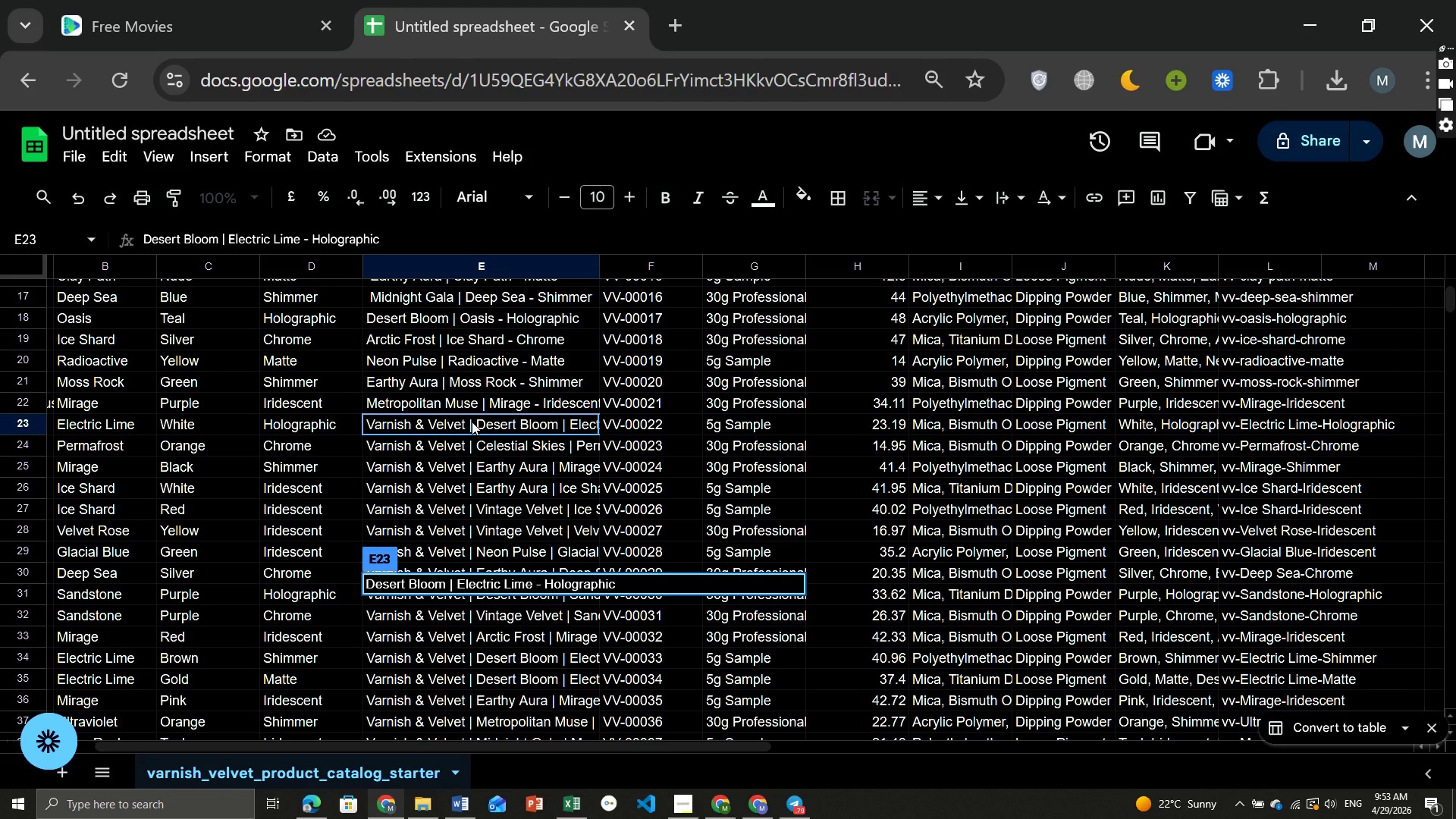 
wait(6.25)
 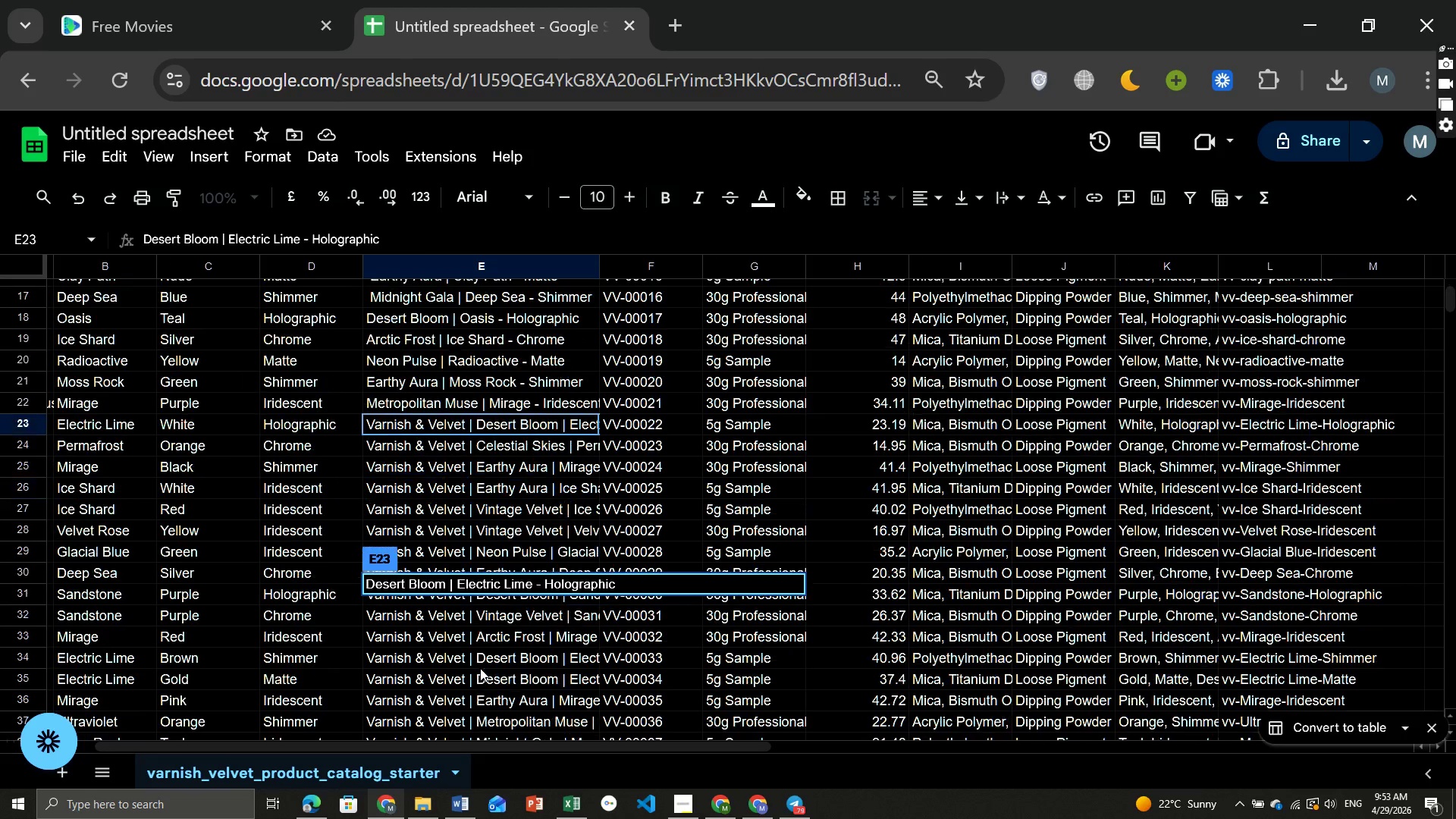 
left_click([472, 422])
 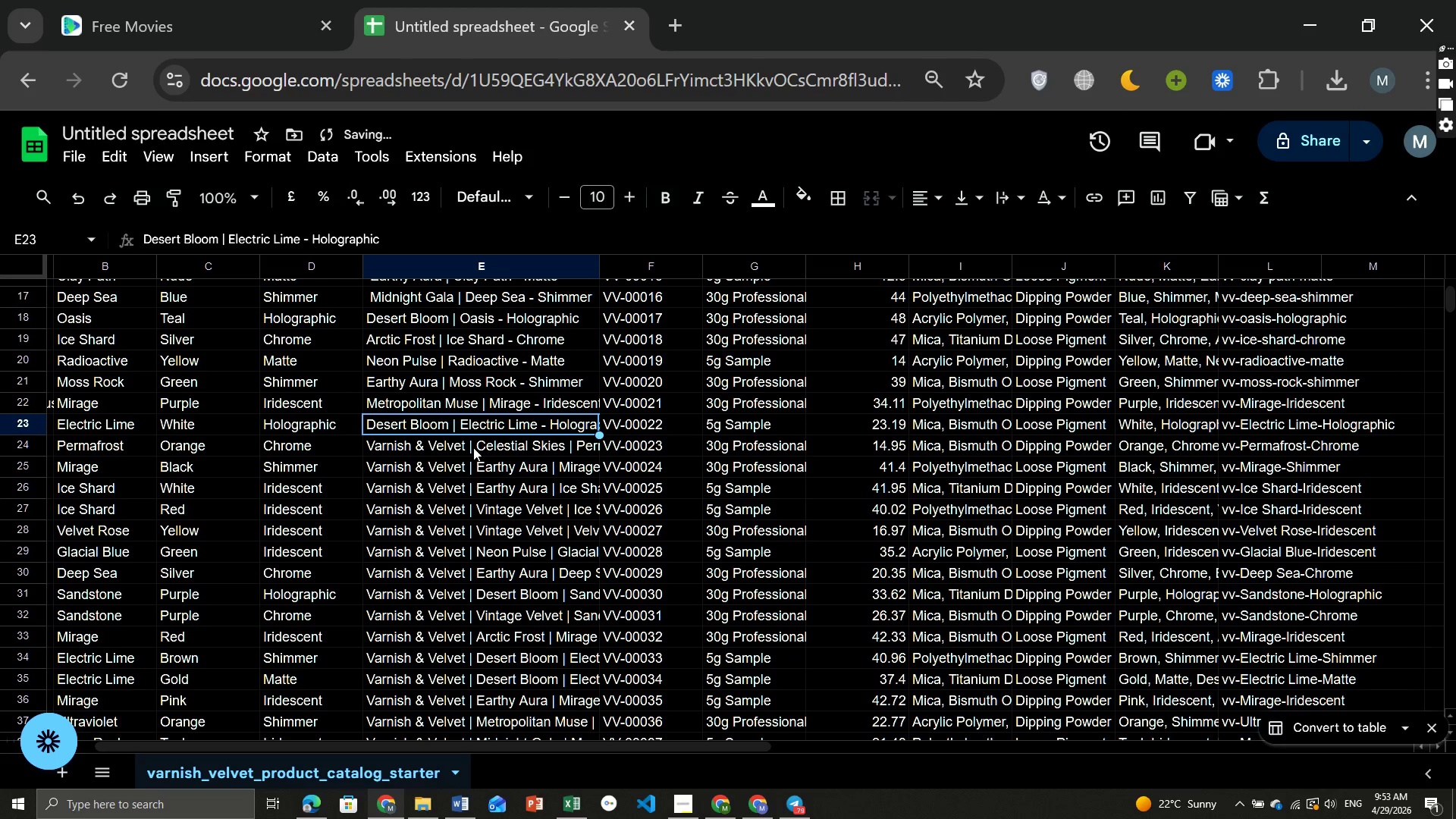 
left_click([472, 448])
 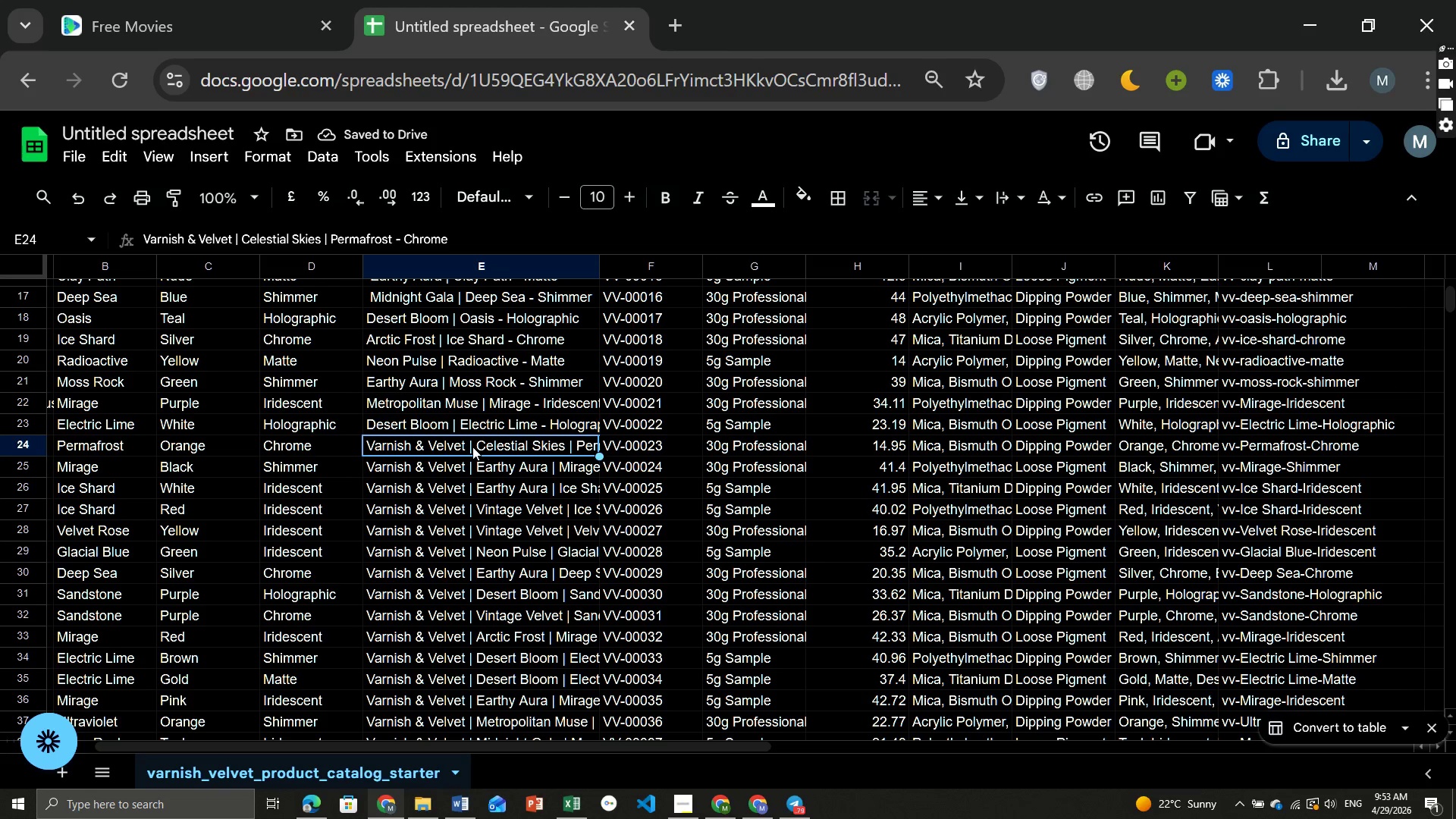 
double_click([472, 447])
 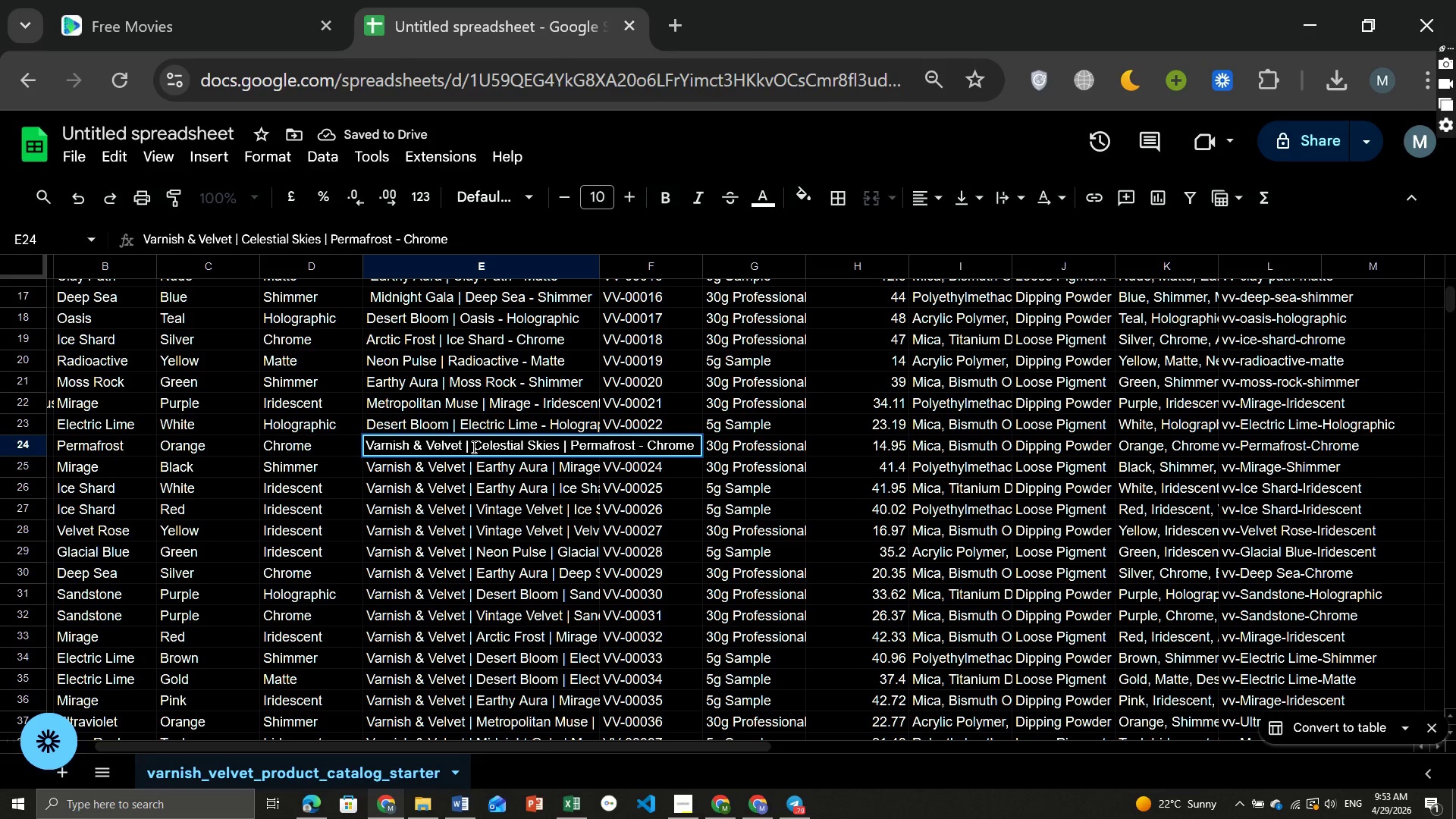 
left_click([472, 447])
 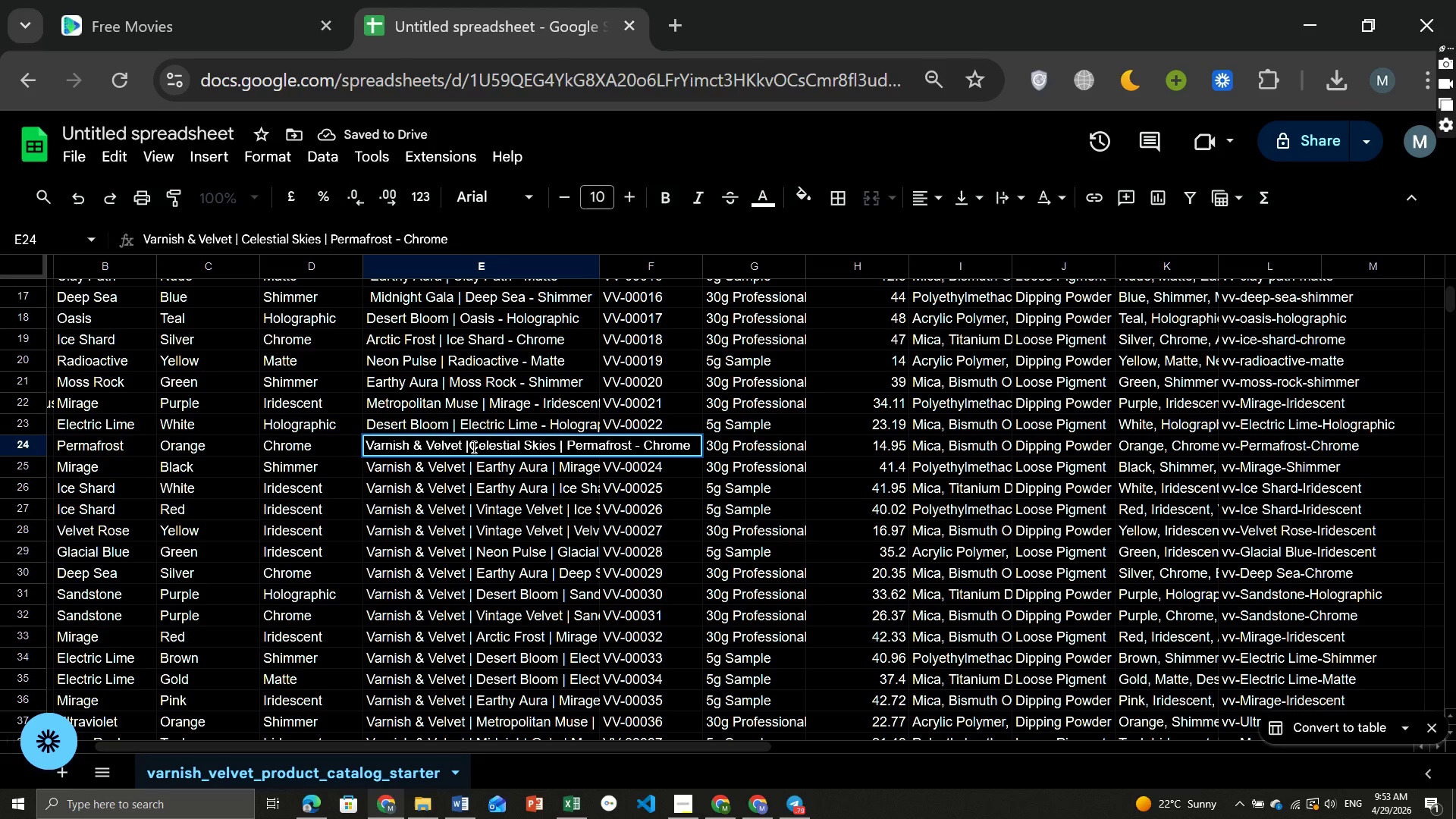 
hold_key(key=Backspace, duration=1.53)
 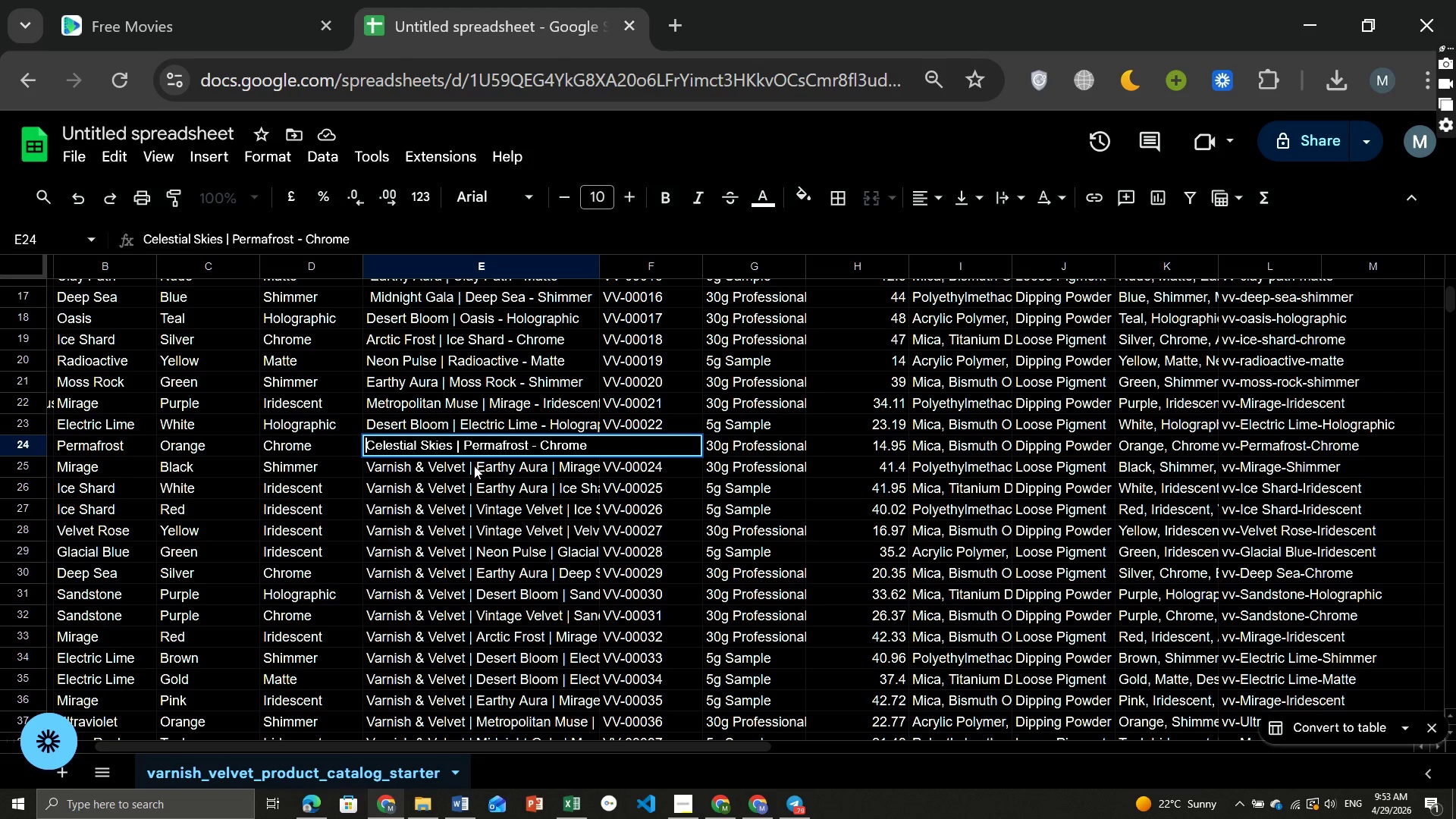 
left_click([474, 469])
 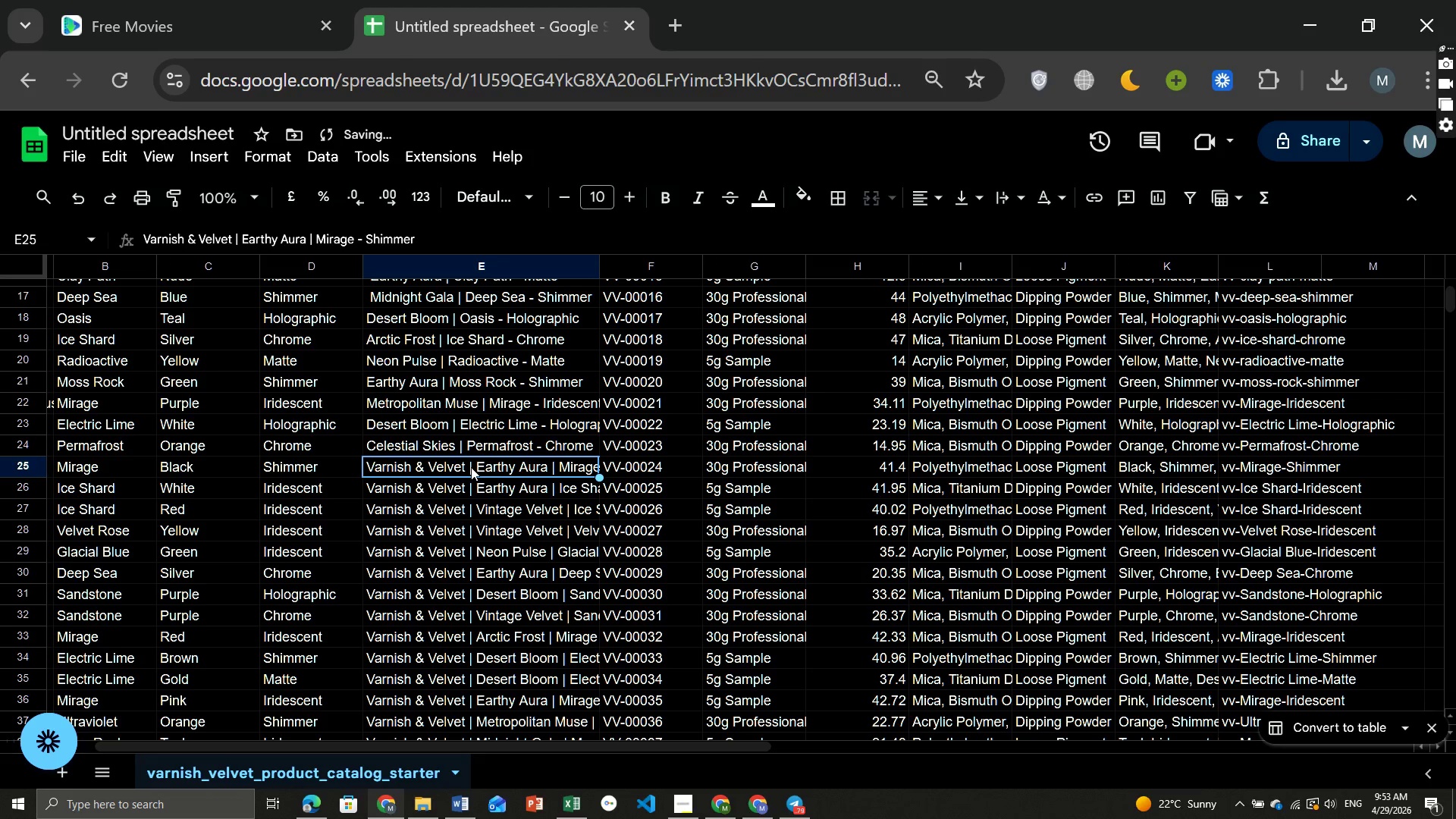 
double_click([471, 467])
 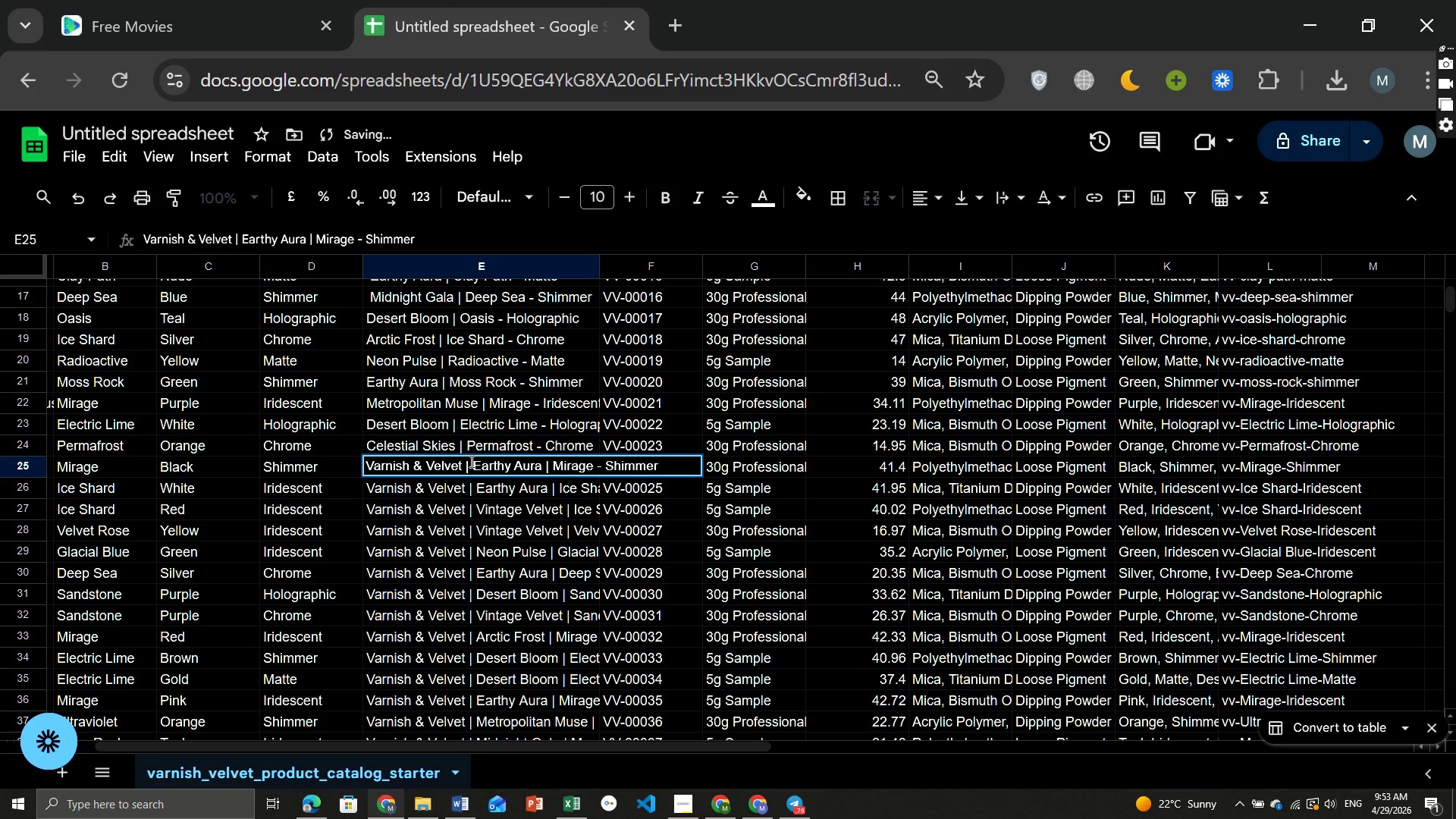 
left_click([470, 461])
 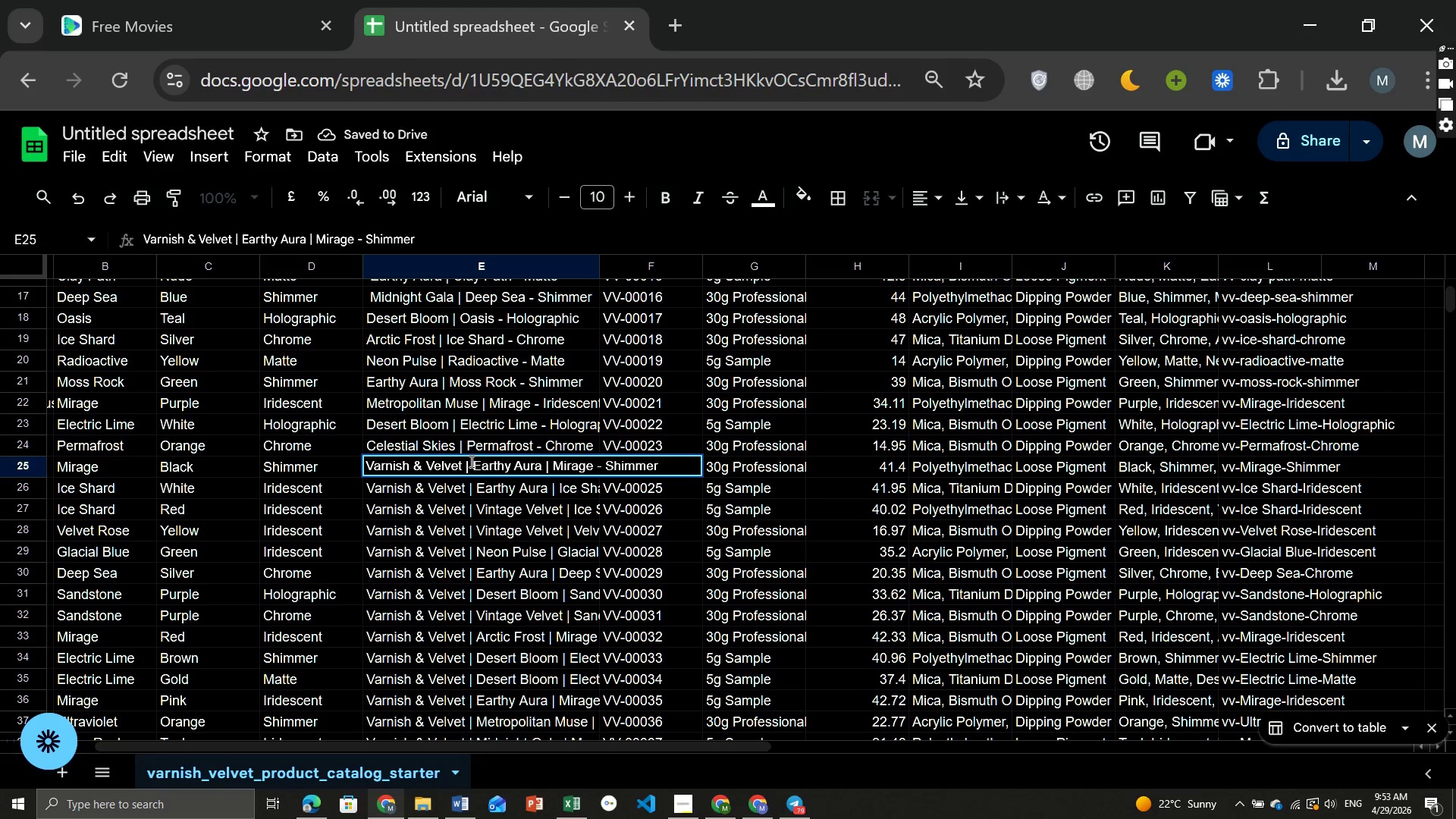 
hold_key(key=Backspace, duration=1.45)
 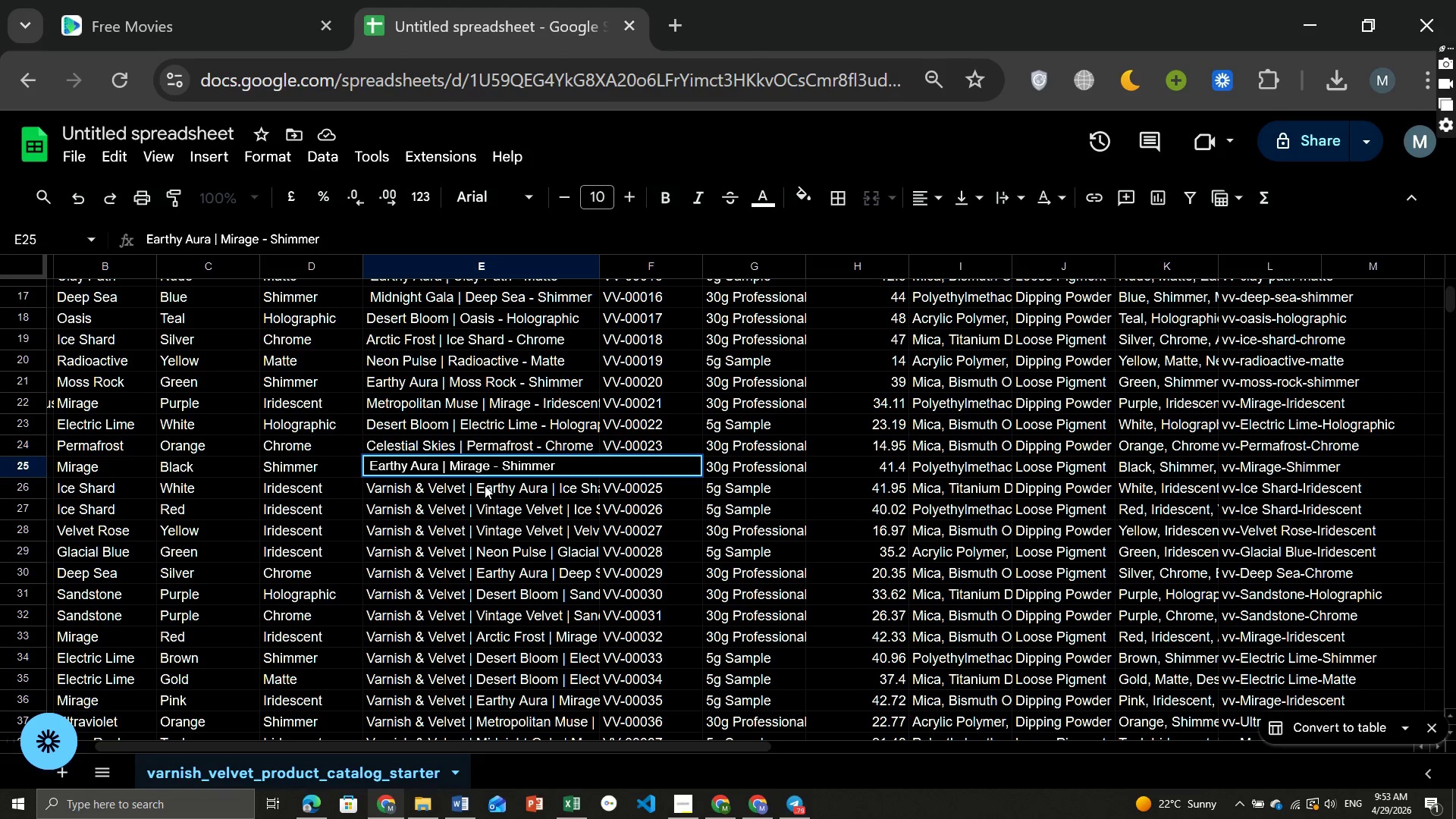 
left_click([473, 492])
 